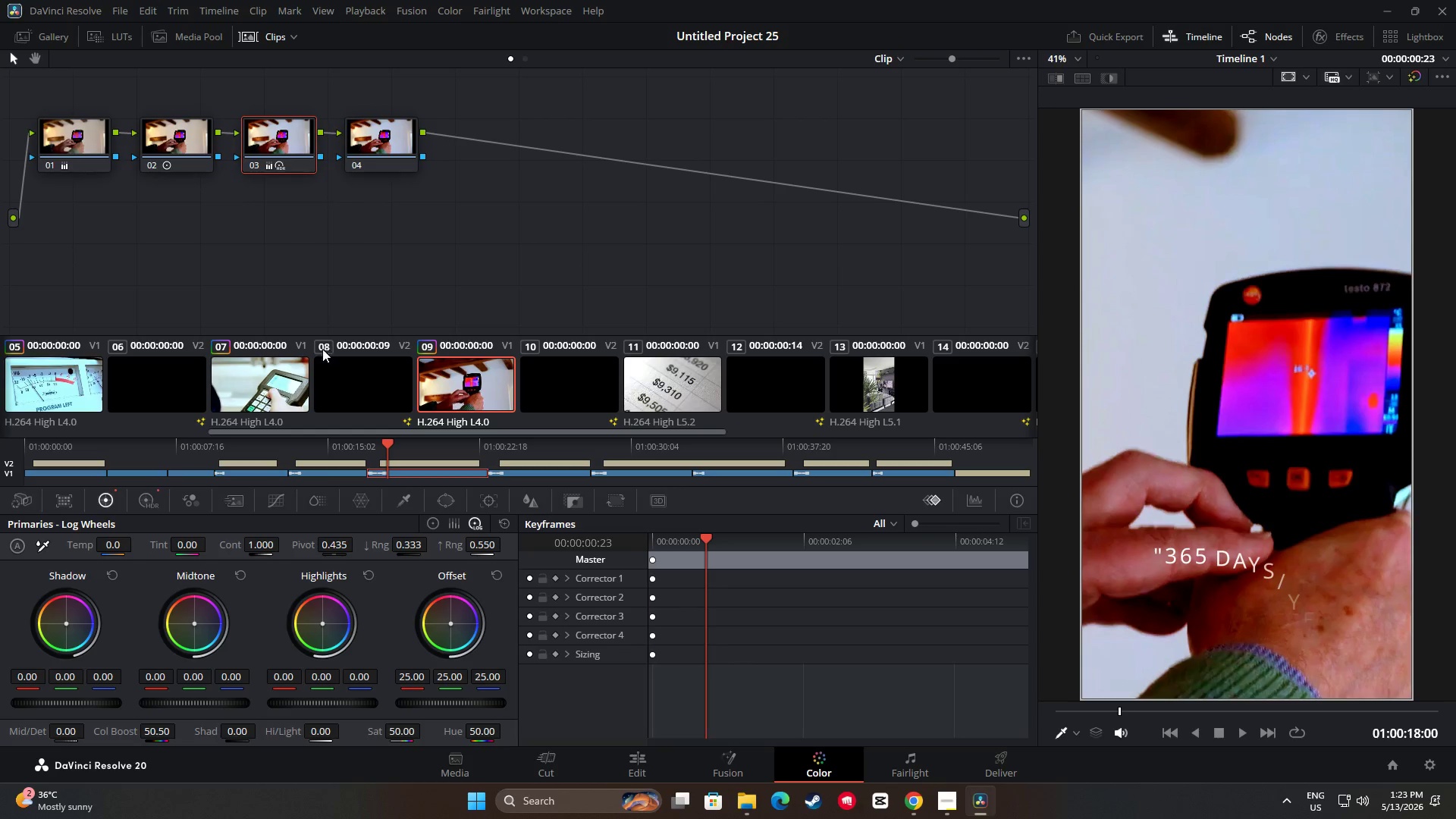 
left_click([305, 371])
 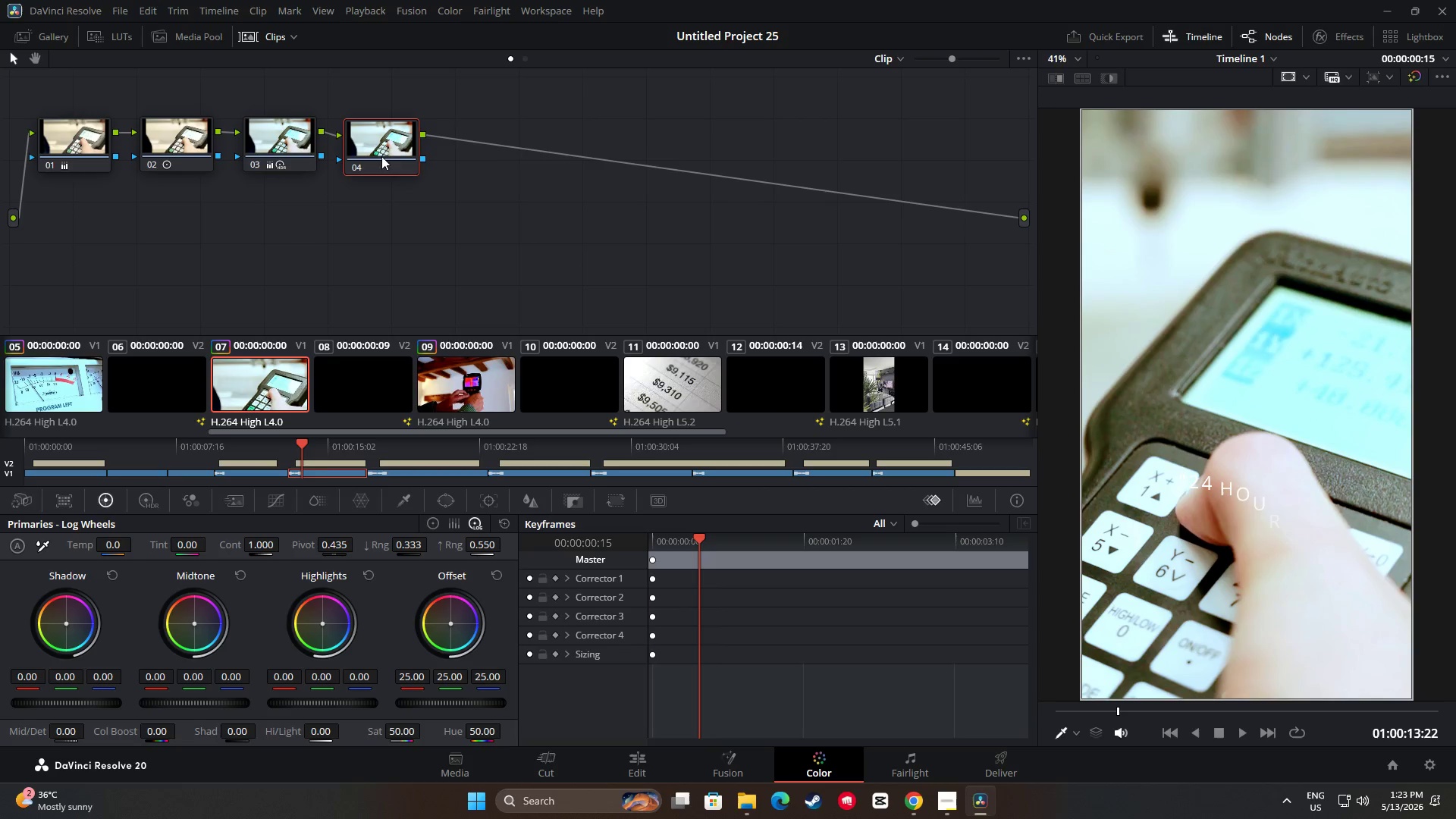 
key(Control+C)
 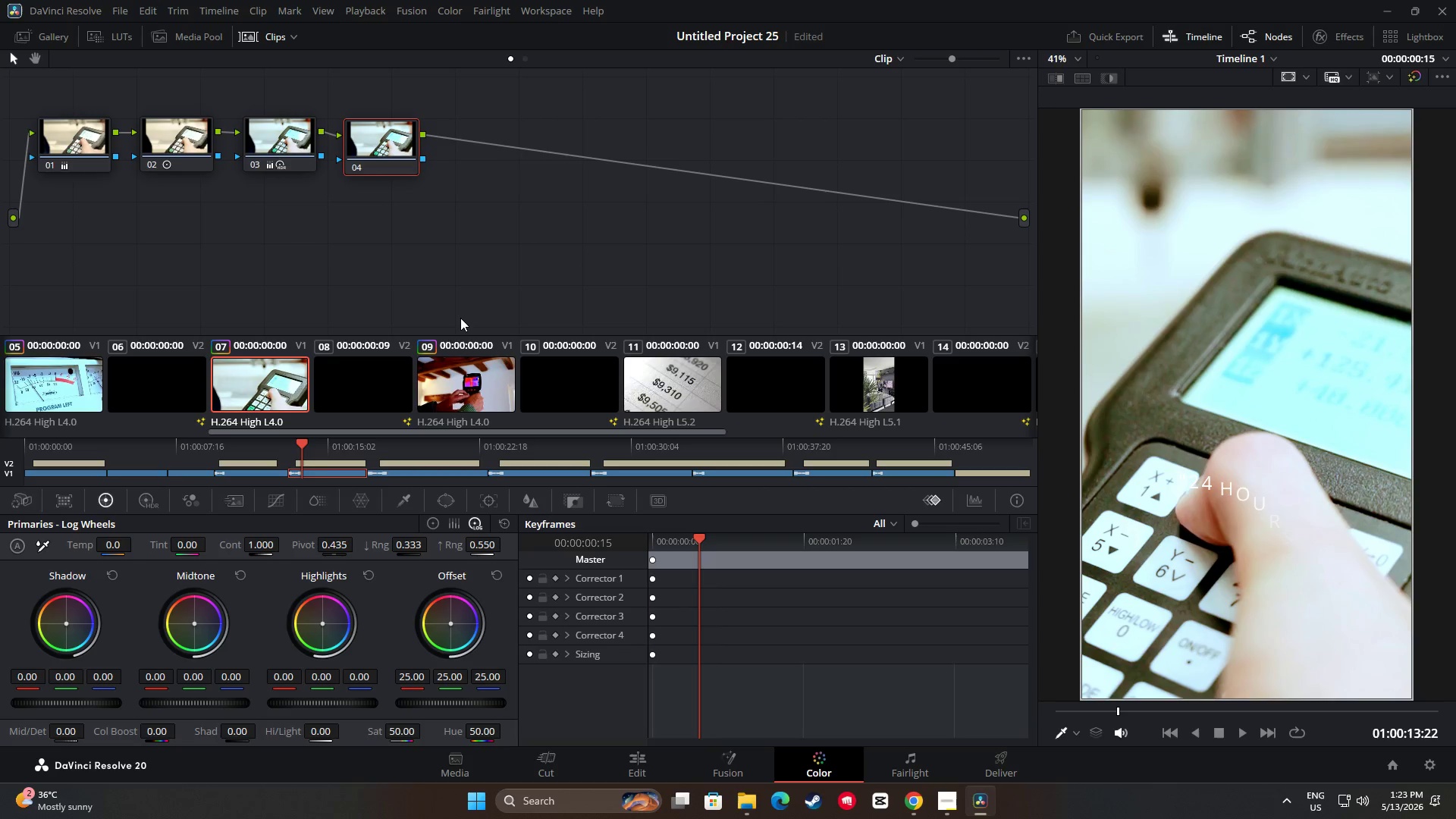 
key(Control+ControlLeft)
 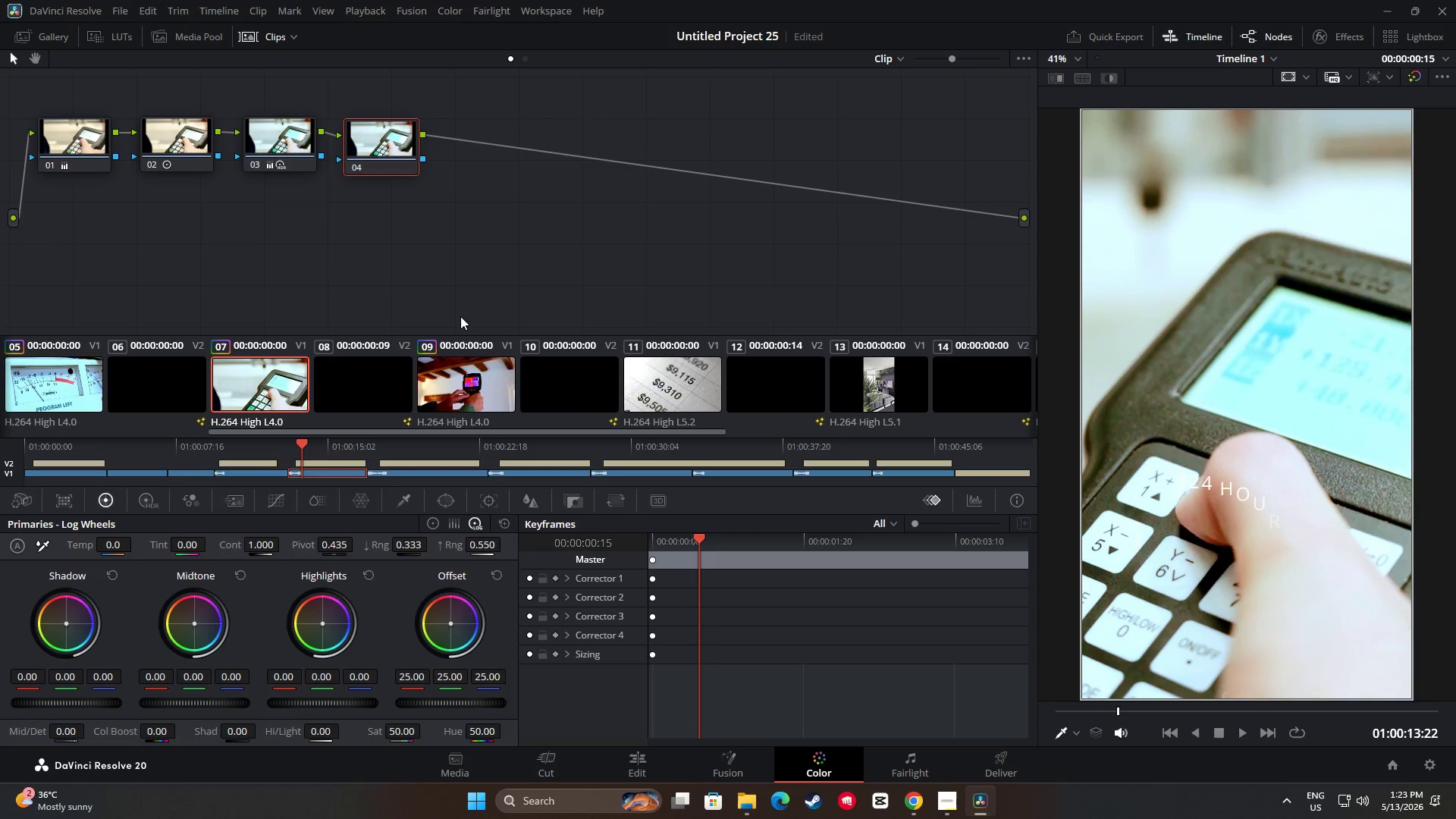 
key(Control+Z)
 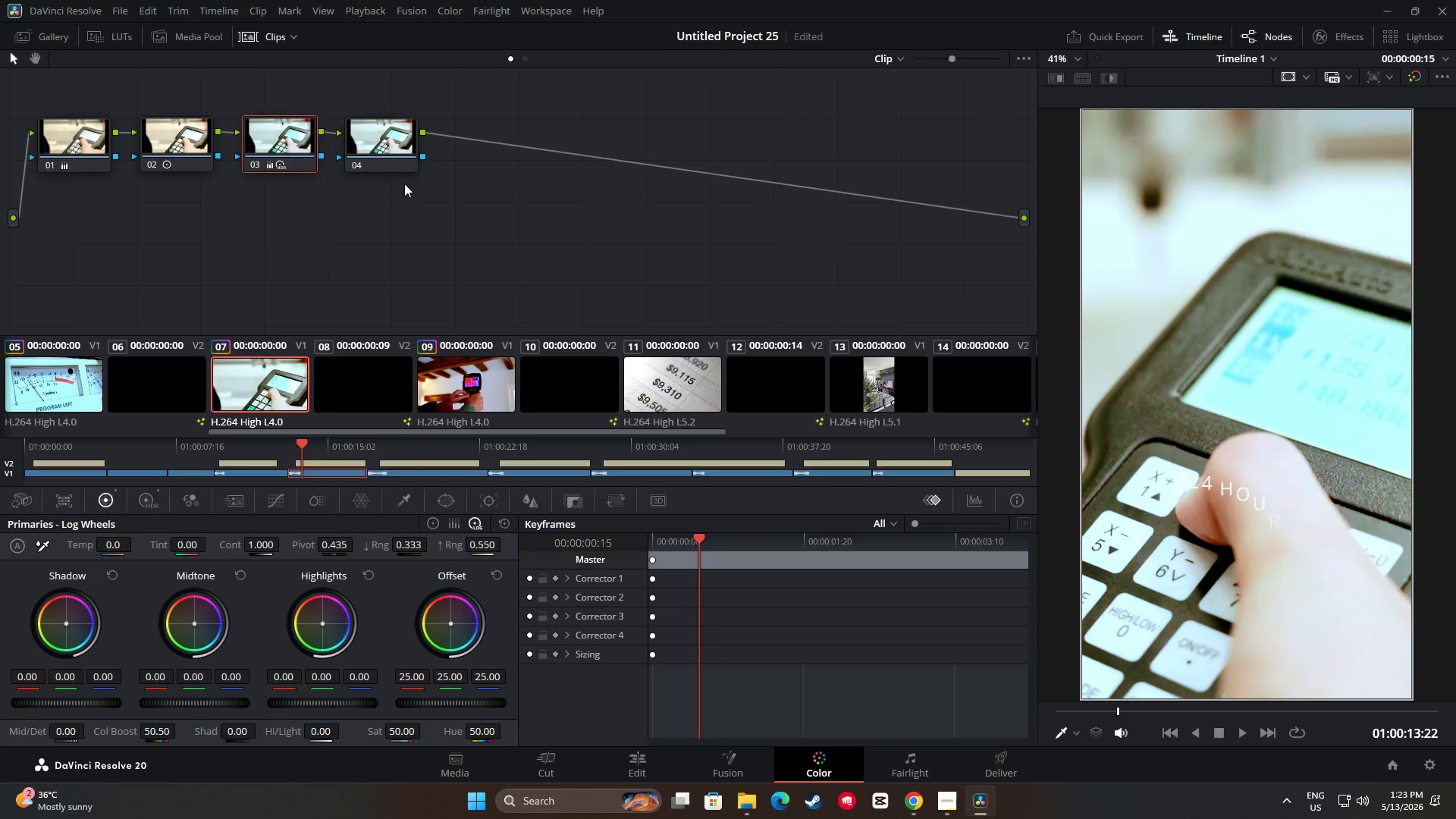 
left_click([393, 145])
 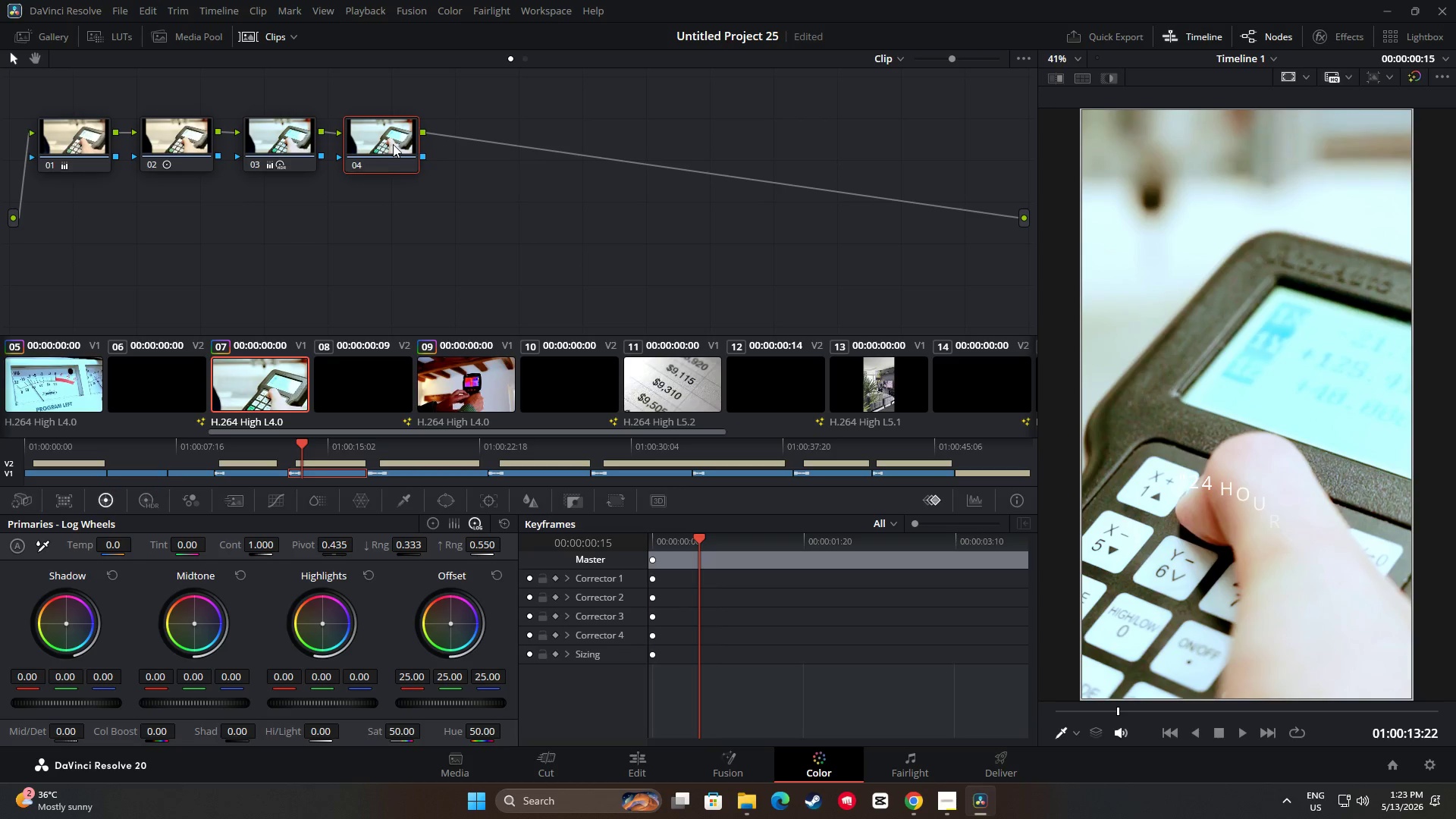 
key(Control+ControlLeft)
 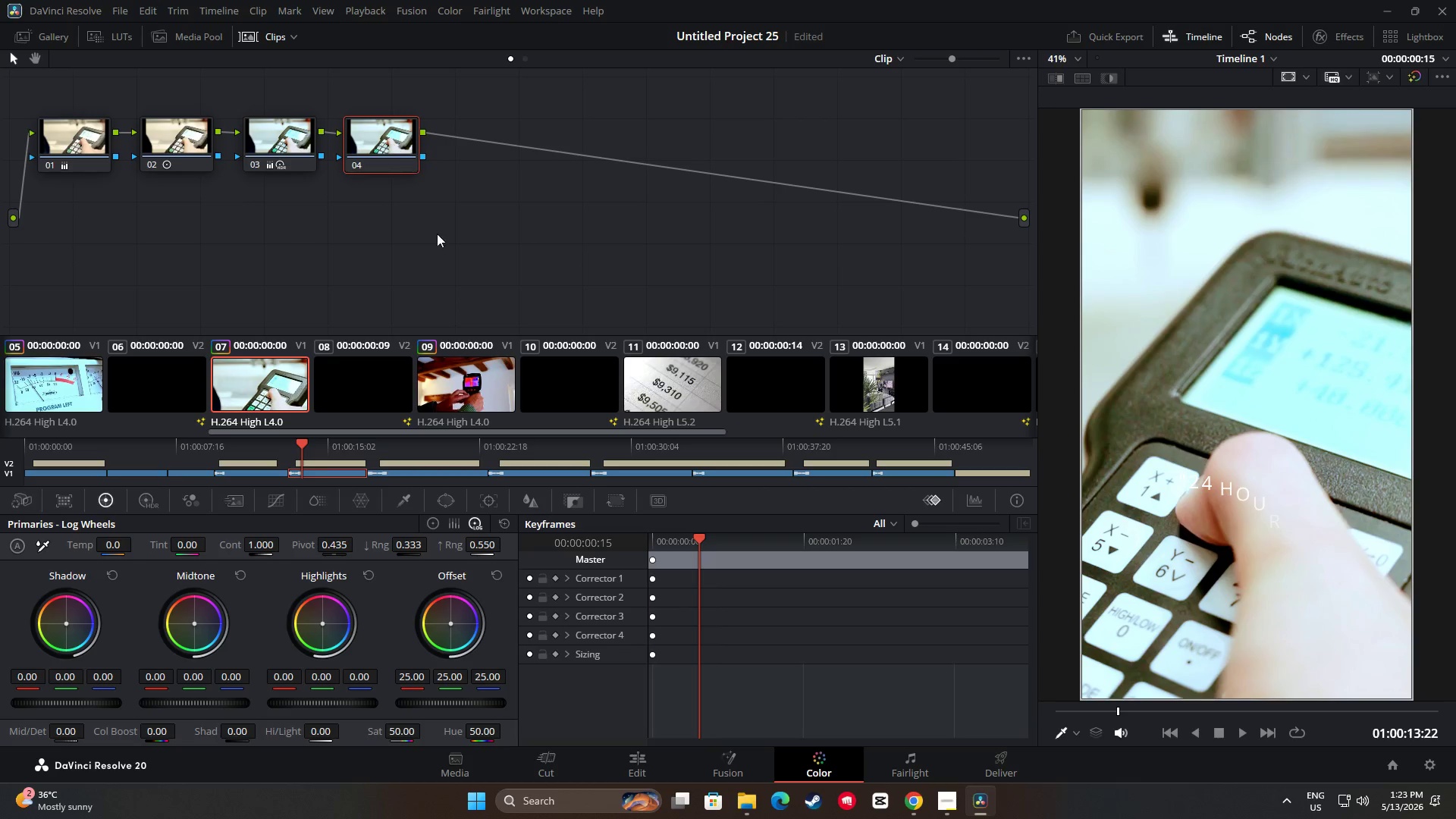 
key(Control+C)
 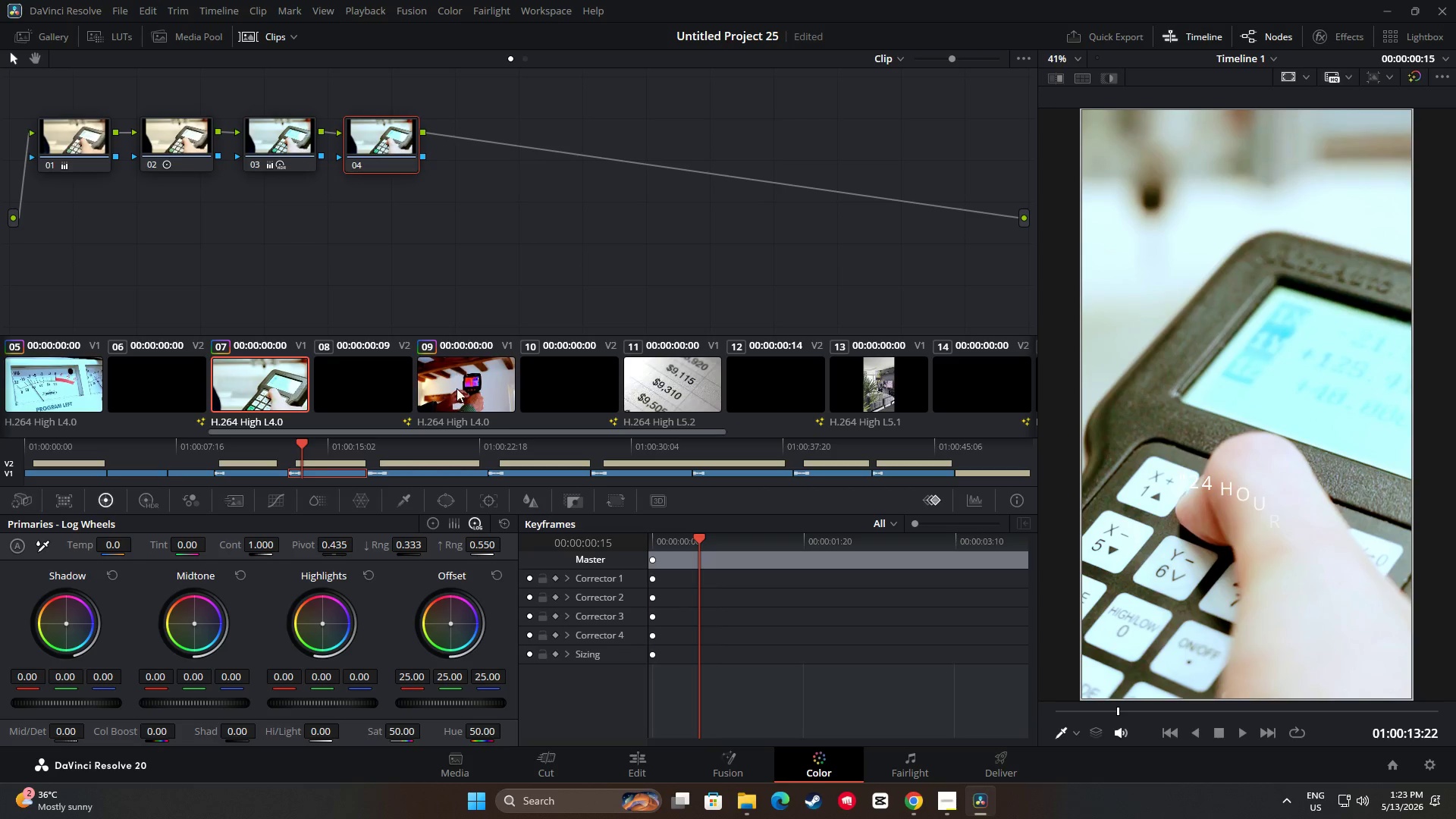 
left_click([457, 388])
 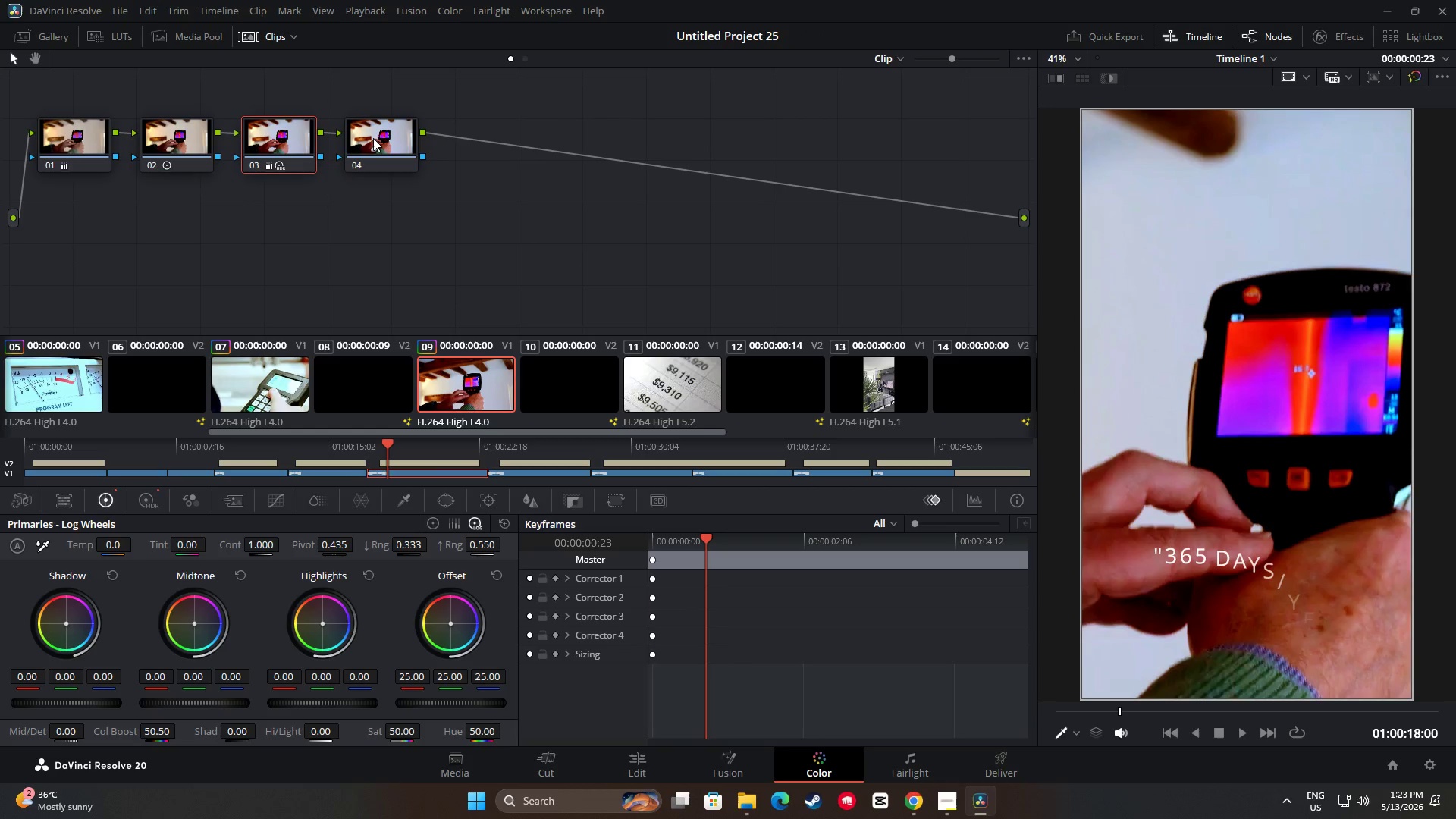 
left_click([373, 137])
 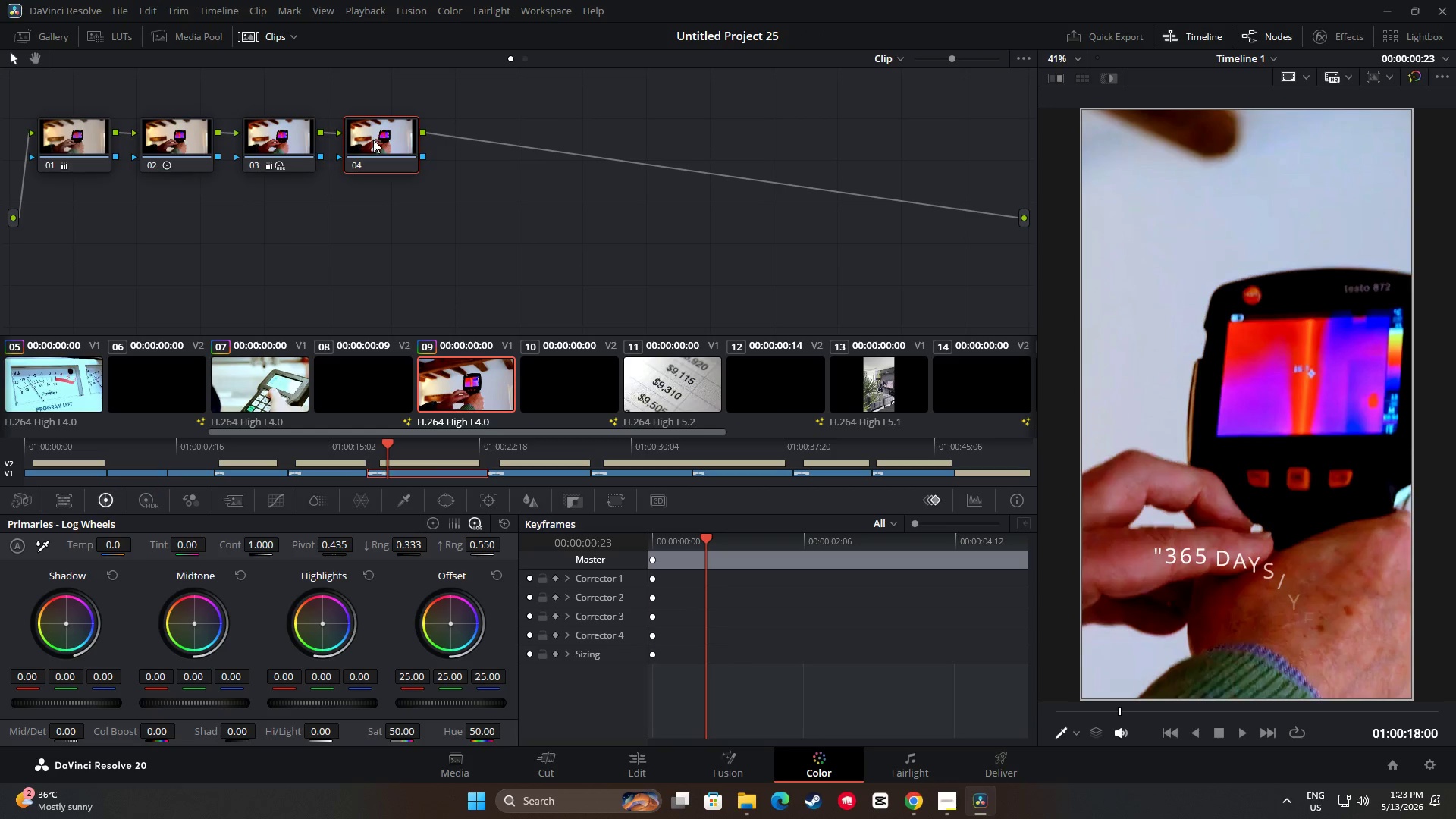 
key(Control+V)
 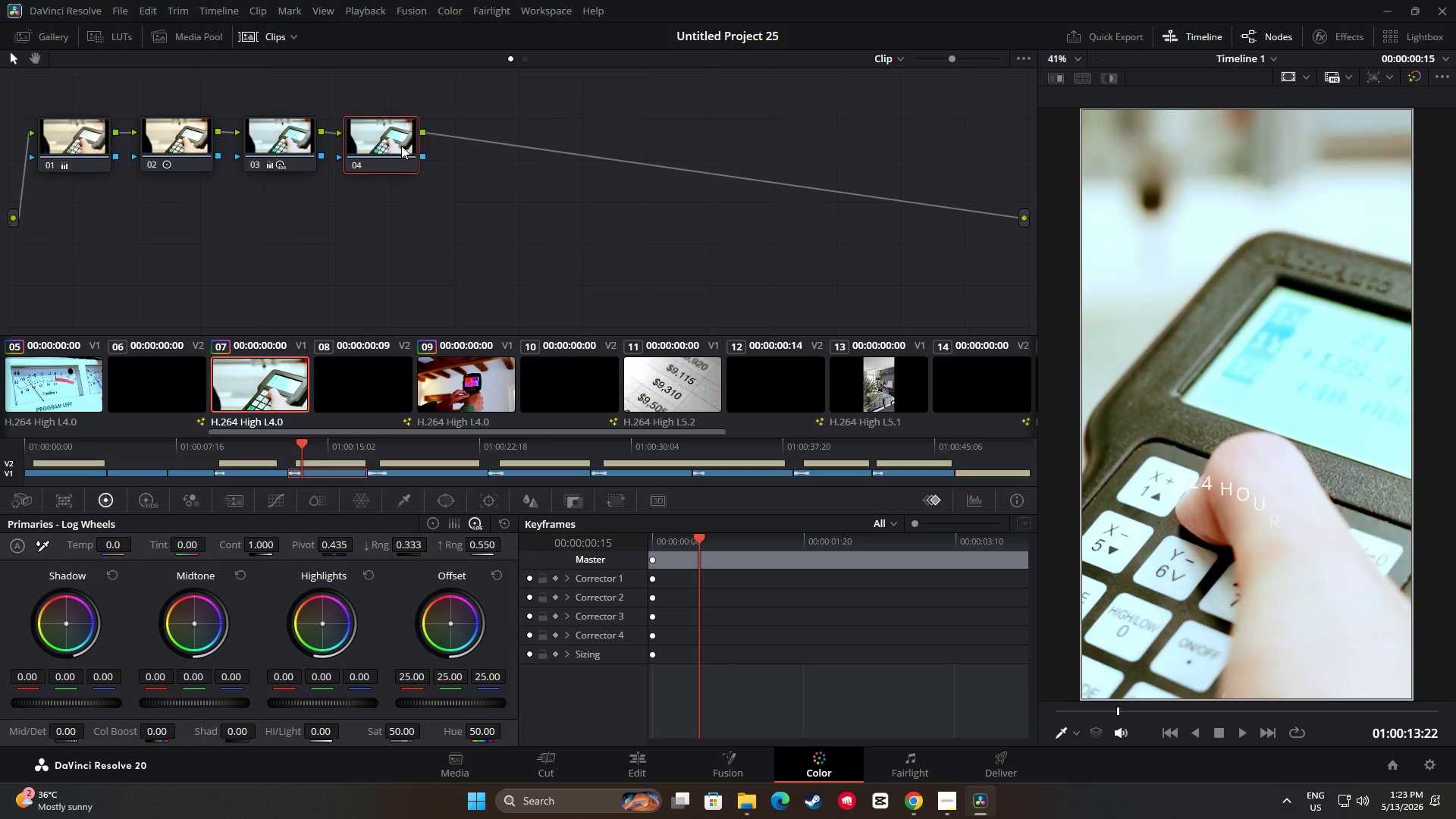 
hold_key(key=ControlLeft, duration=0.42)
 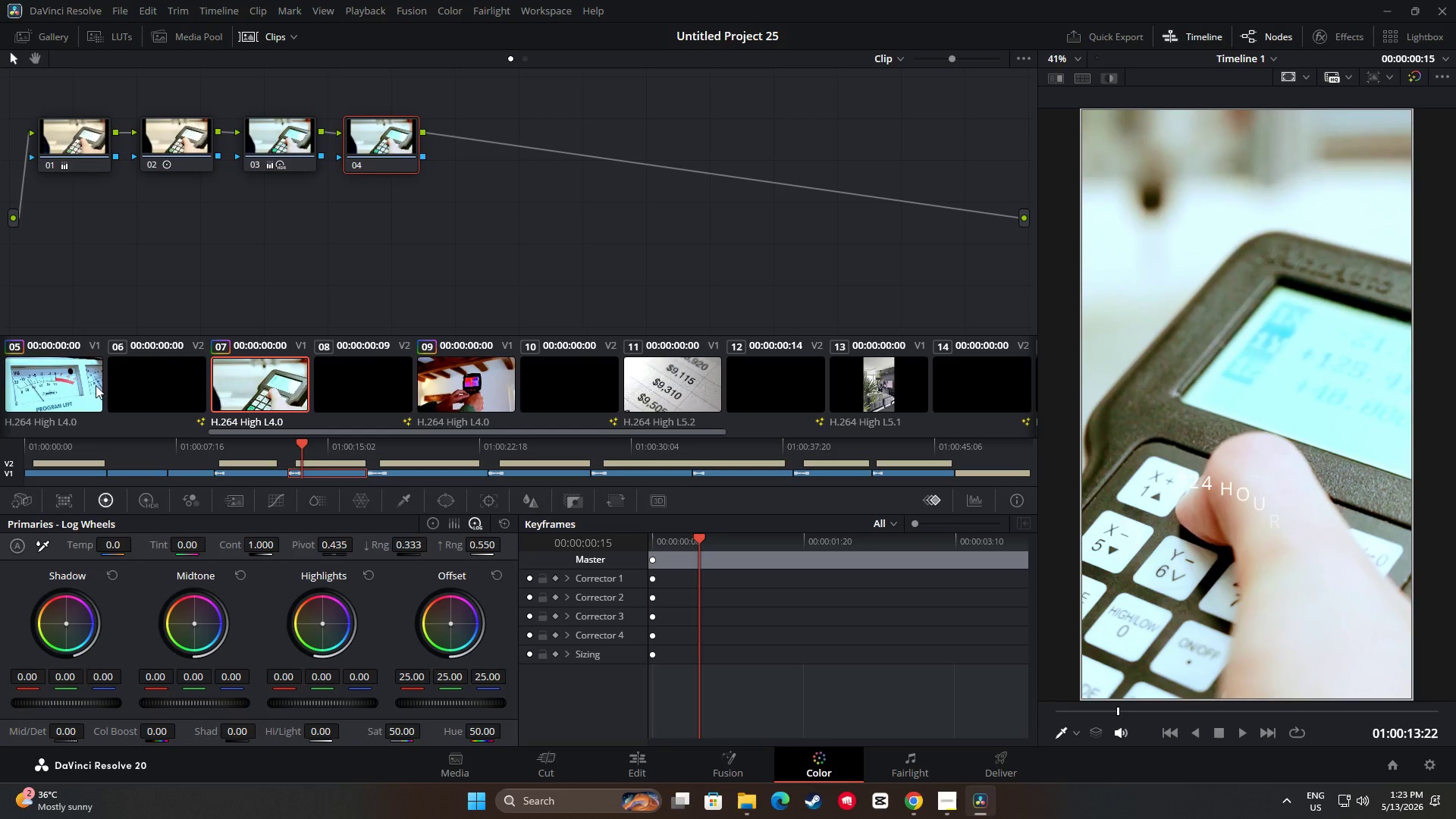 
left_click([95, 385])
 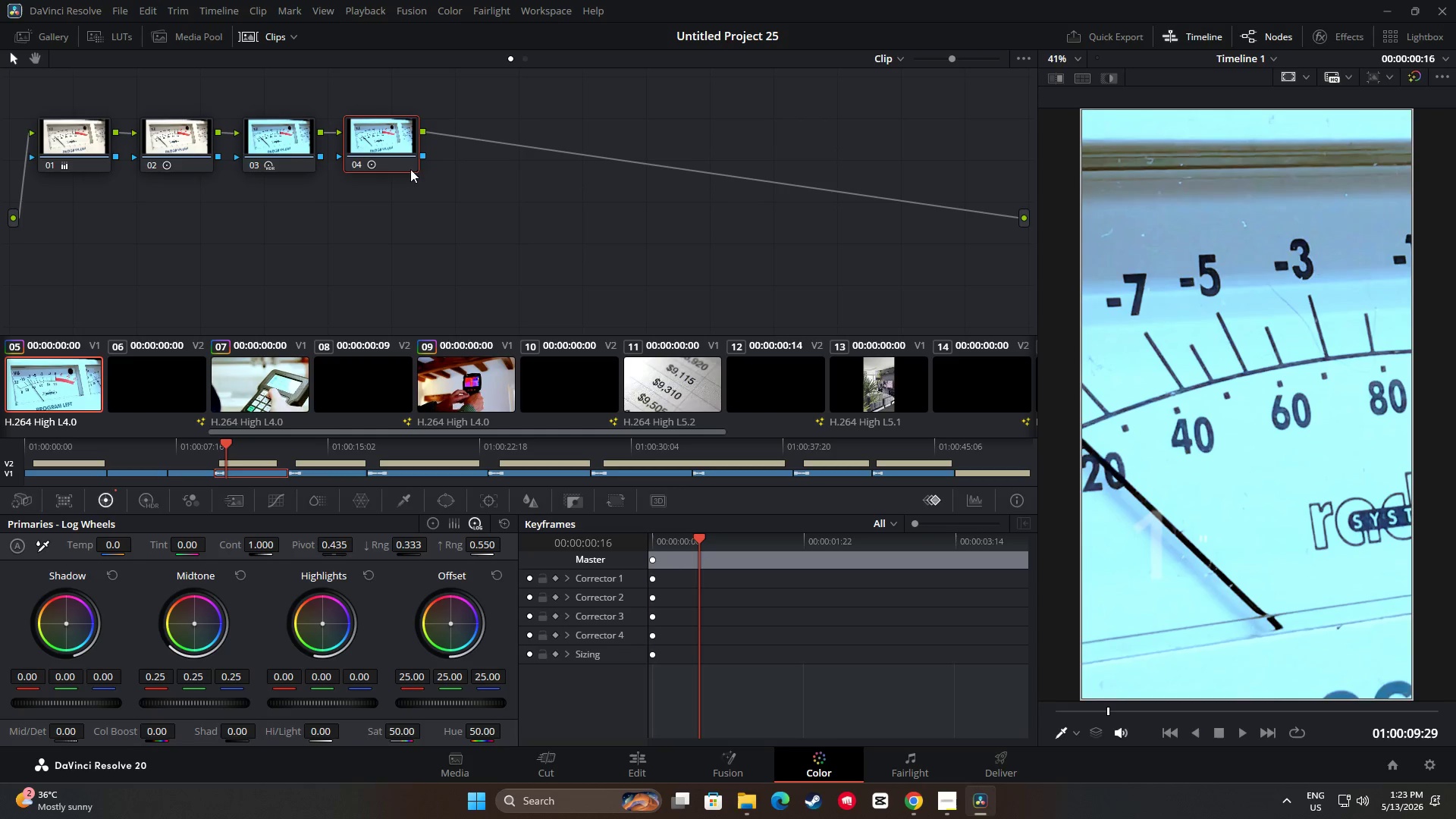 
left_click([388, 147])
 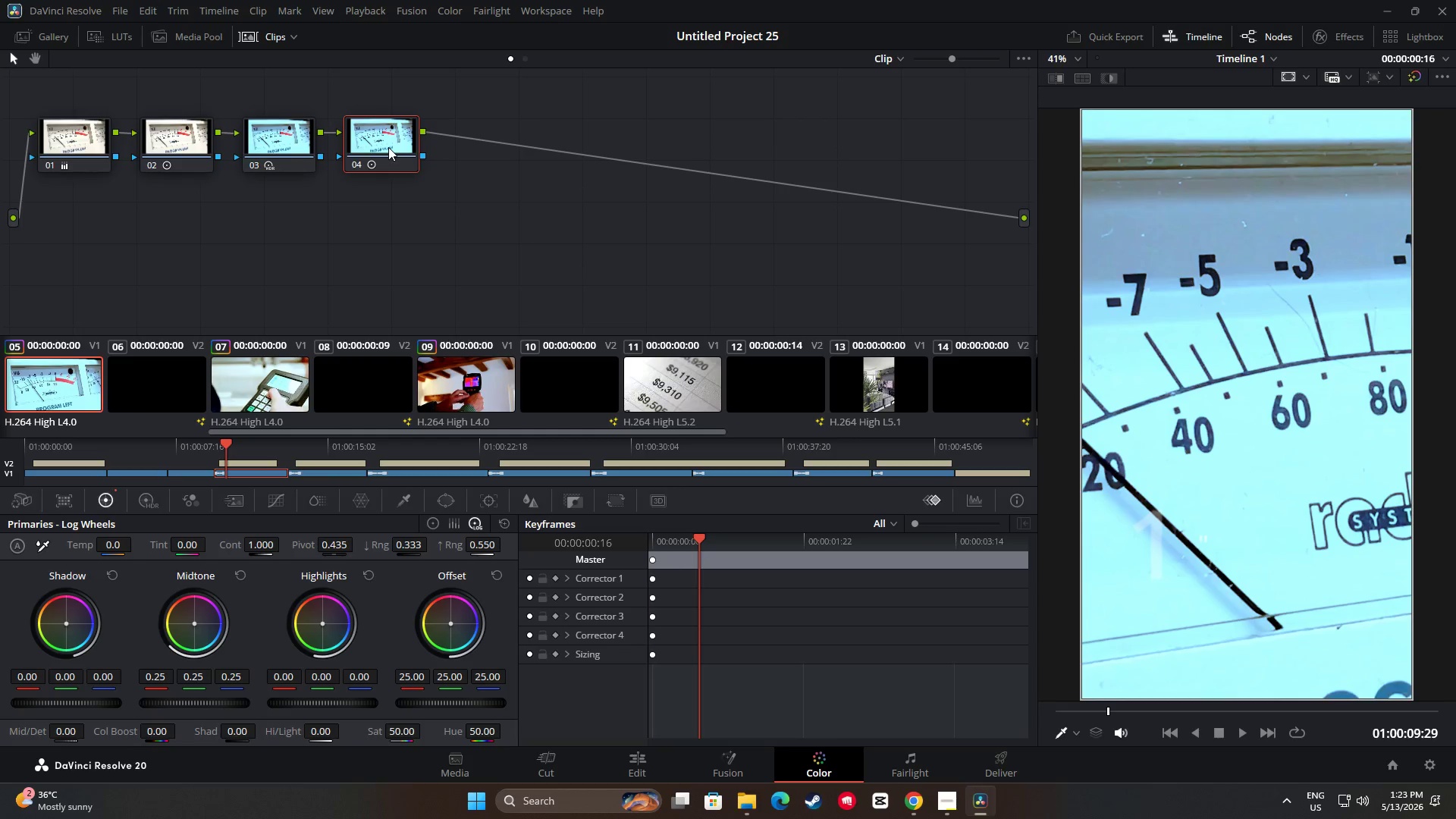 
key(Control+ControlLeft)
 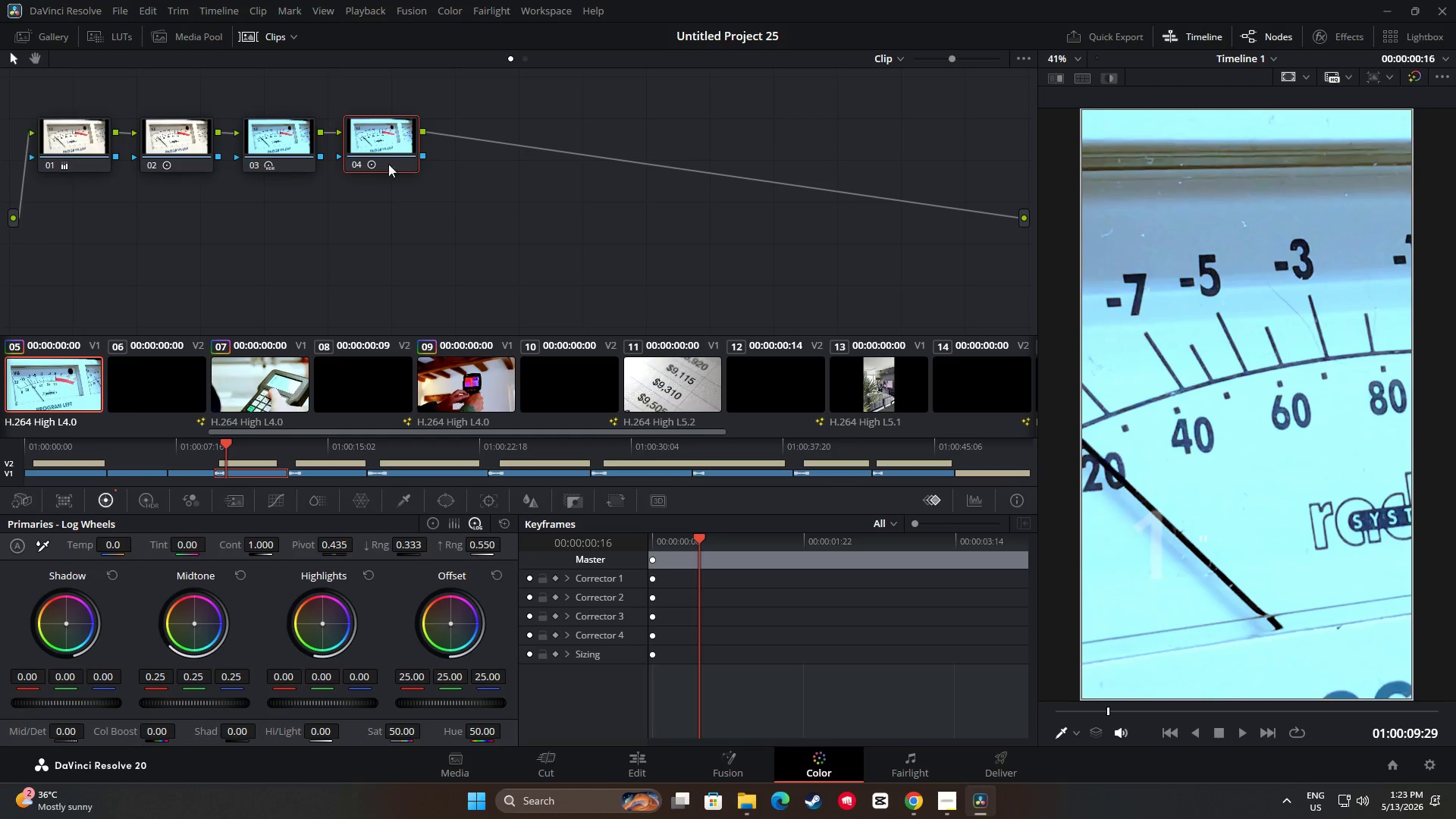 
key(Control+C)
 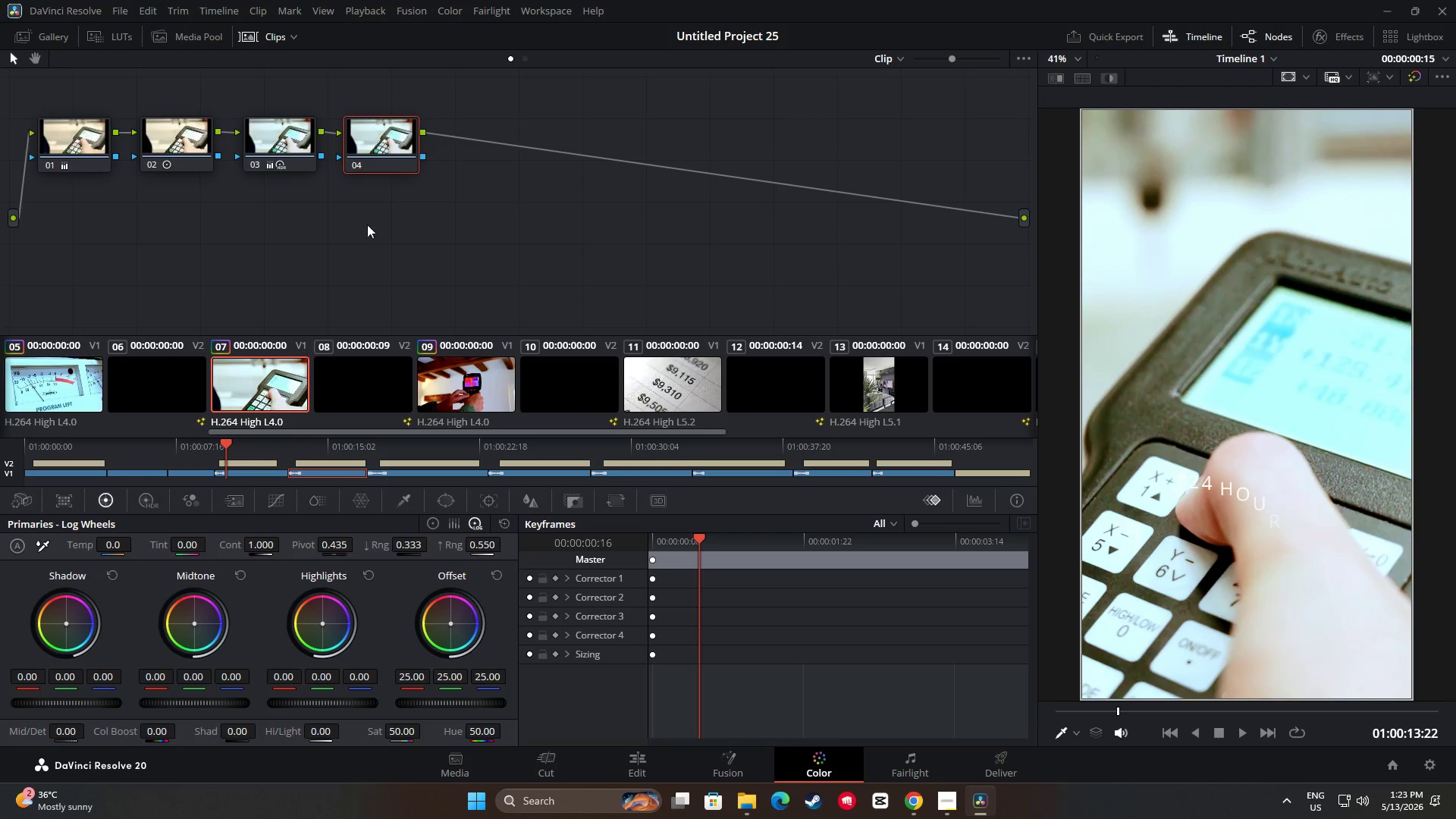 
double_click([395, 147])
 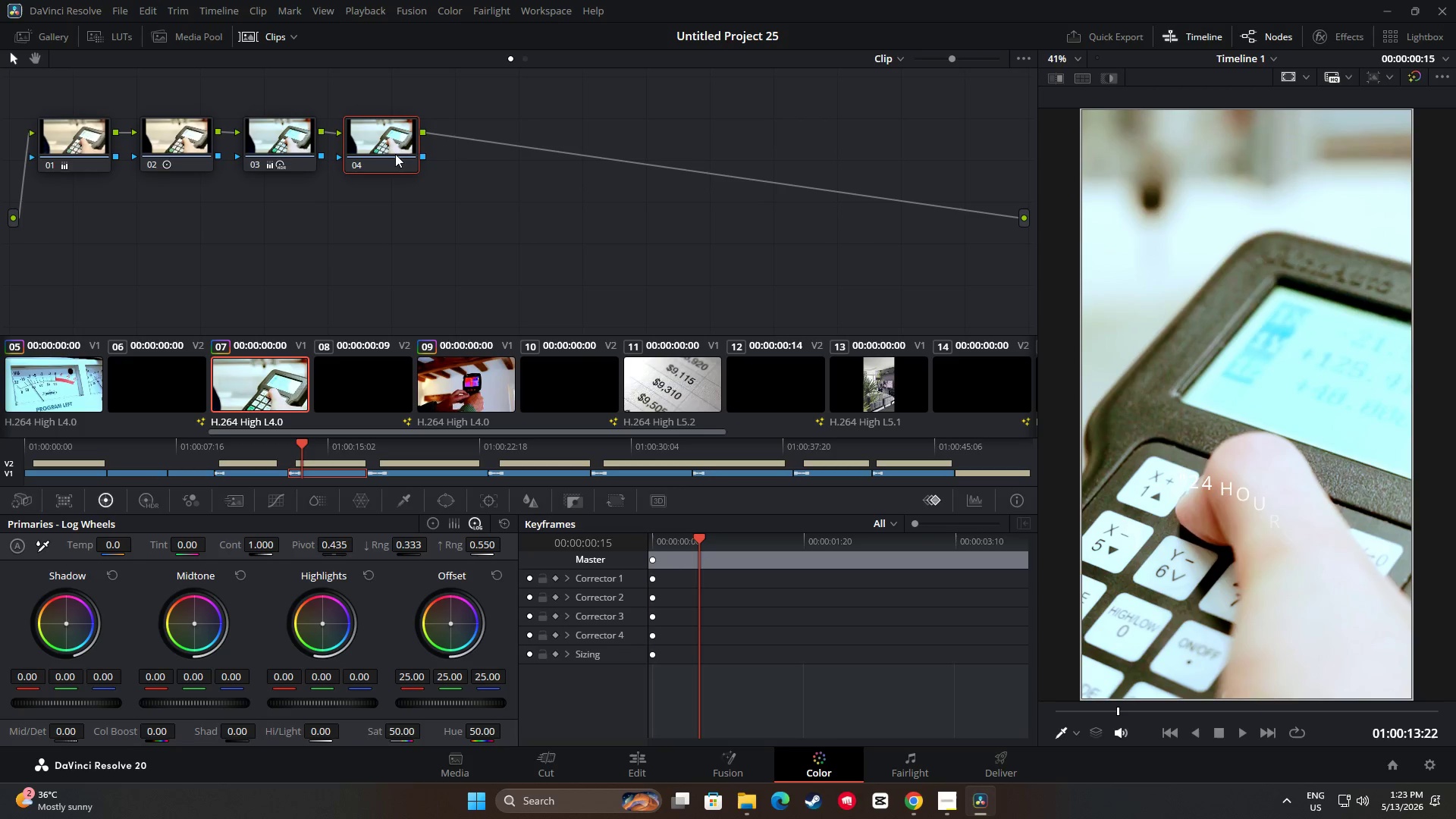 
key(Control+ControlLeft)
 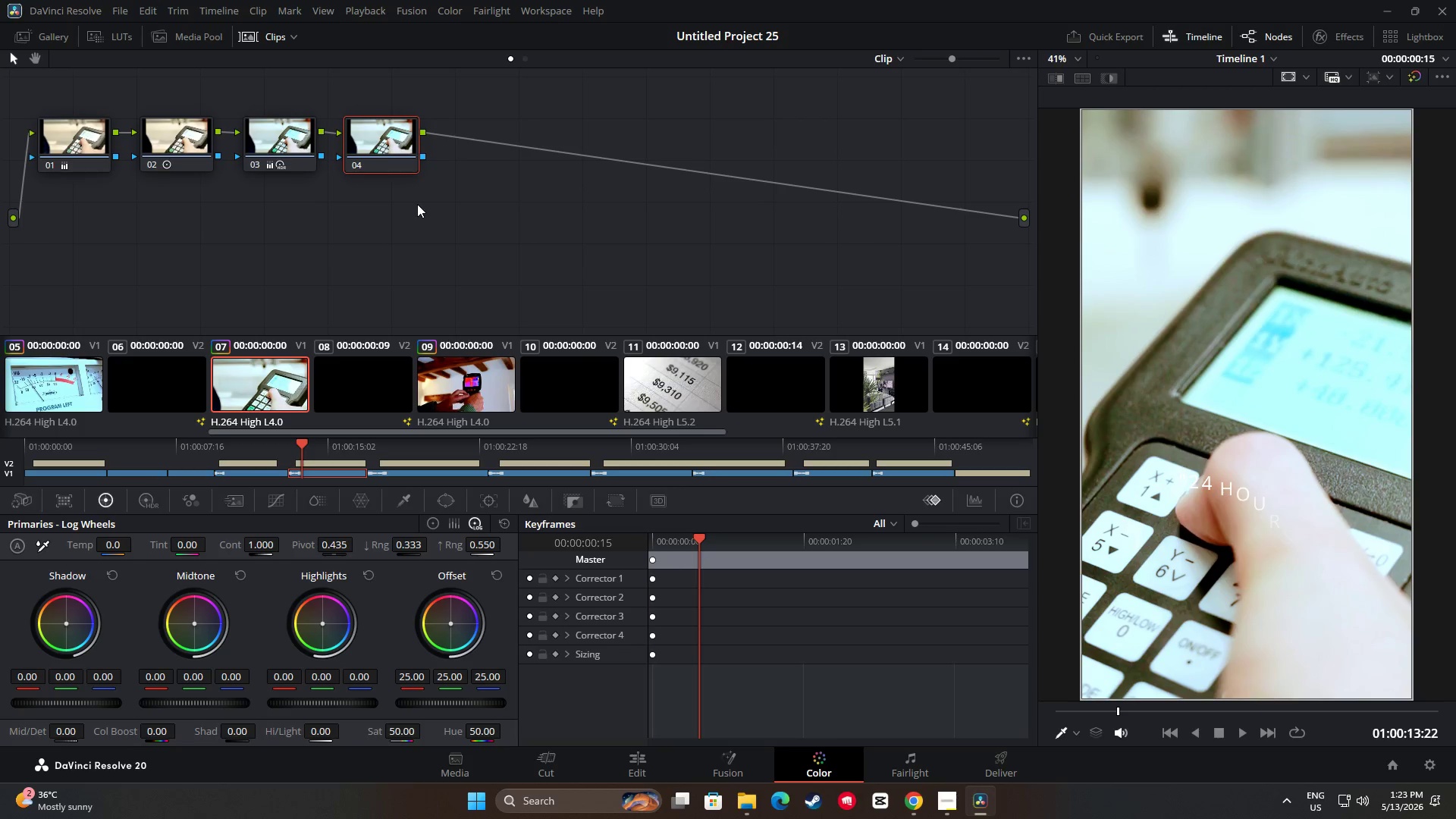 
key(Control+V)
 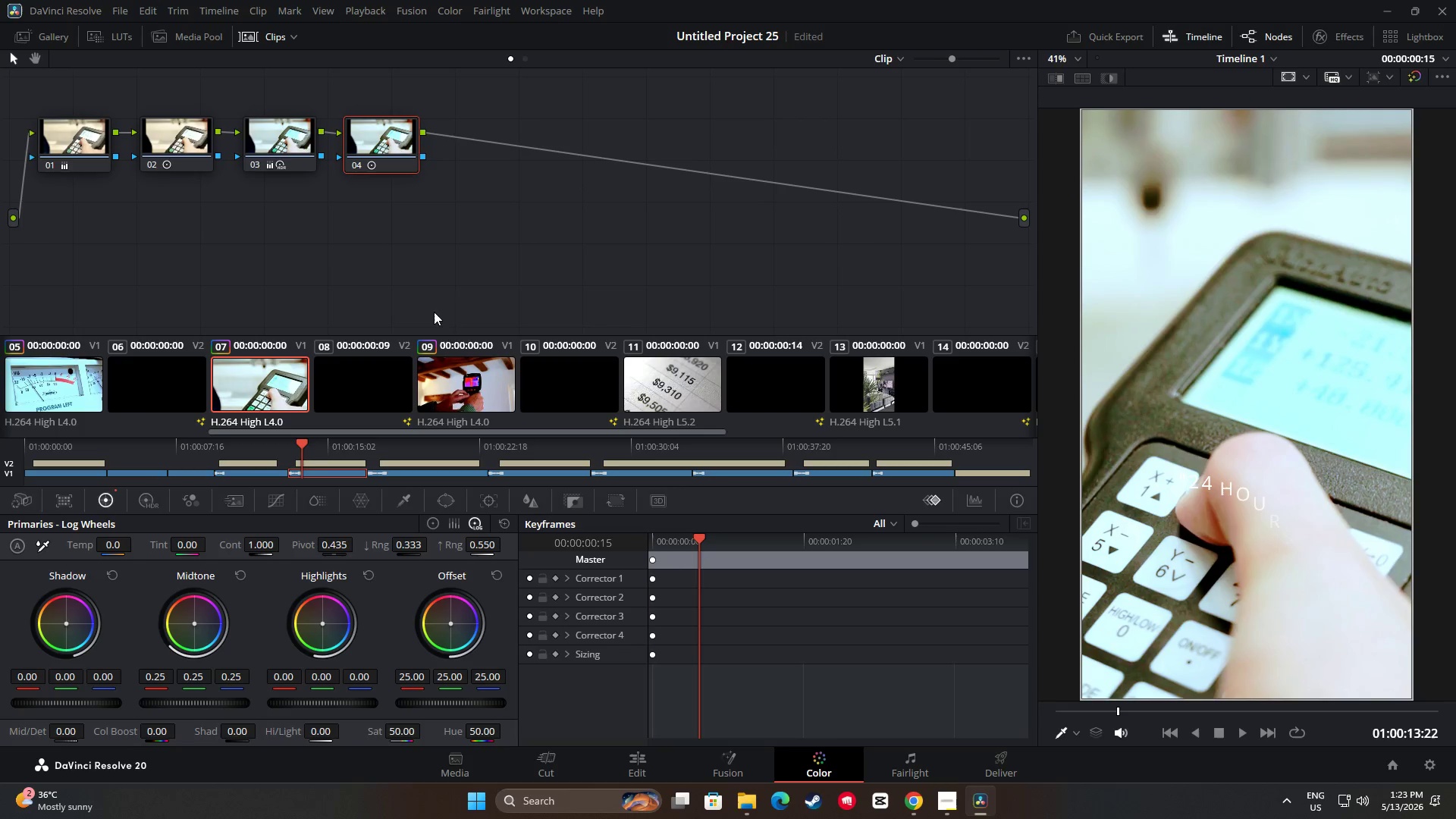 
left_click([449, 387])
 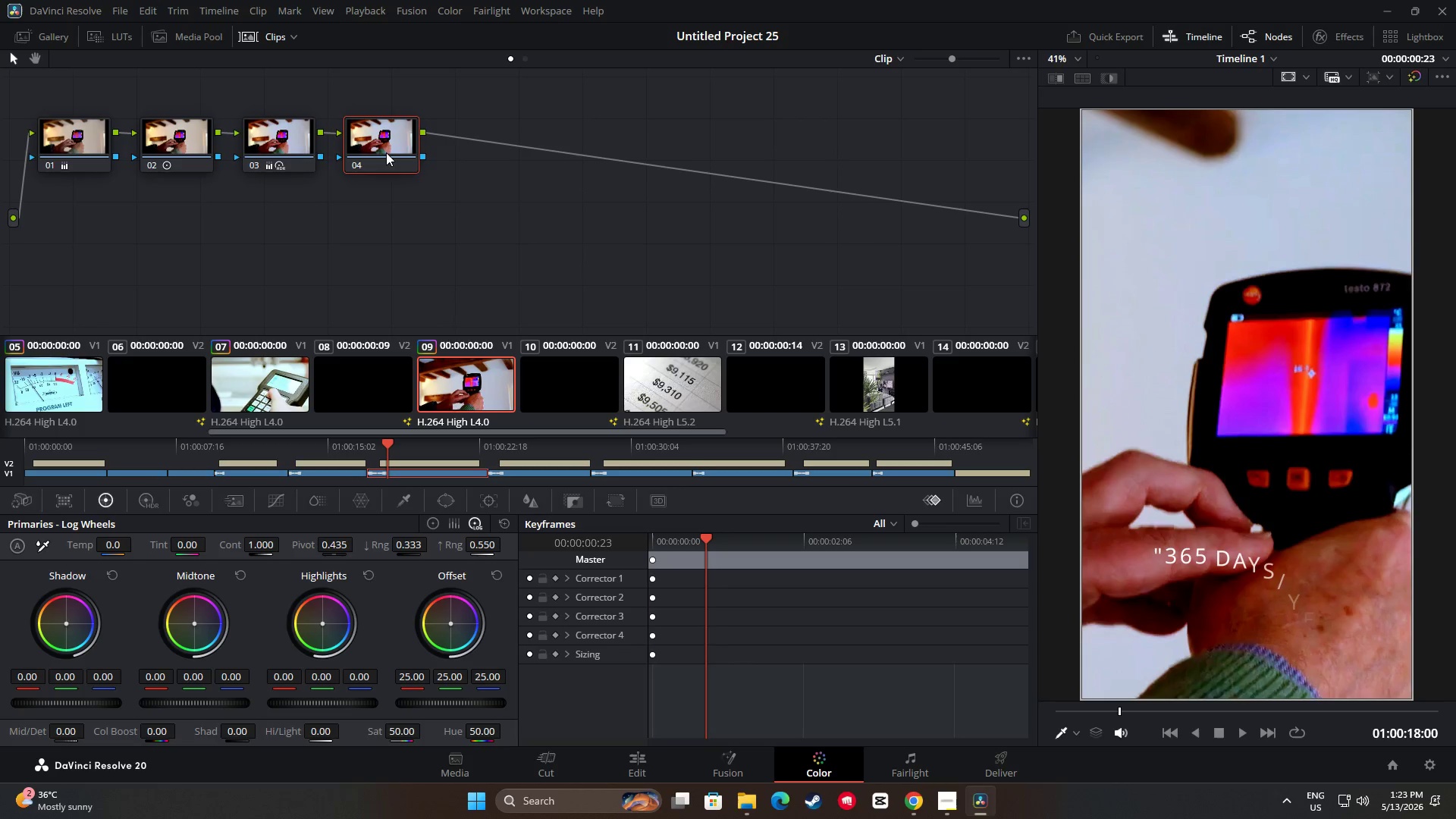 
key(Control+ControlLeft)
 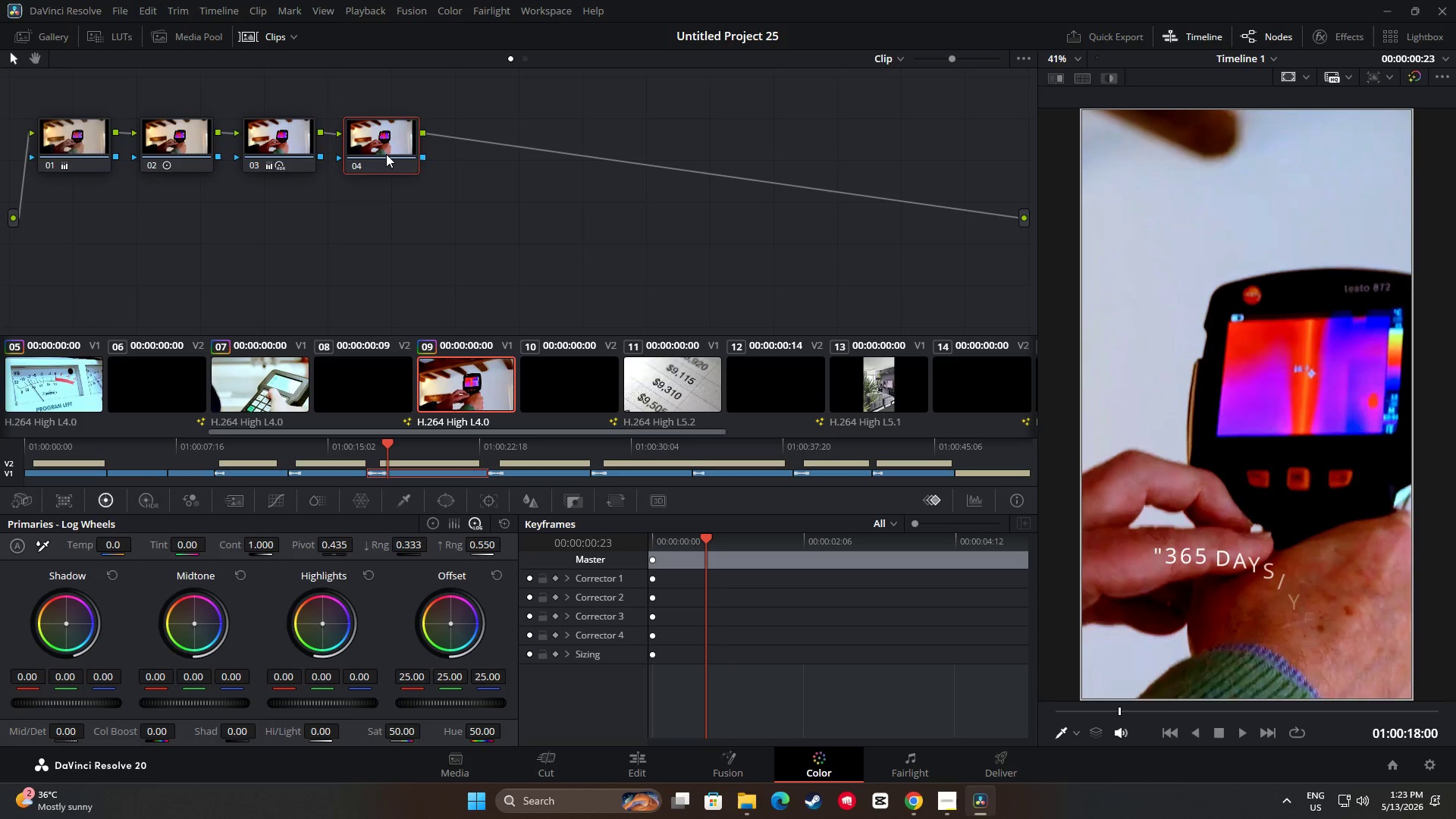 
key(Control+V)
 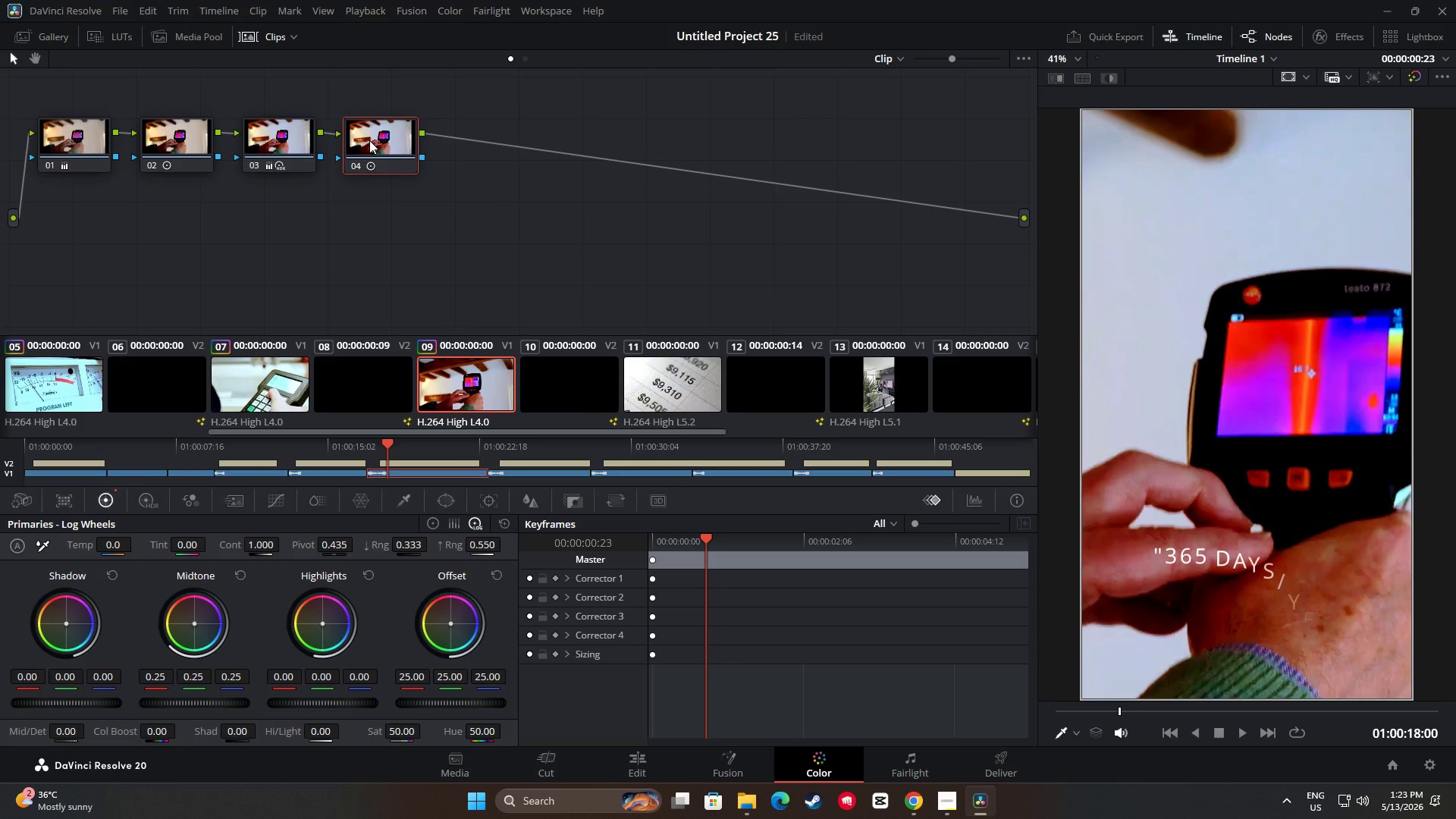 
left_click([358, 224])
 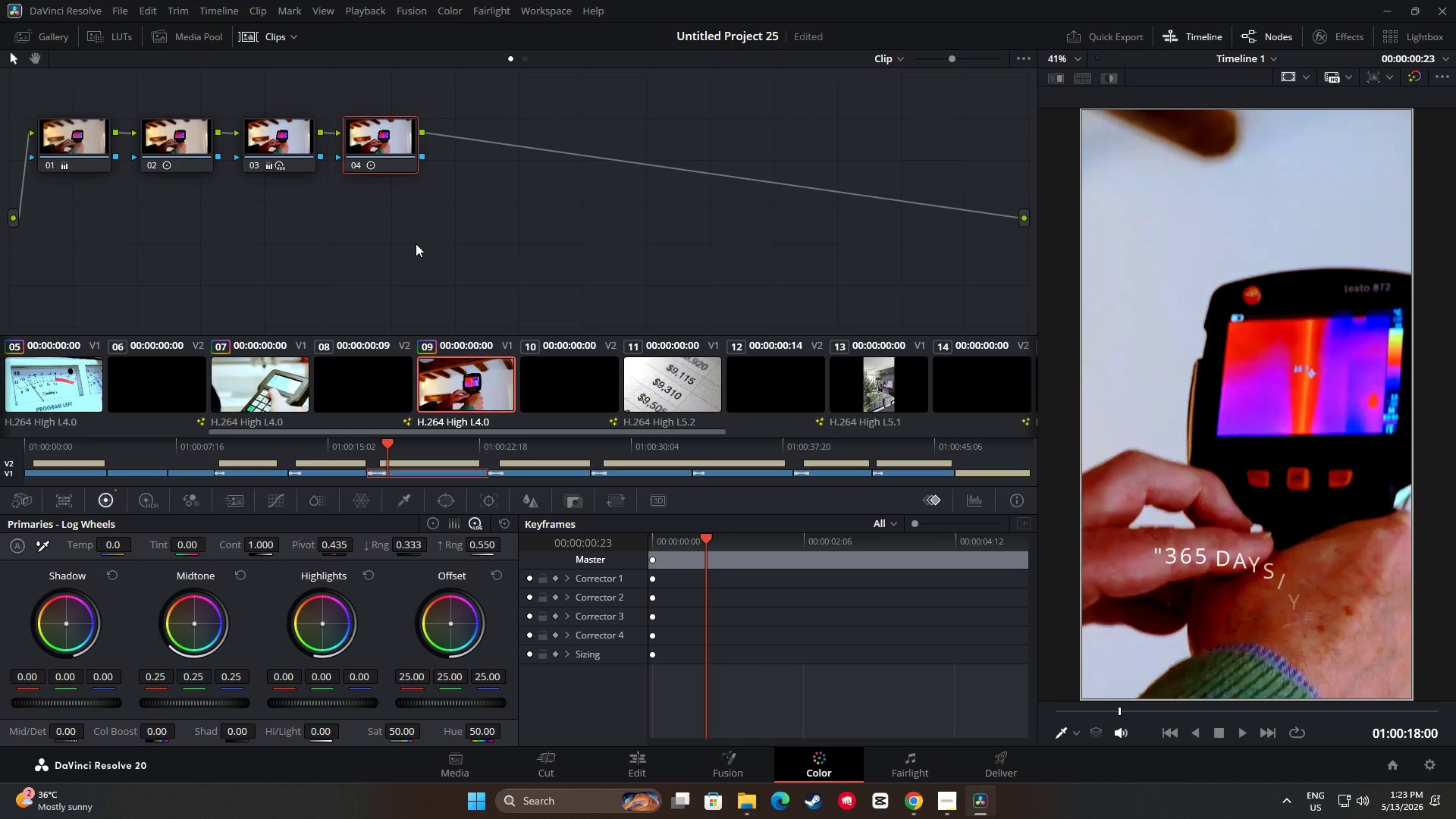 
left_click([666, 382])
 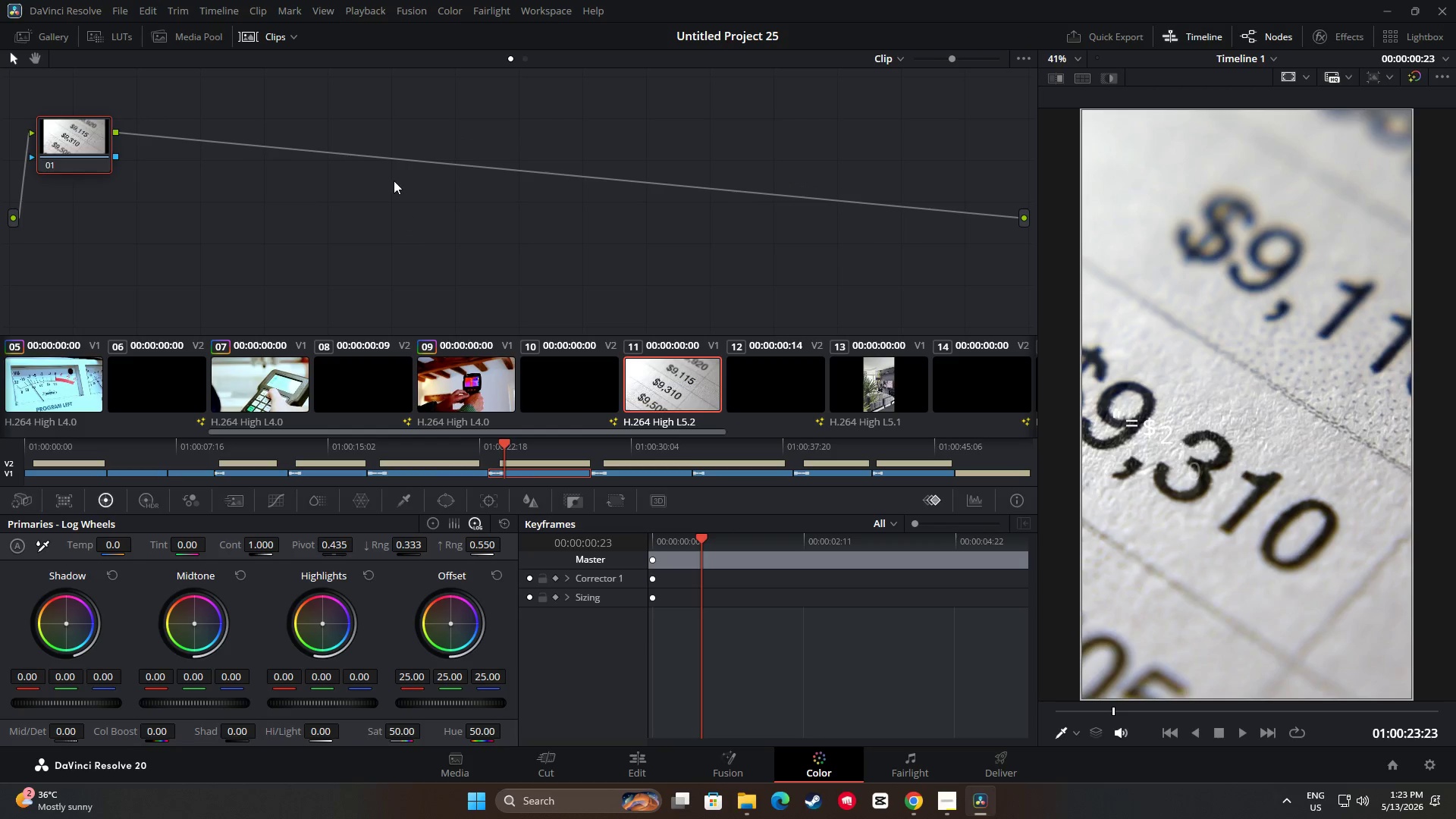 
key(Alt+S)
 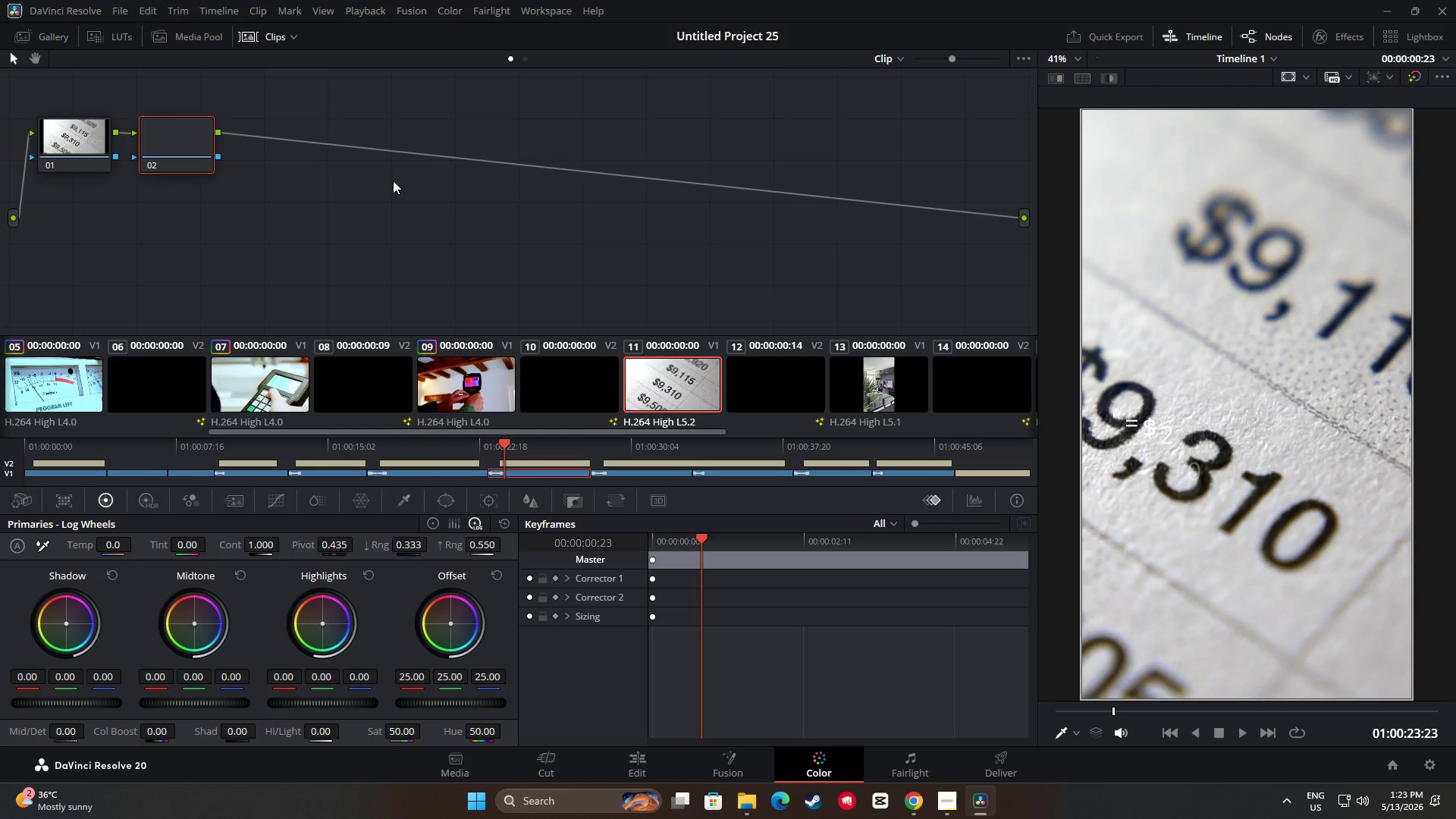 
key(Alt+S)
 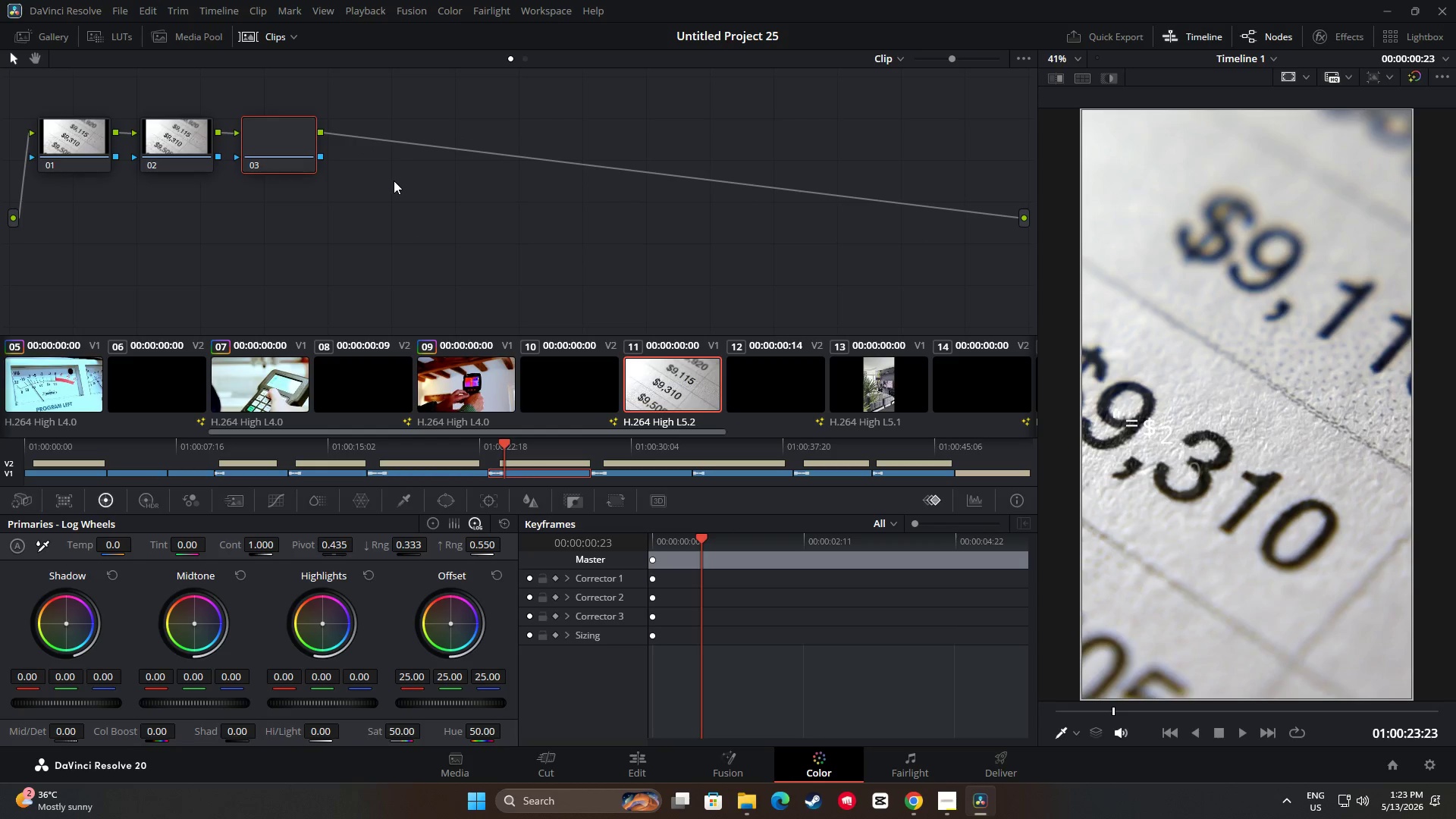 
key(Alt+S)
 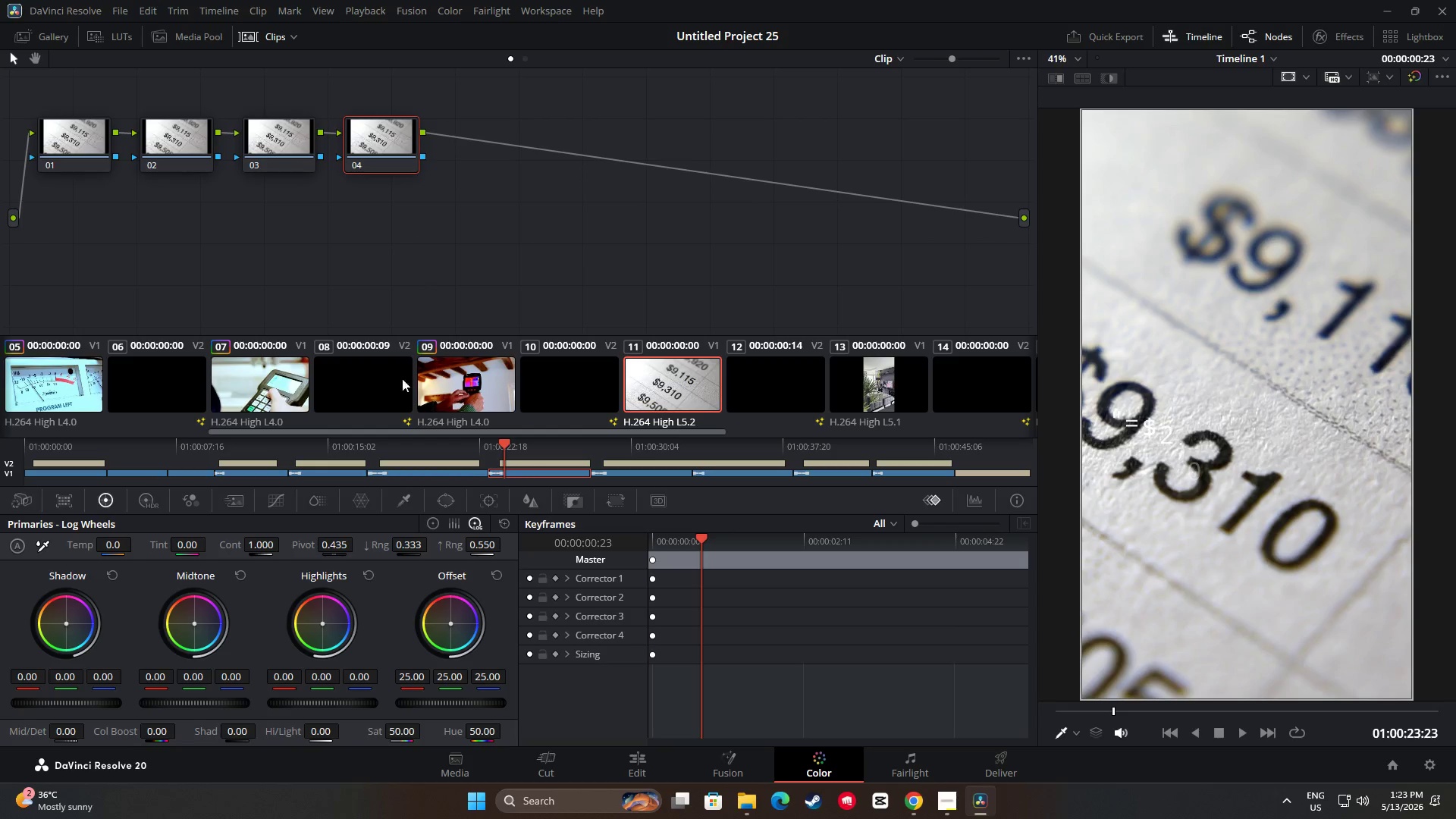 
left_click([475, 388])
 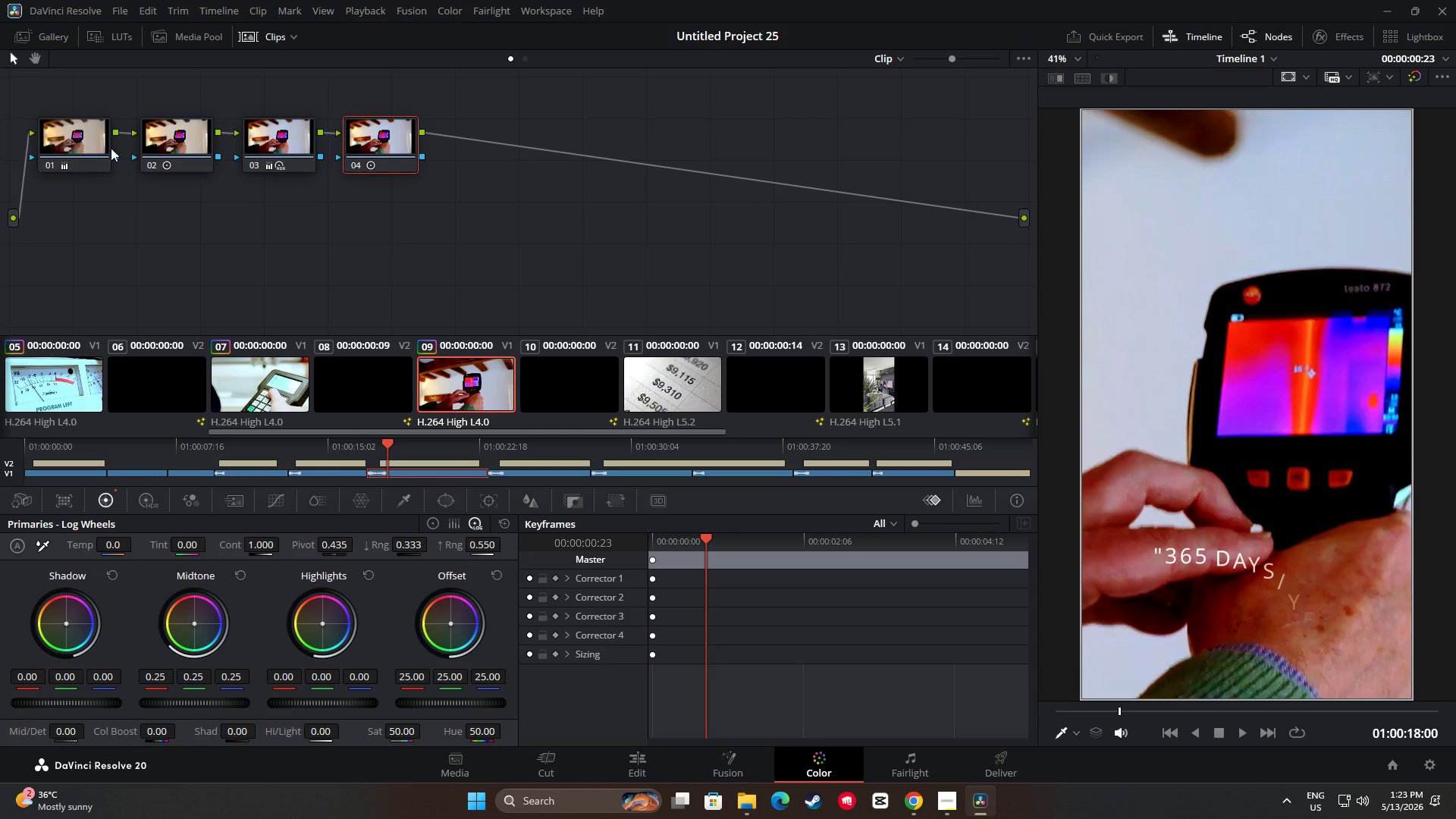 
left_click([78, 145])
 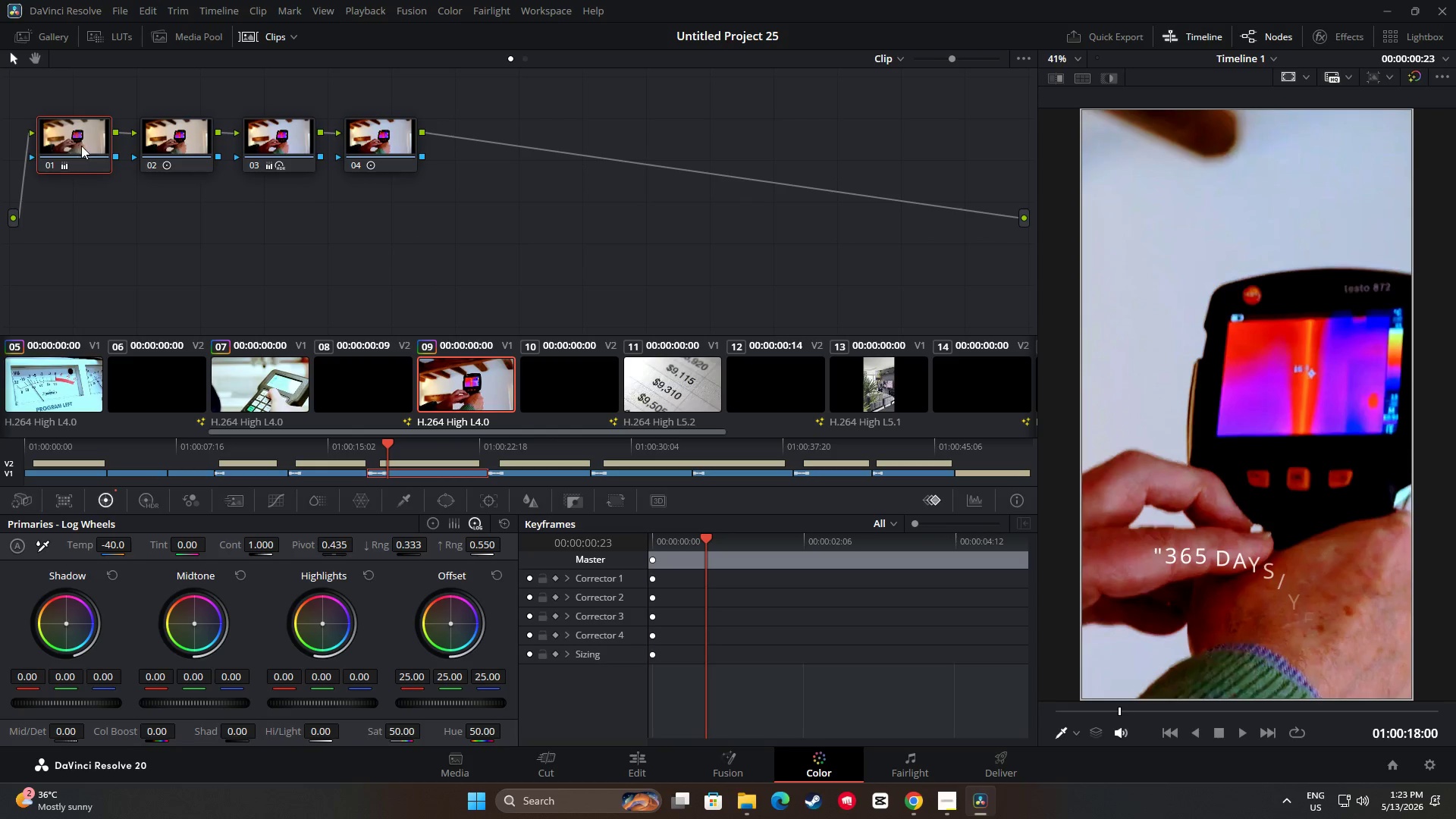 
key(Control+C)
 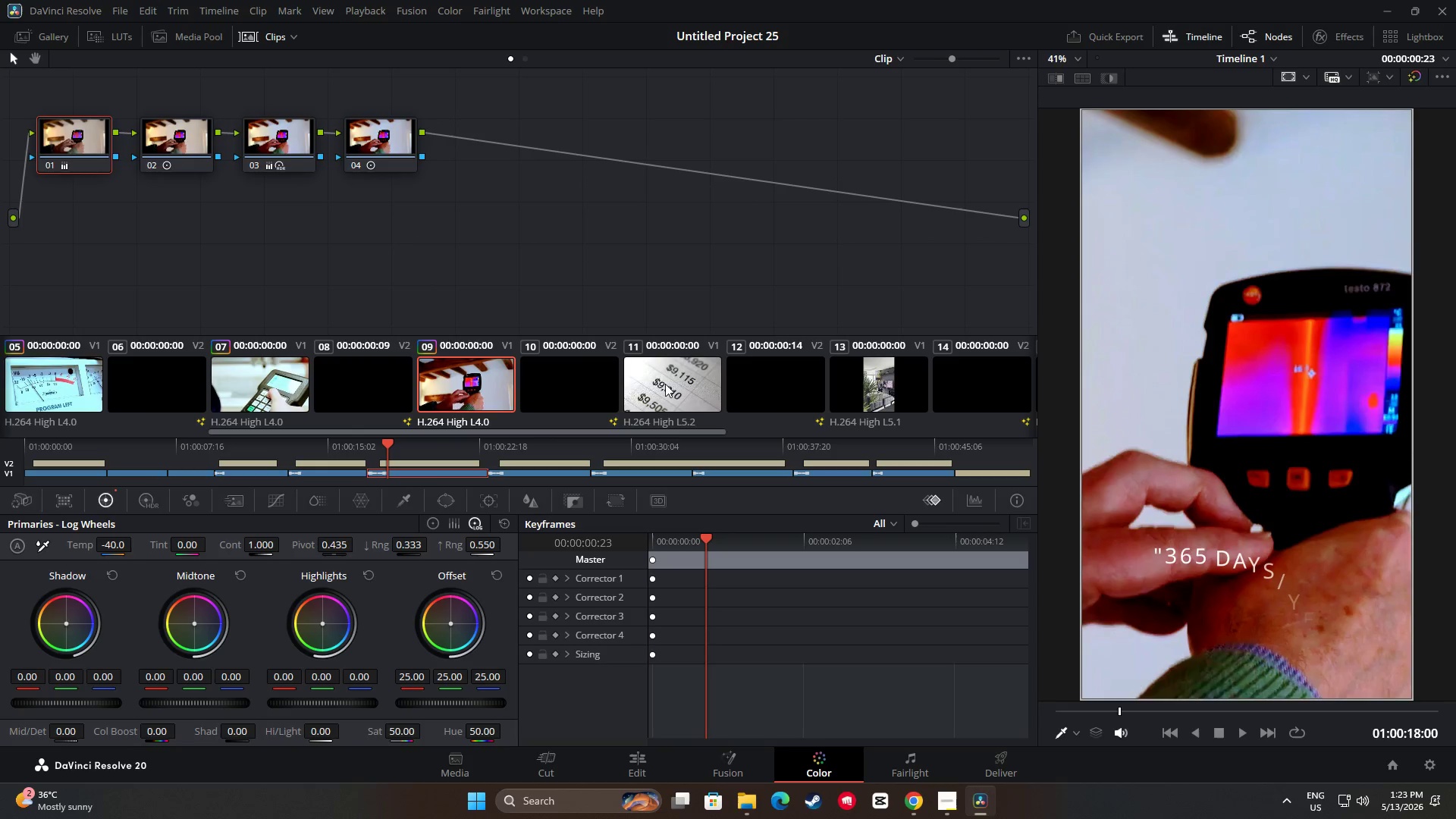 
left_click([665, 384])
 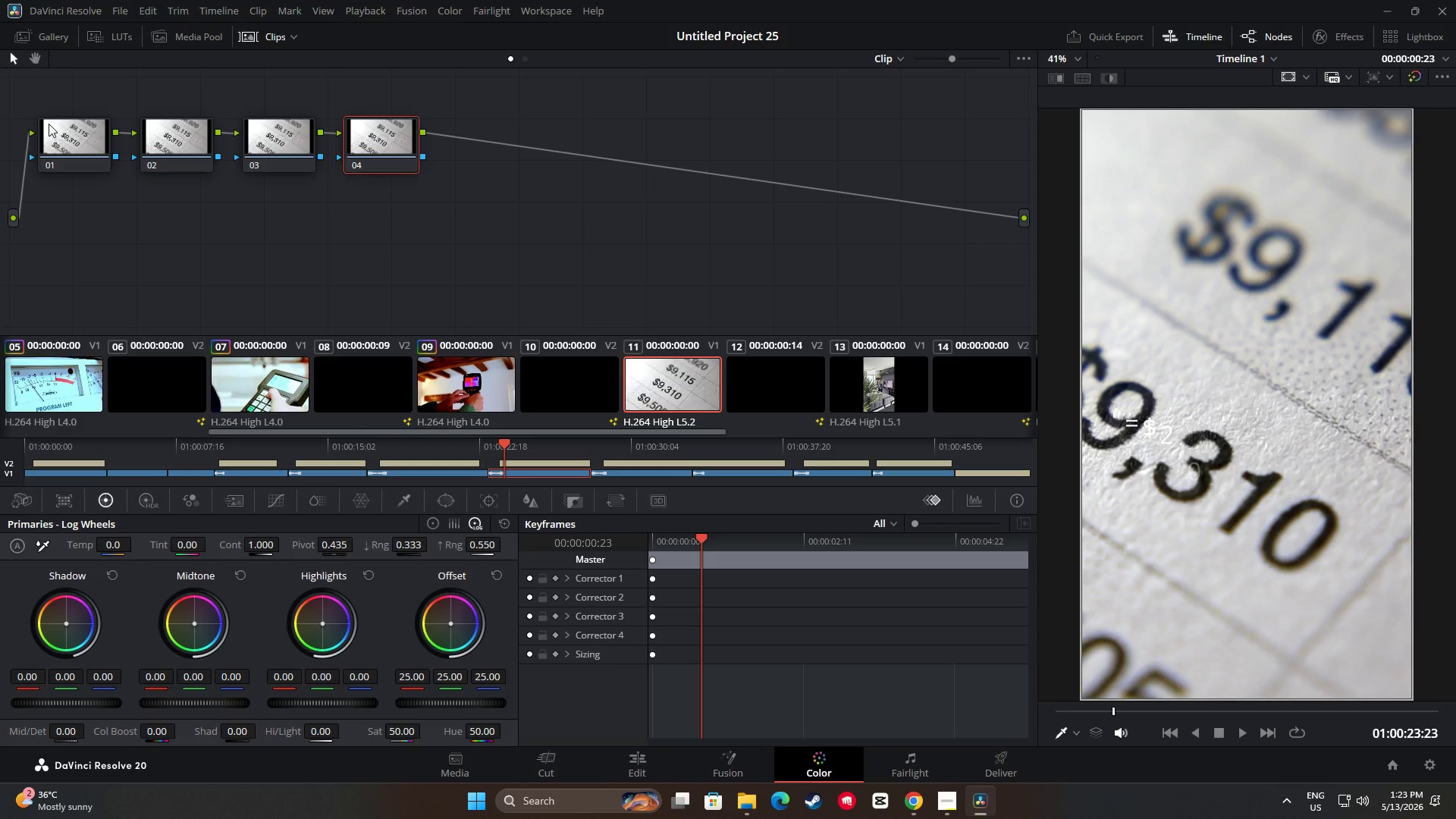 
left_click([49, 123])
 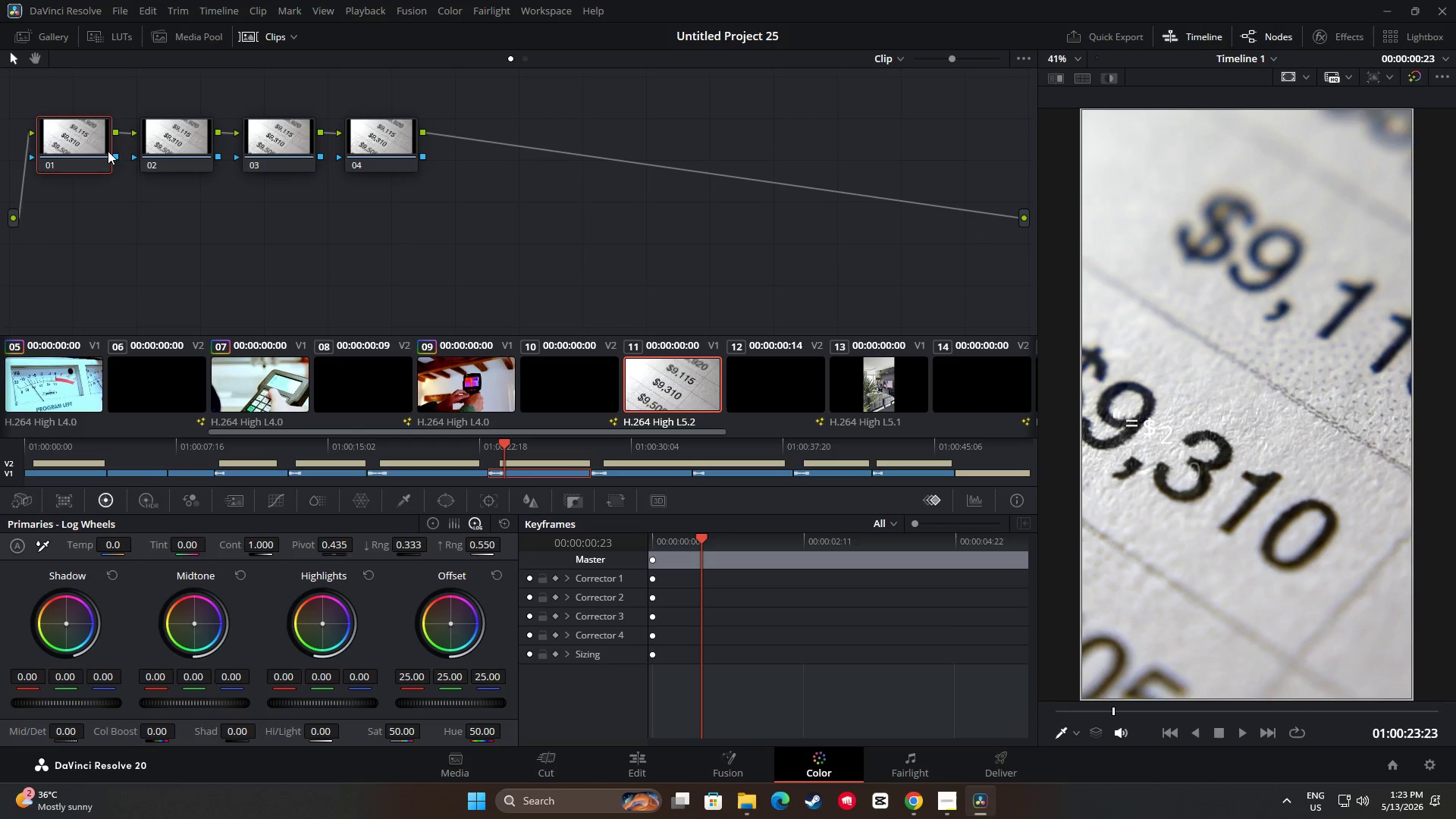 
key(Control+V)
 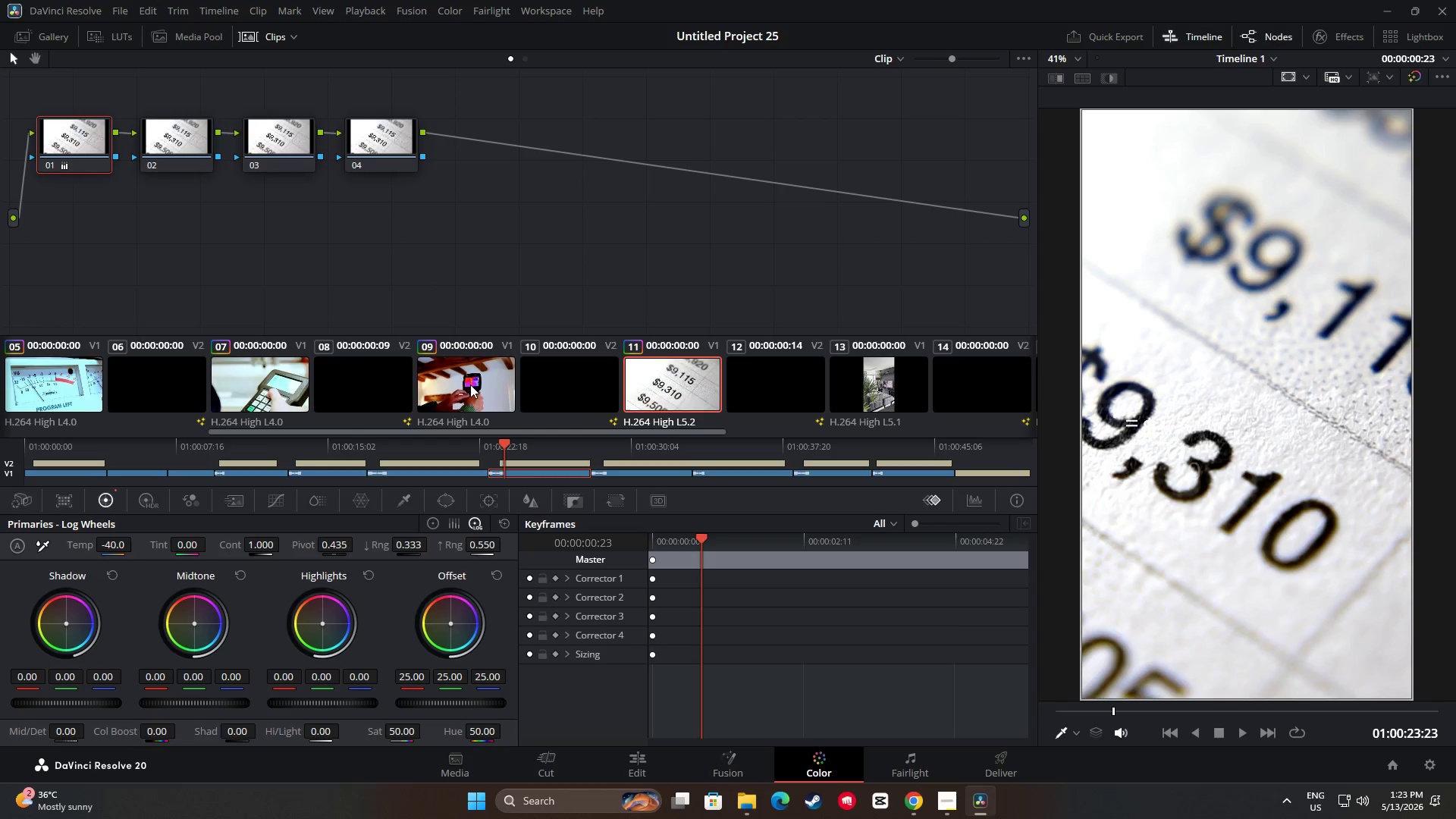 
left_click([470, 384])
 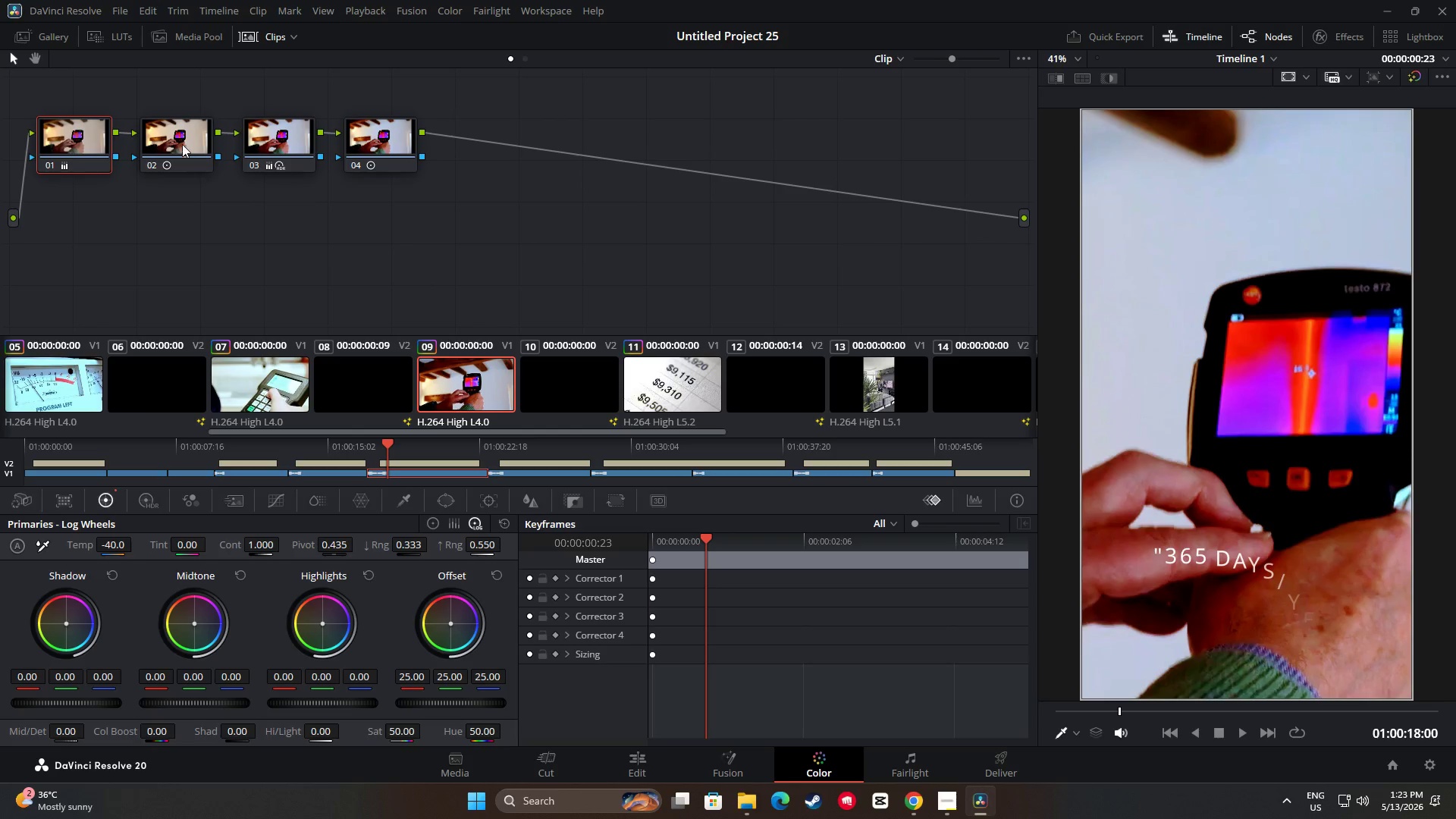 
left_click([183, 145])
 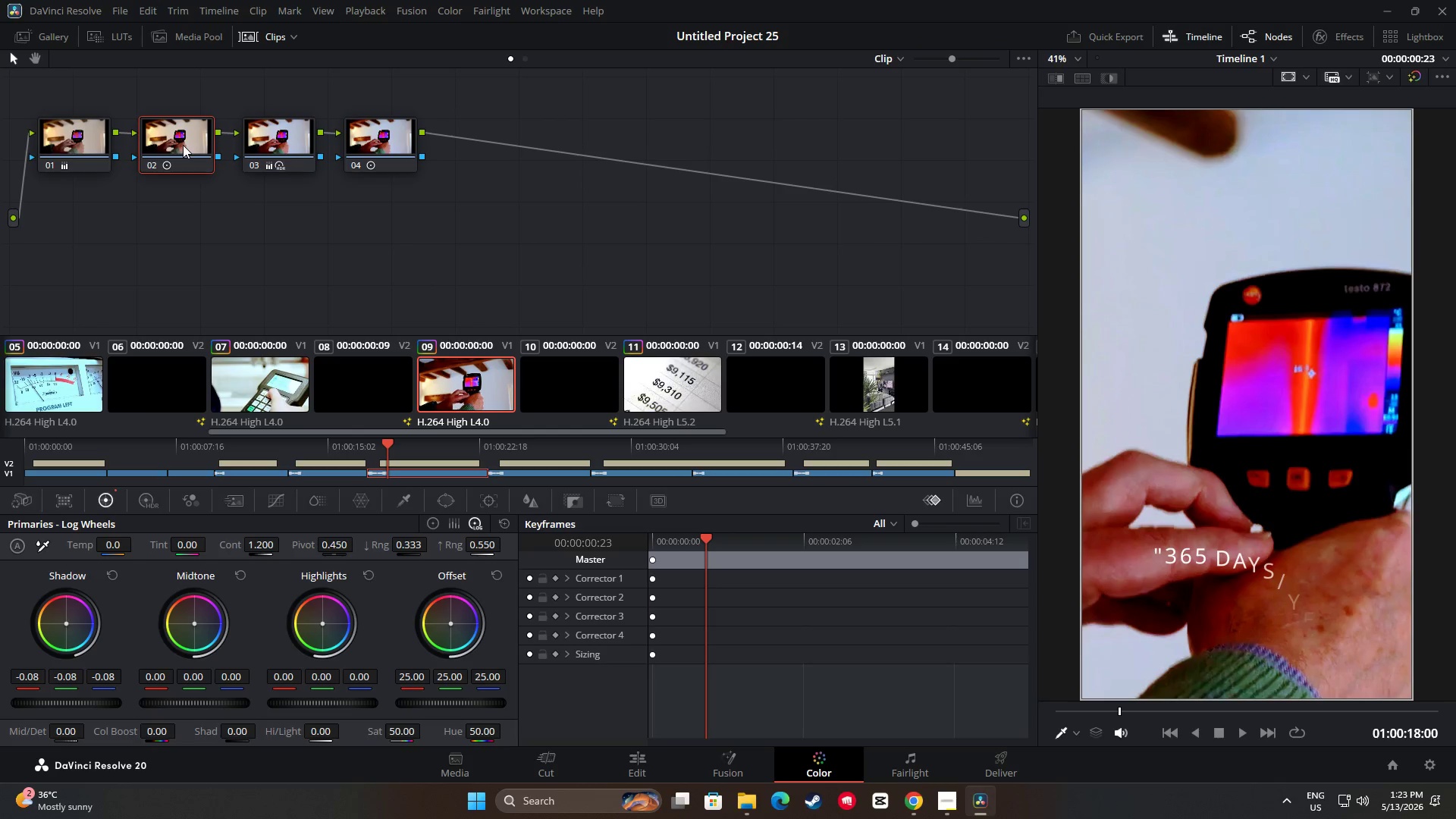 
key(Control+C)
 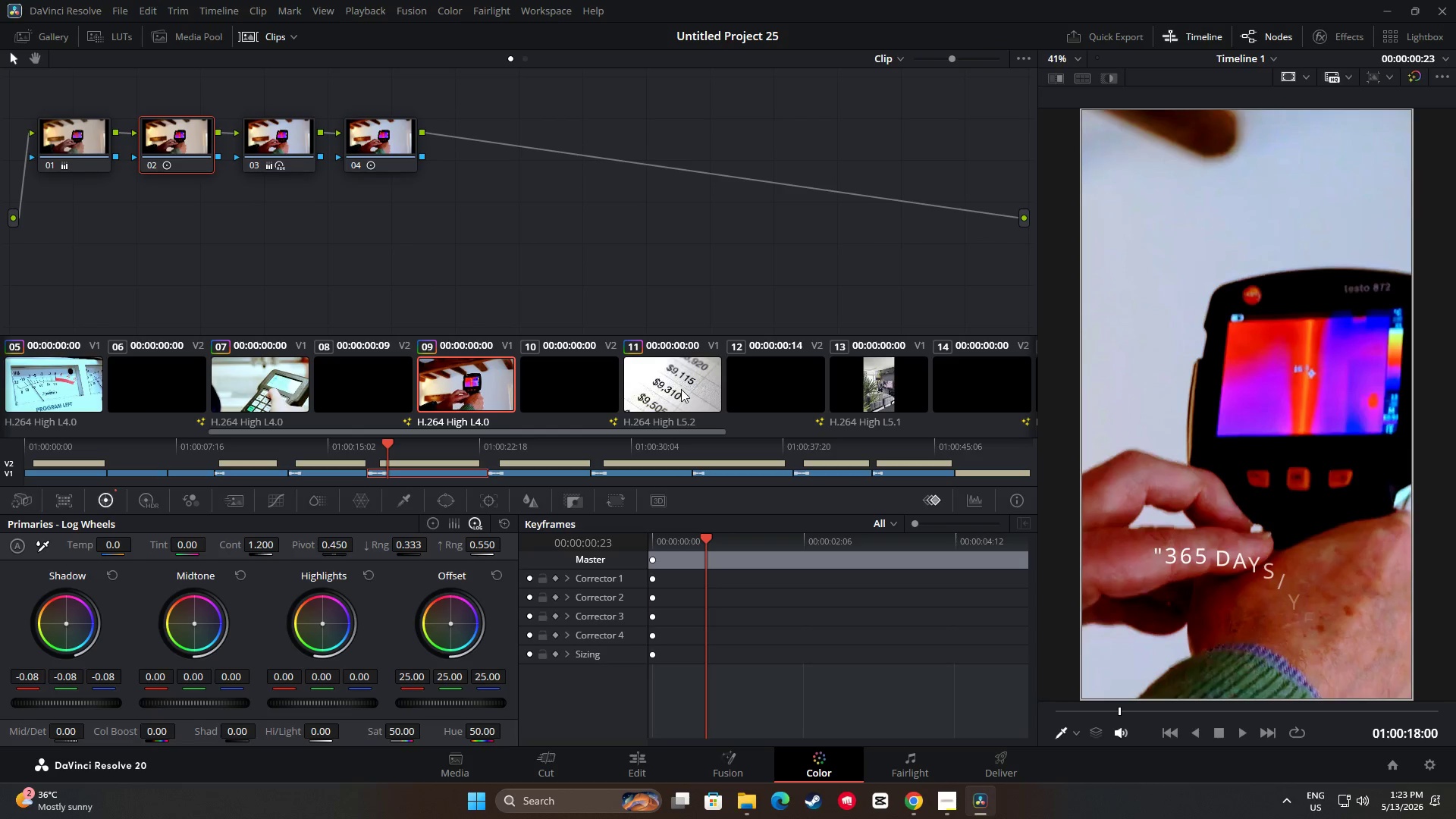 
left_click([681, 389])
 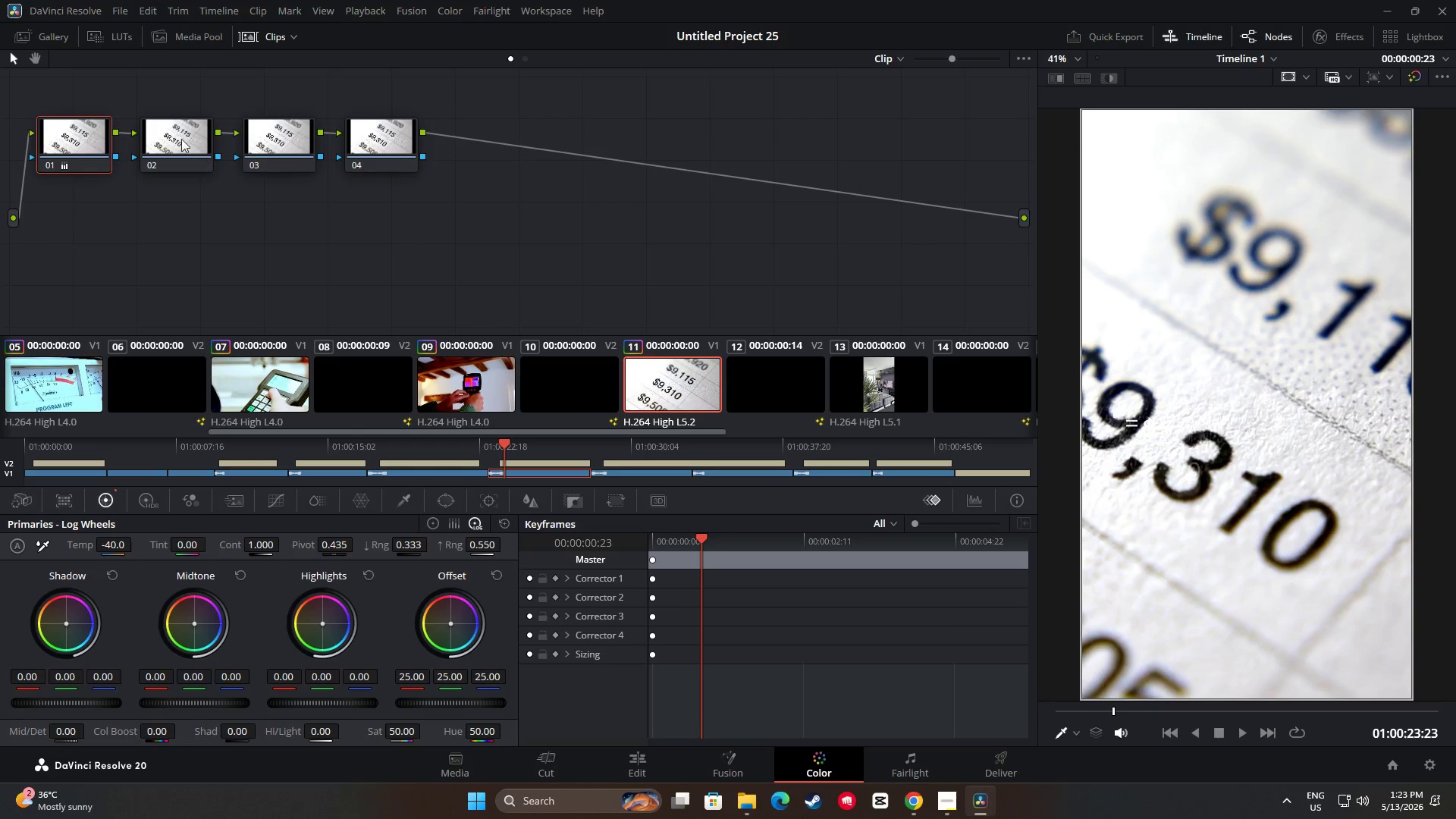 
left_click([172, 135])
 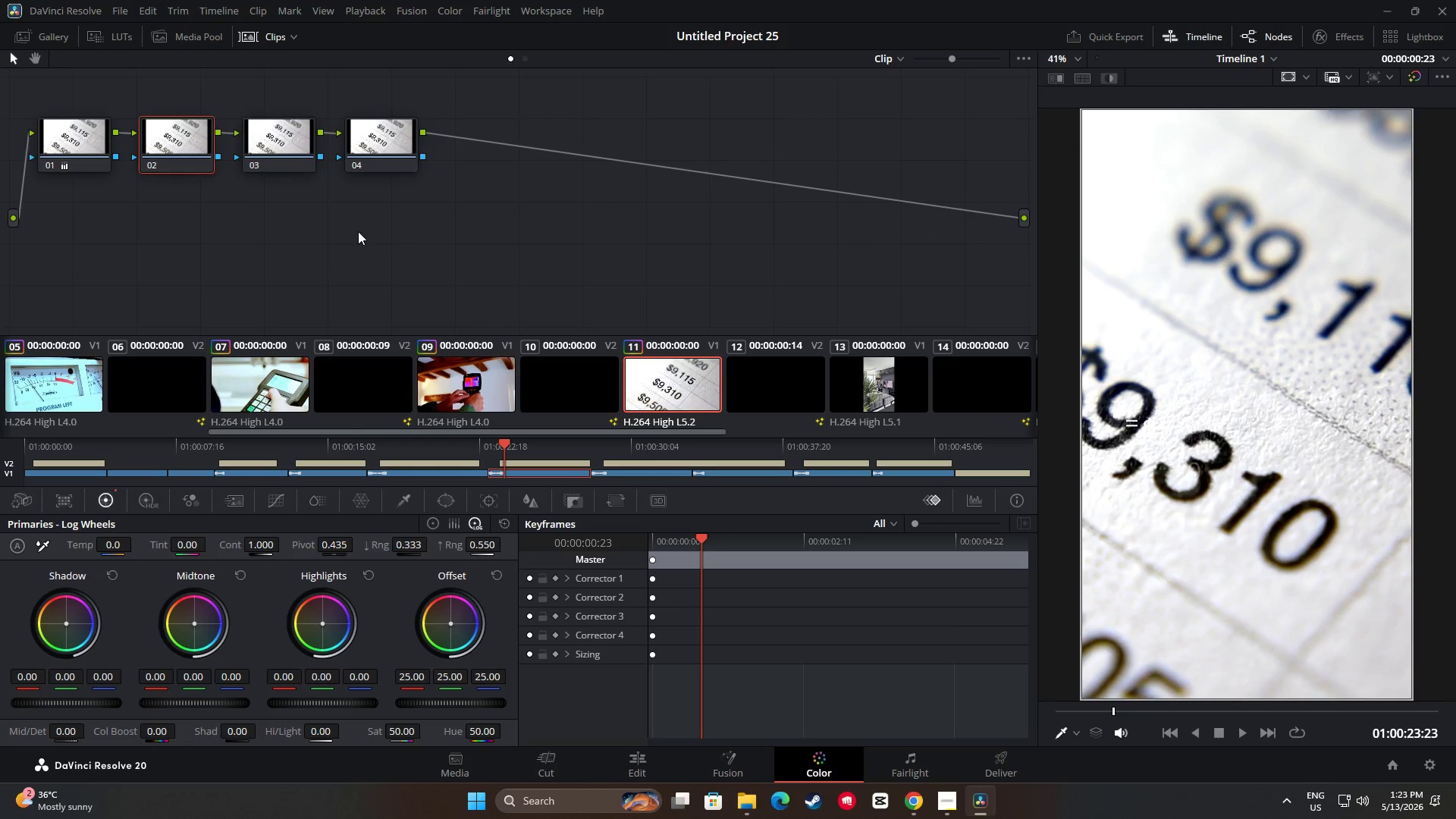 
key(Control+V)
 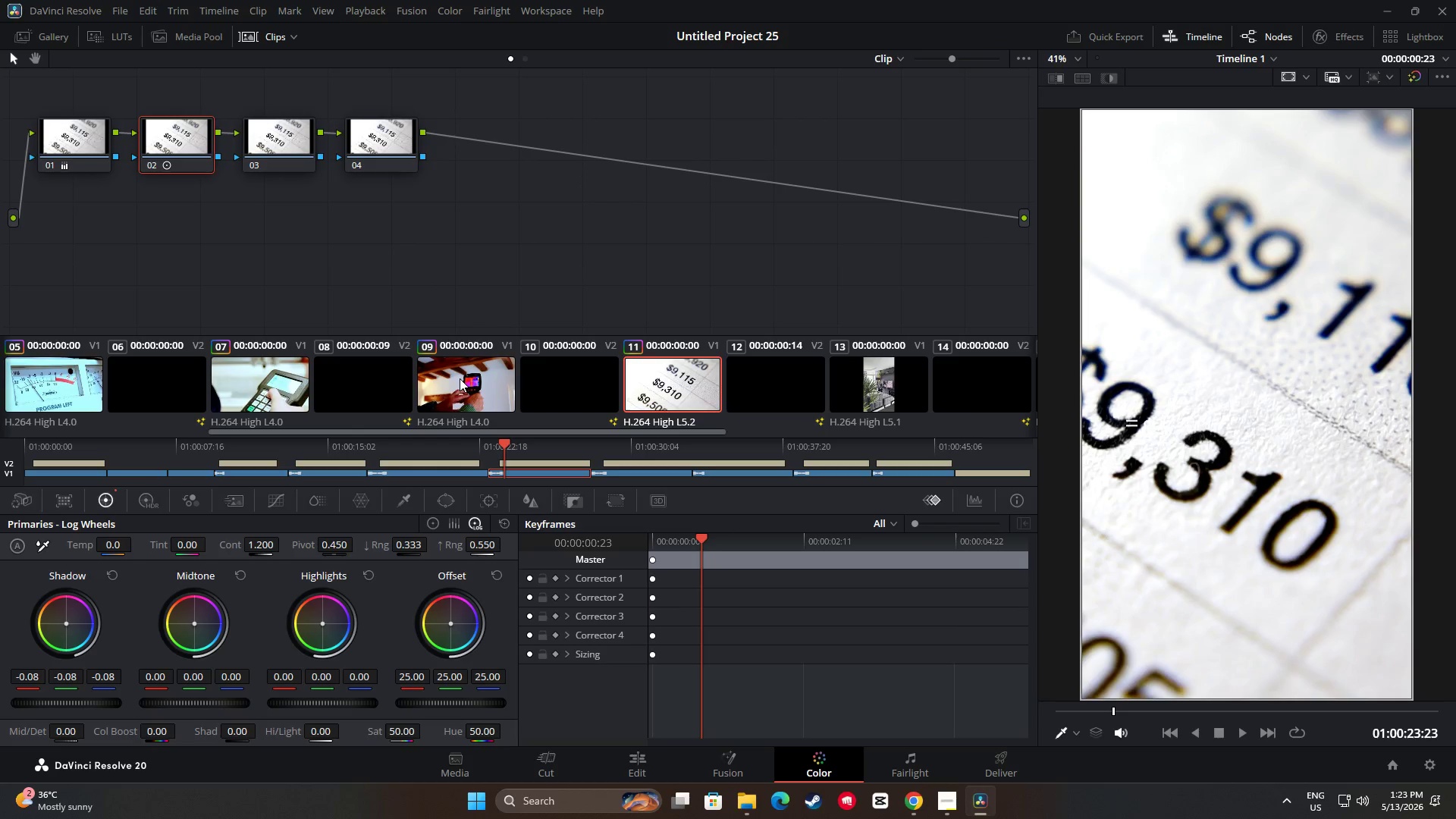 
left_click([460, 378])
 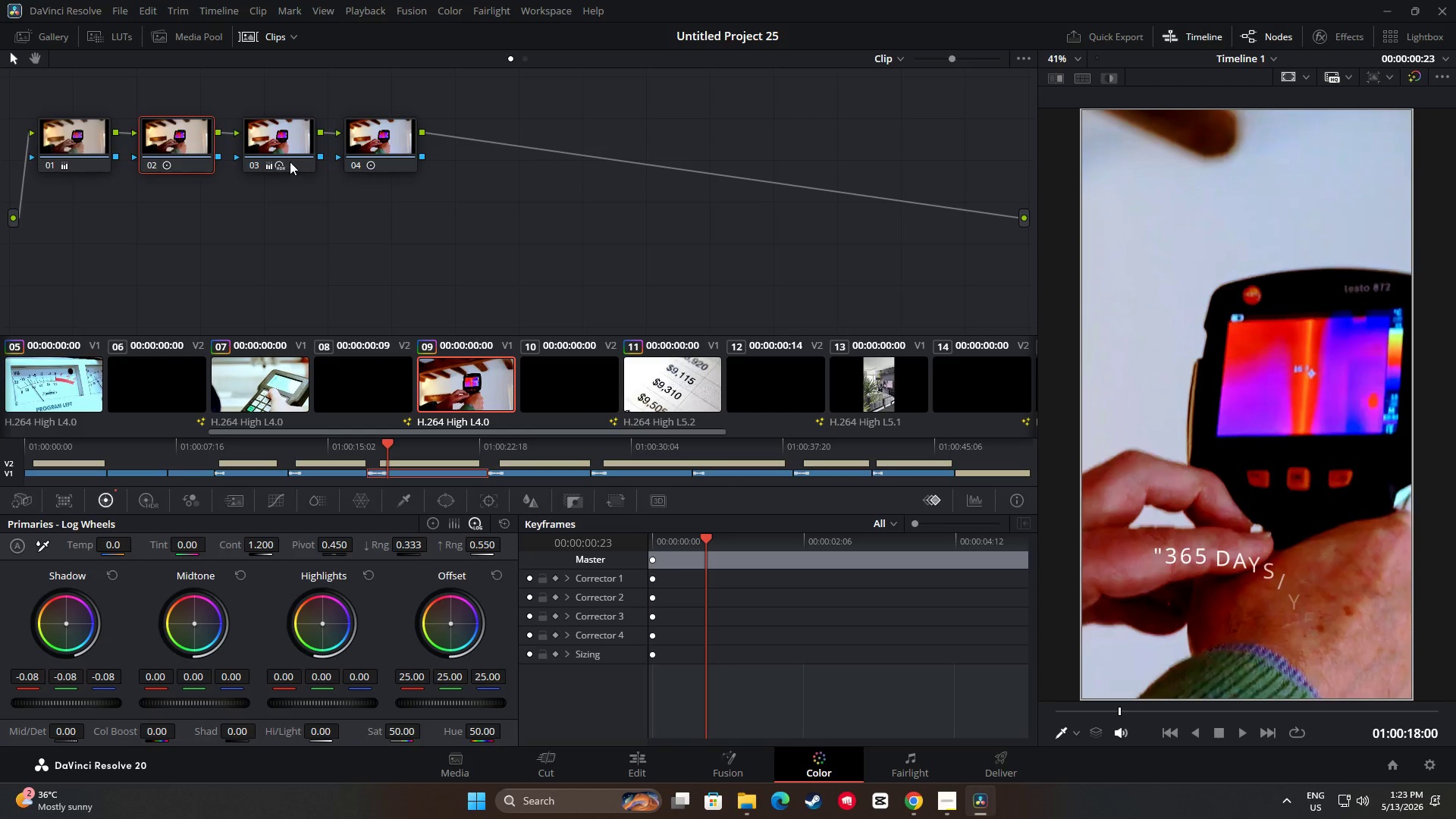 
left_click([290, 162])
 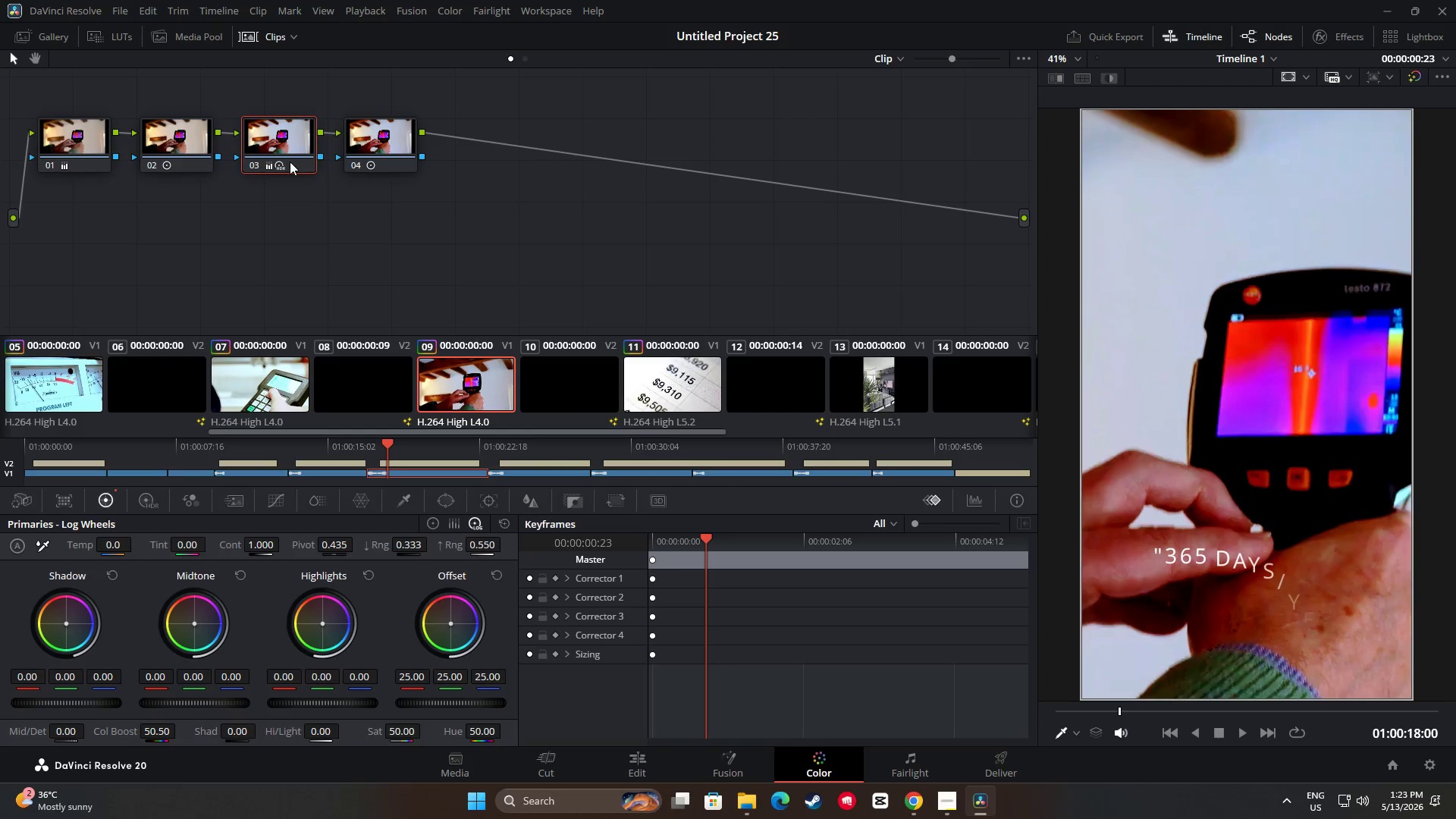 
key(Control+C)
 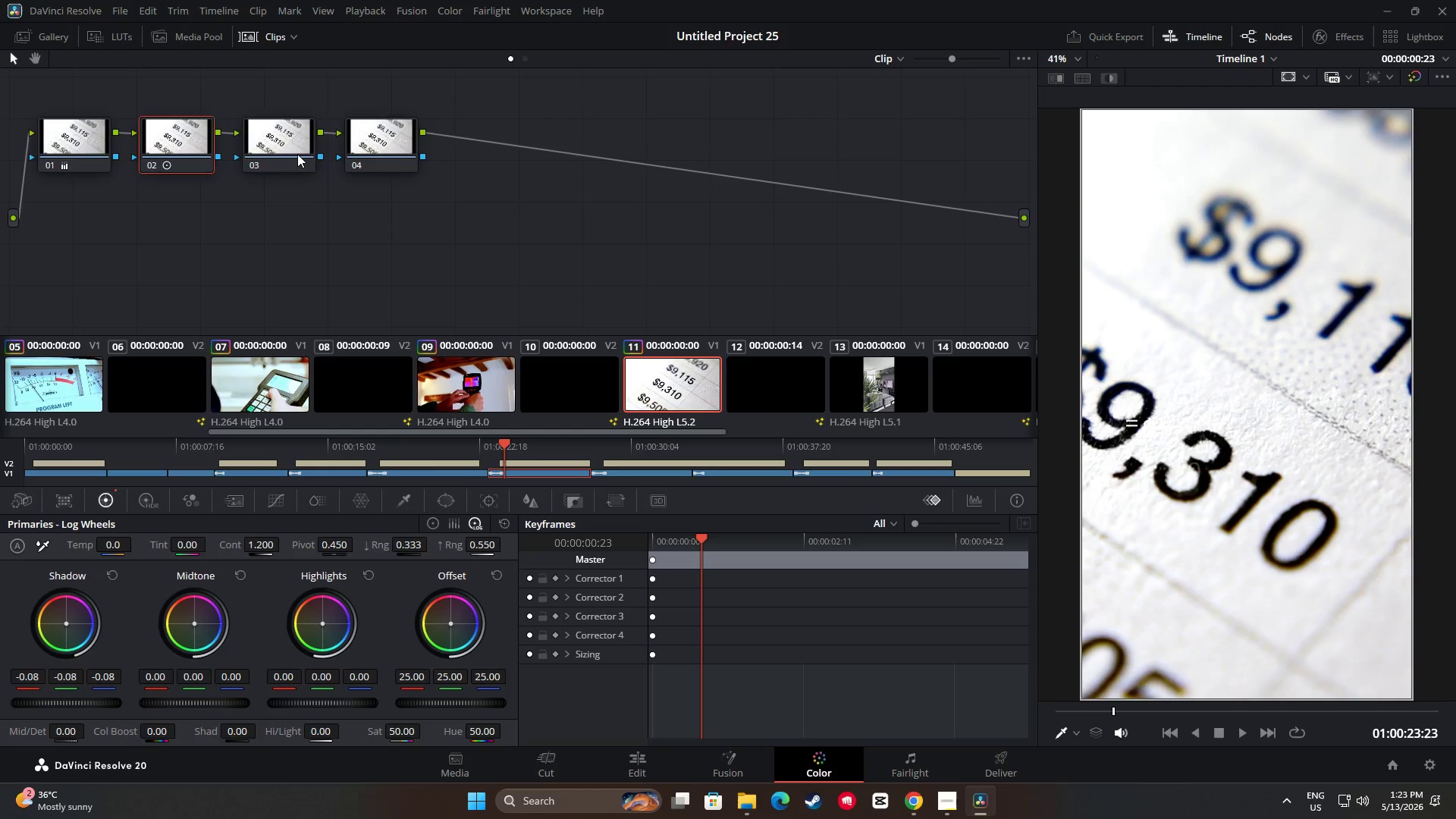 
key(Control+V)
 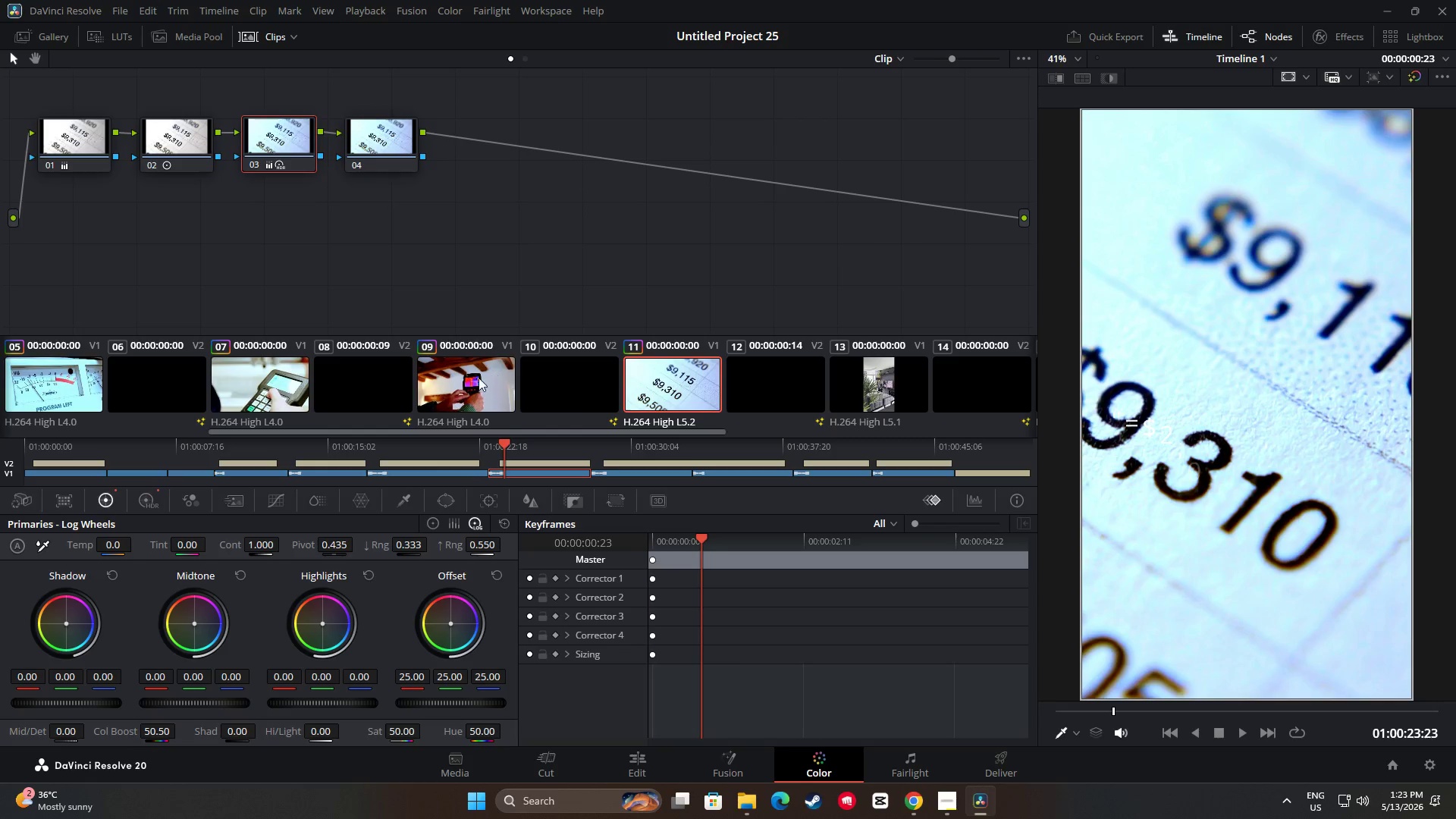 
left_click([471, 384])
 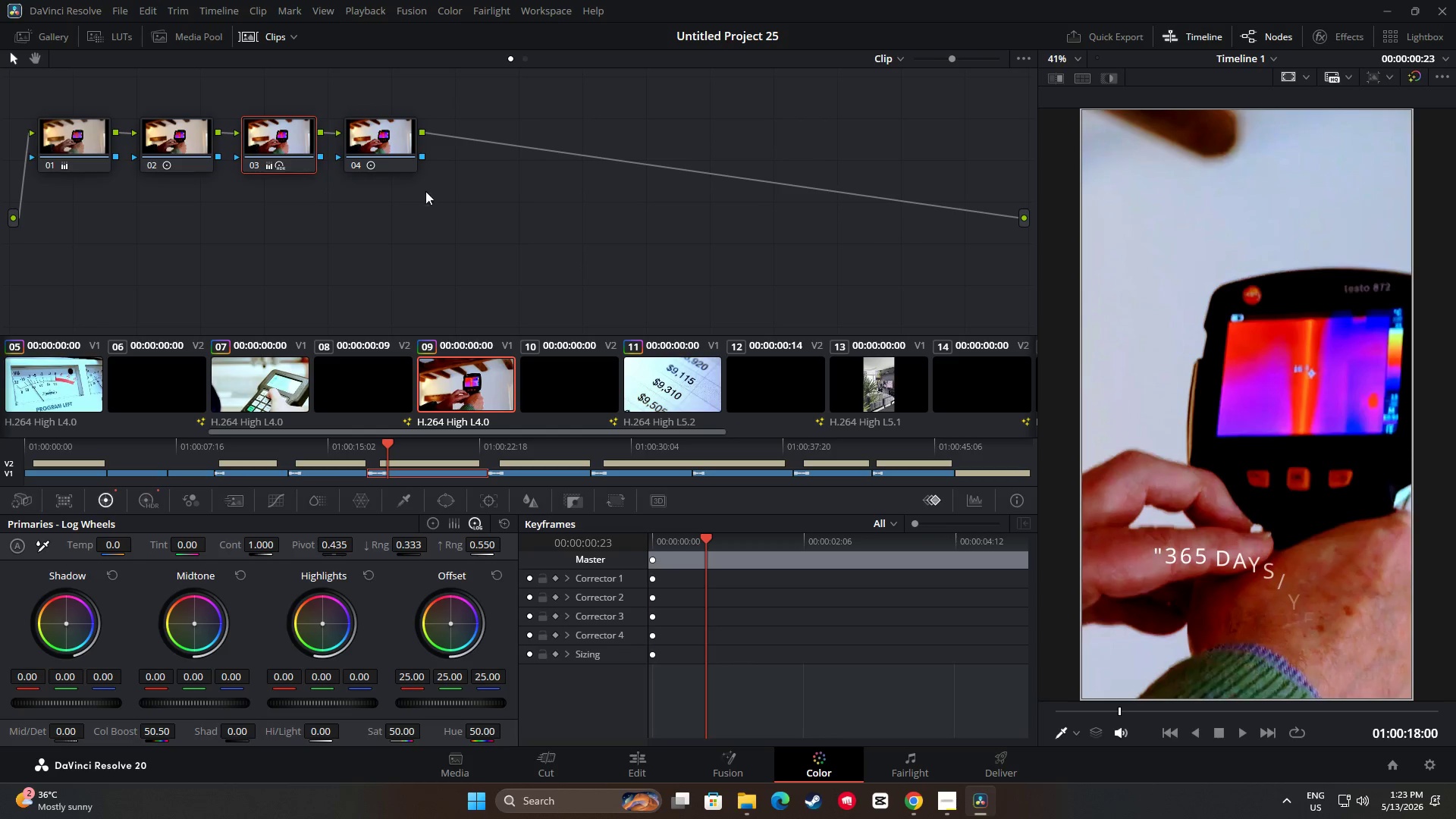 
left_click([378, 148])
 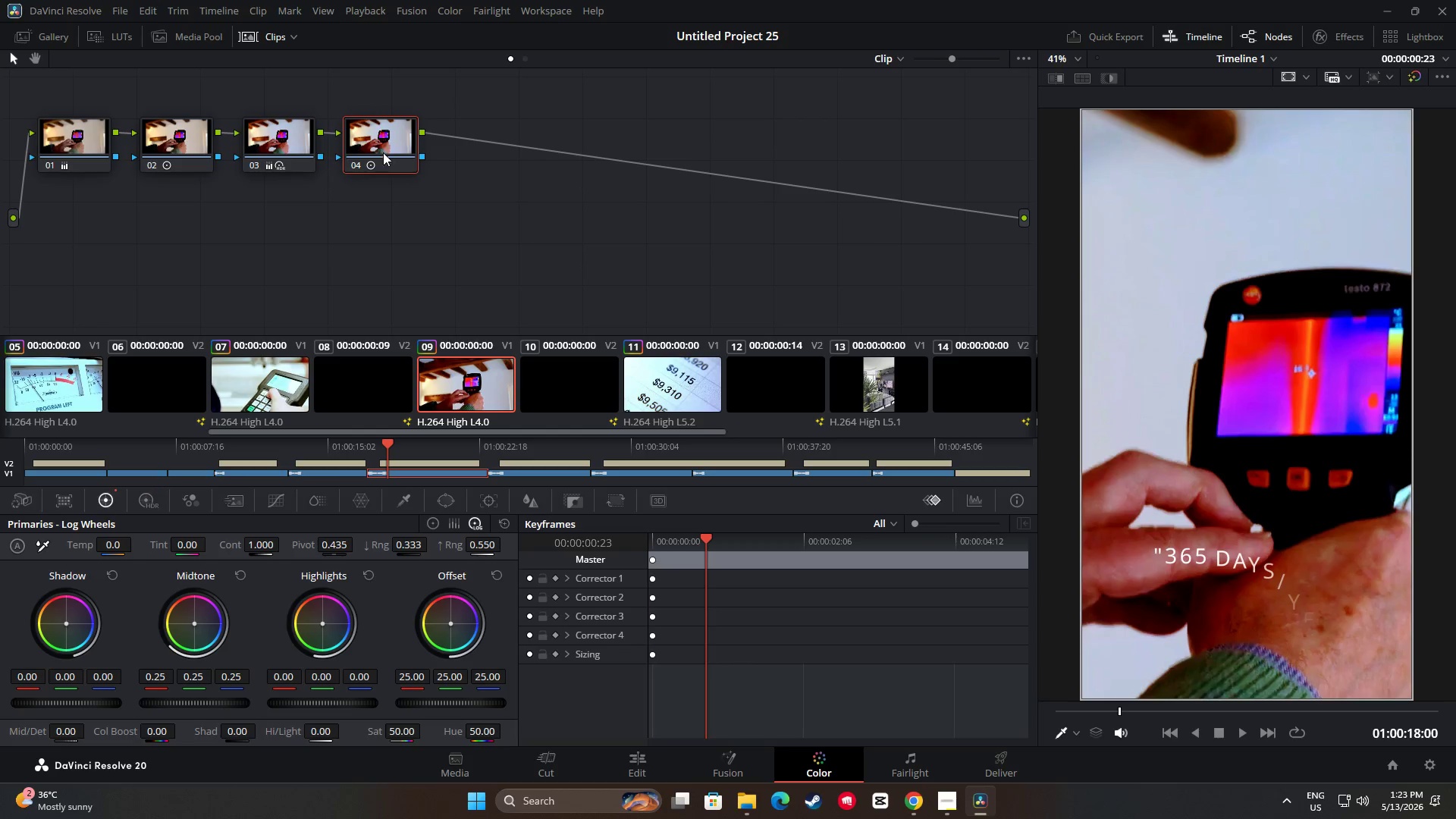 
key(Control+C)
 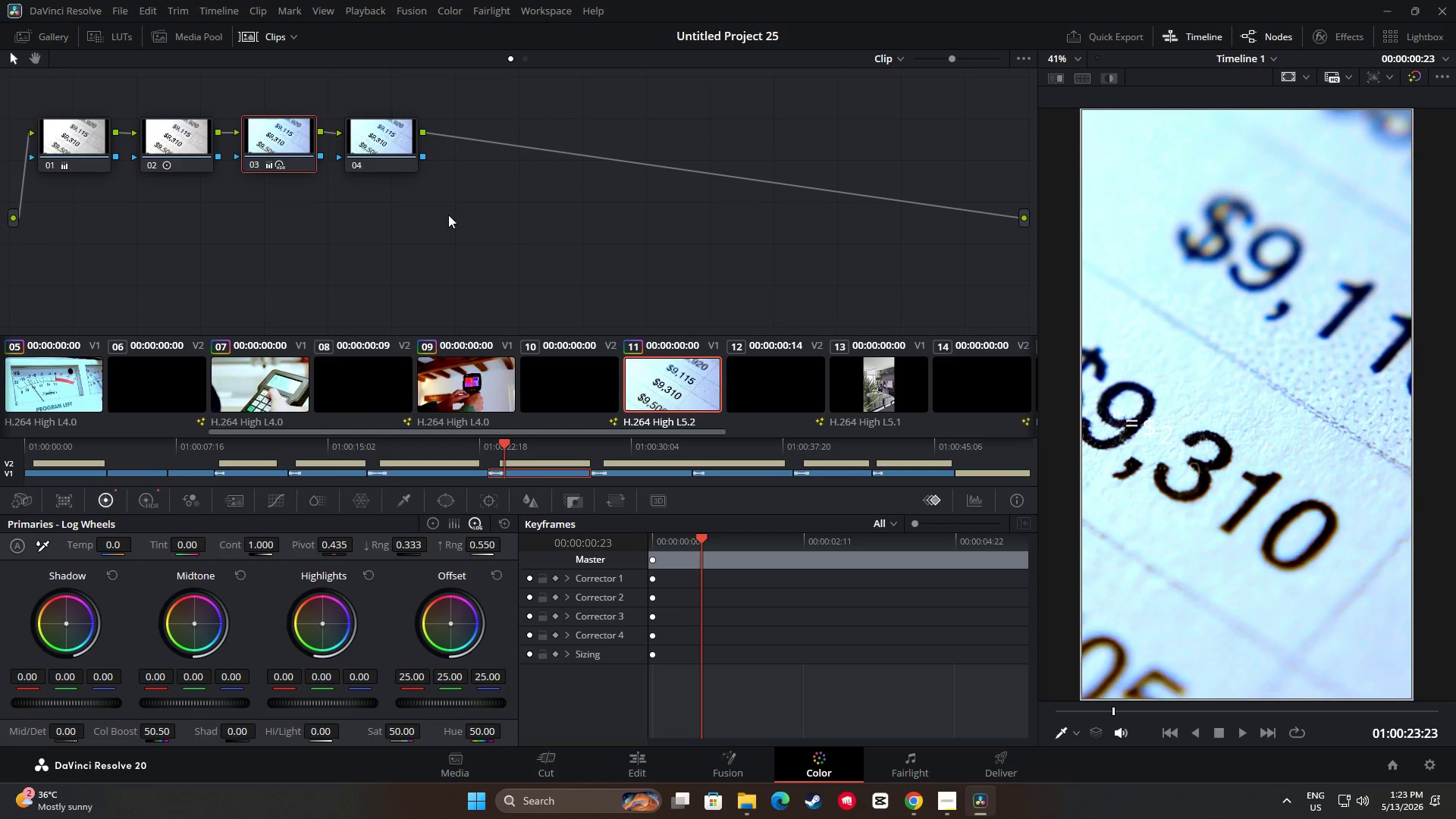 
left_click([384, 156])
 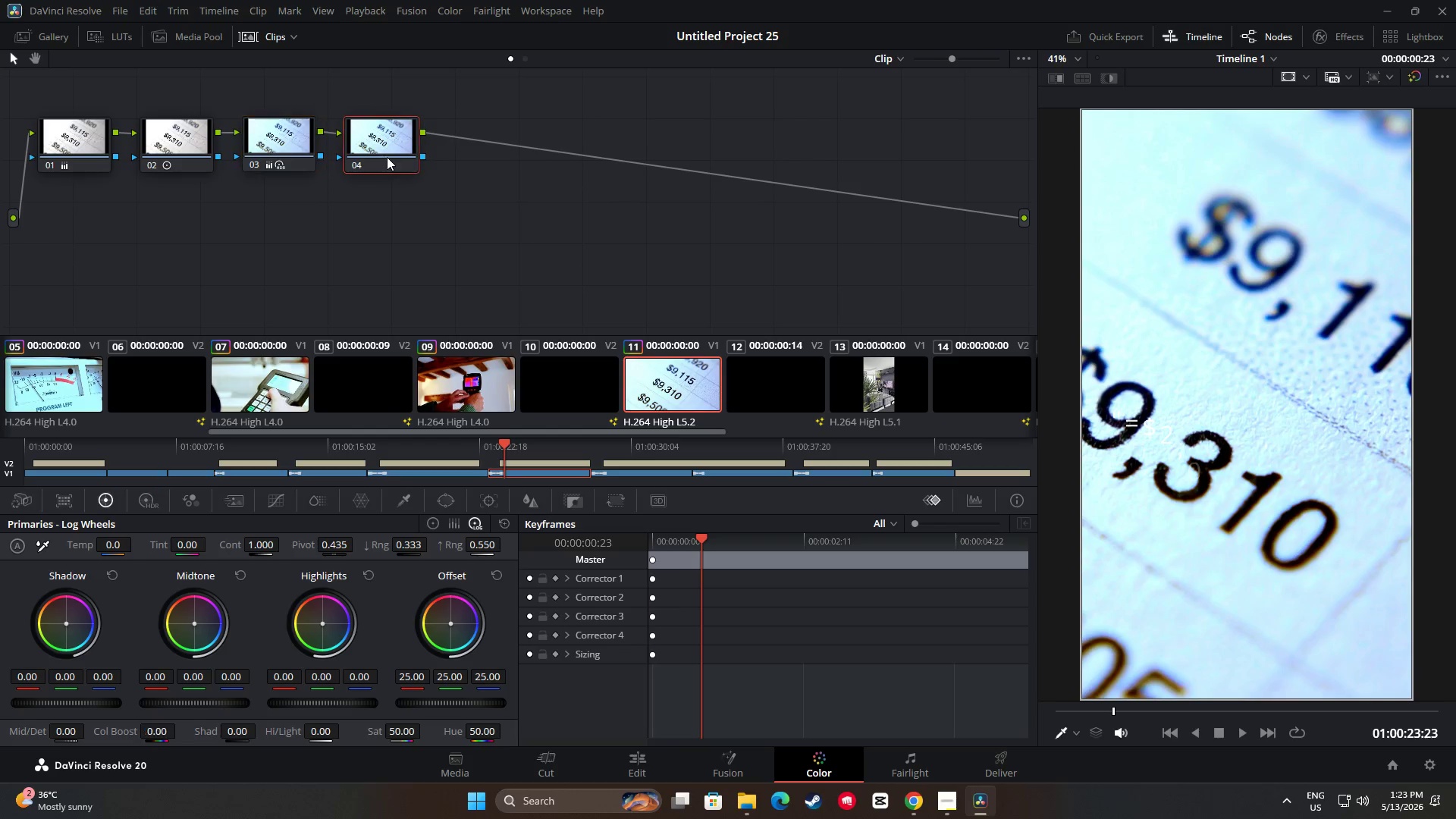 
key(Control+V)
 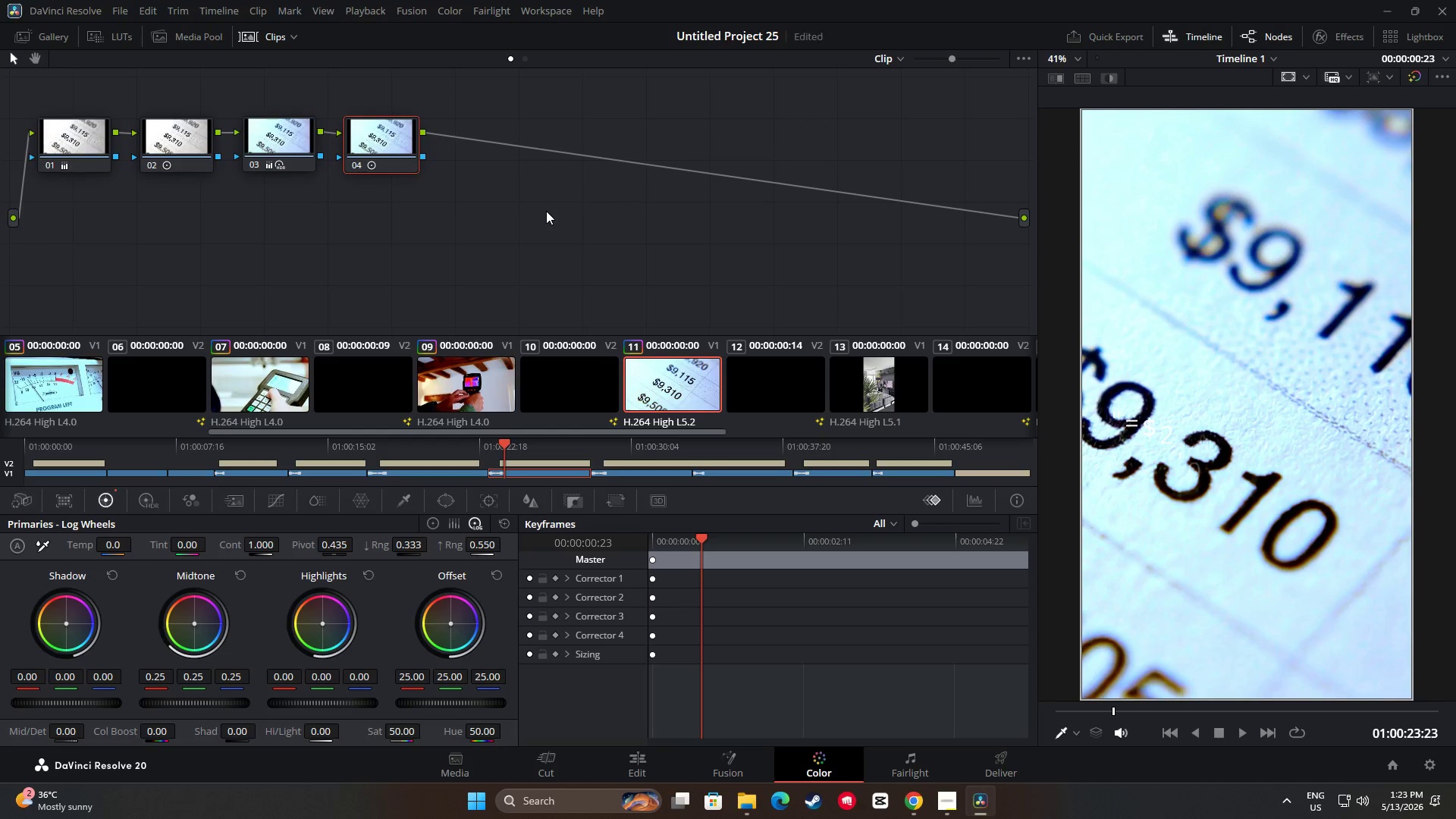 
key(Space)
 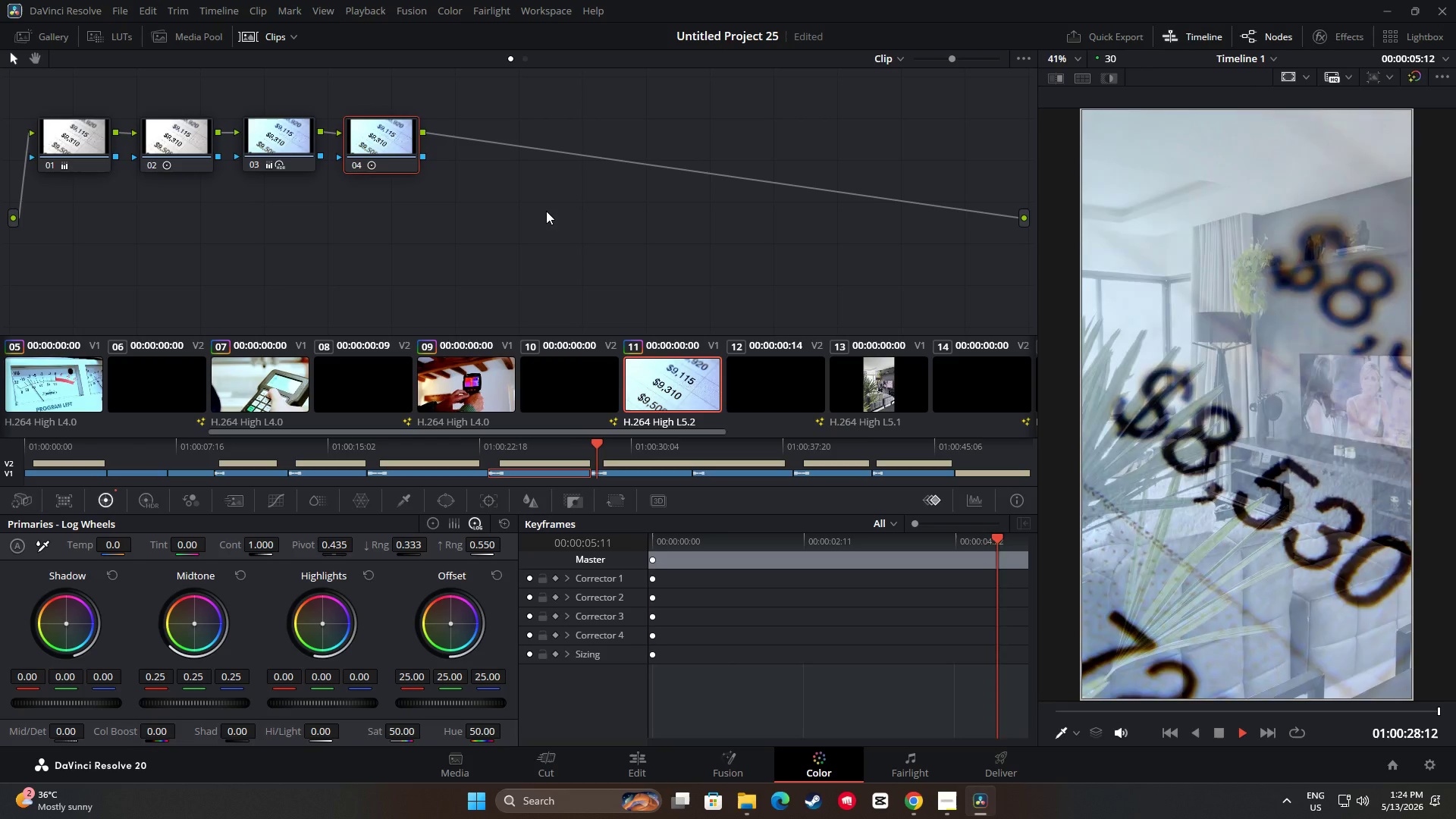 
wait(6.56)
 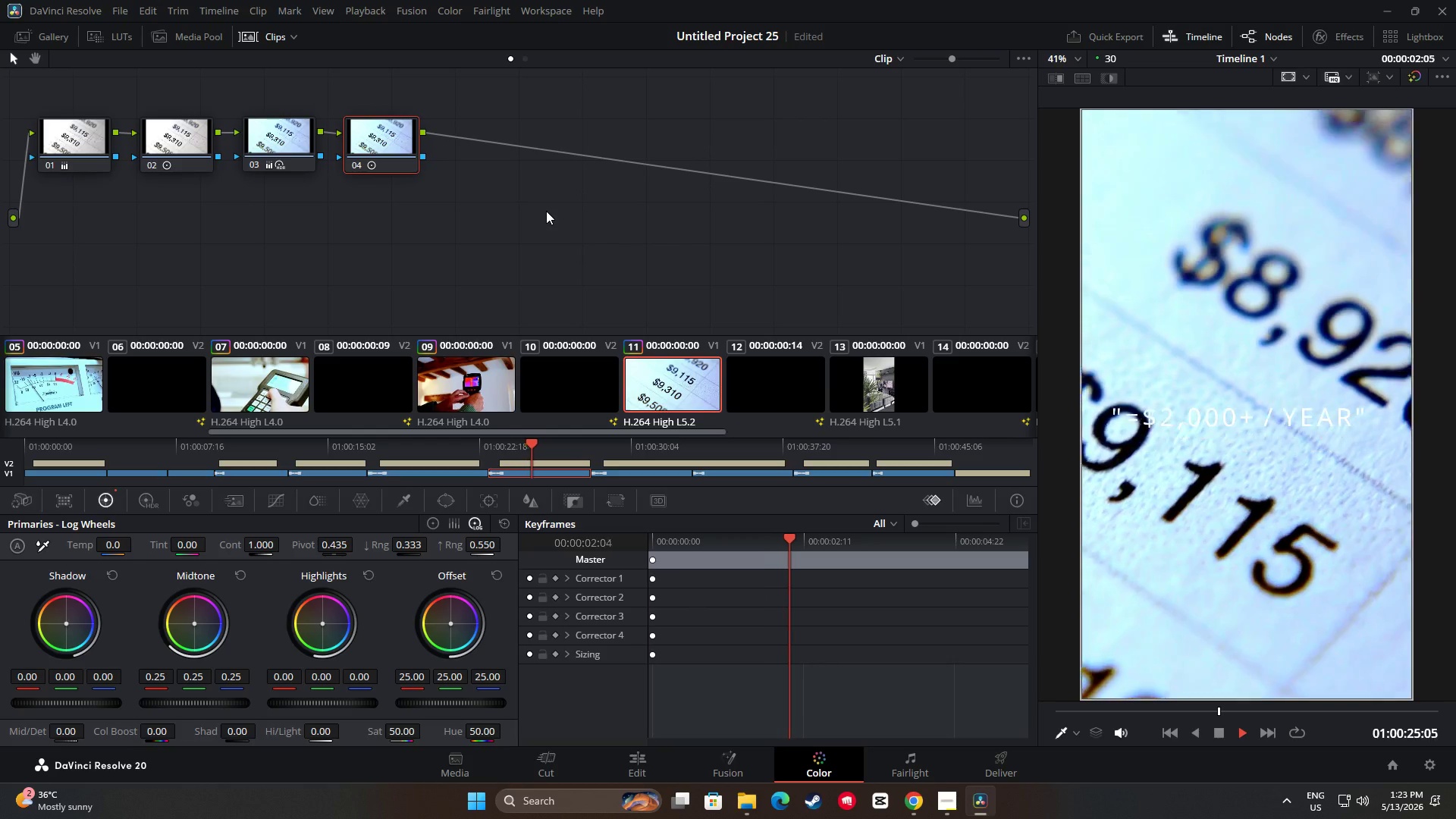 
key(Space)
 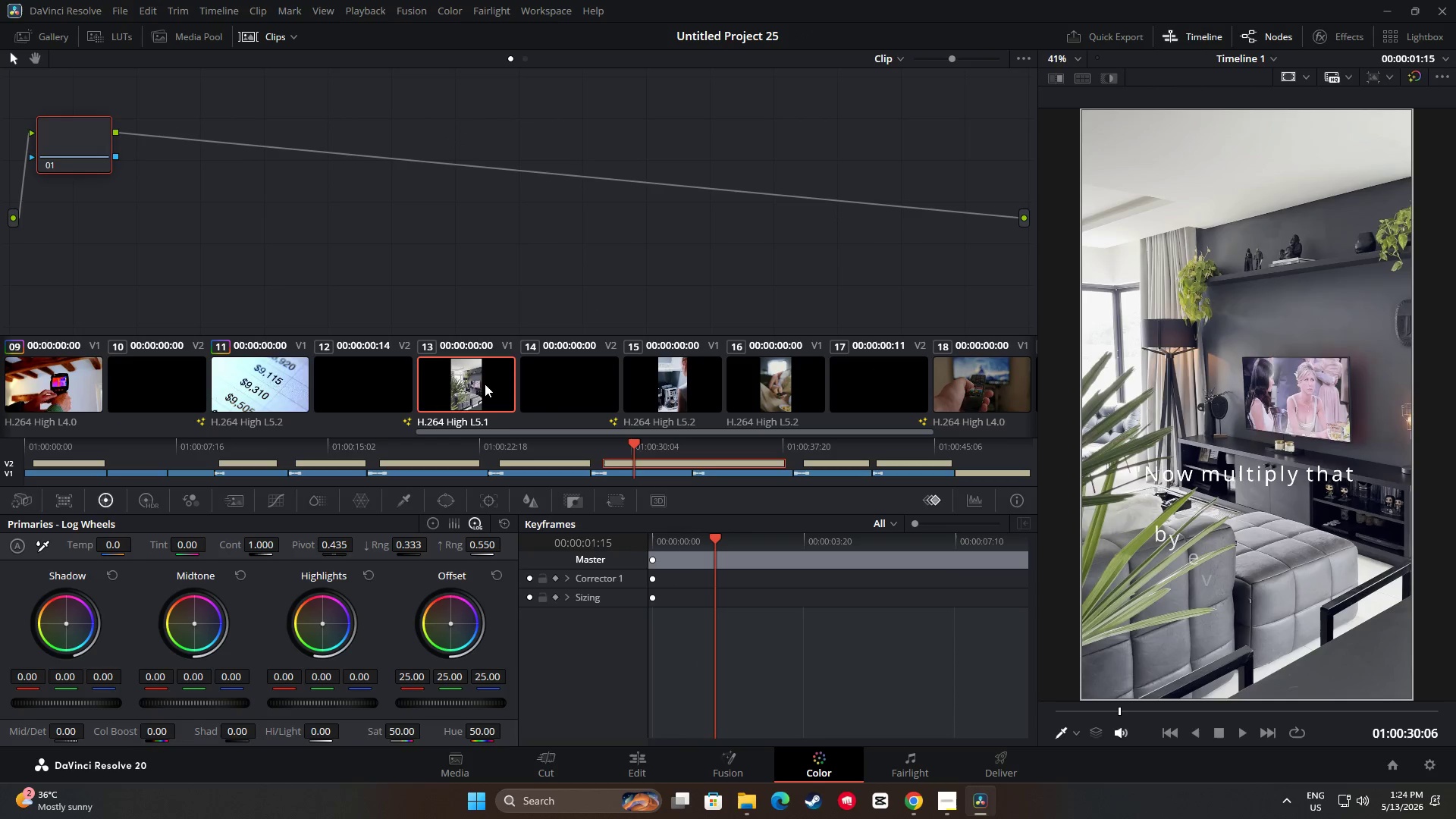 
key(Alt+S)
 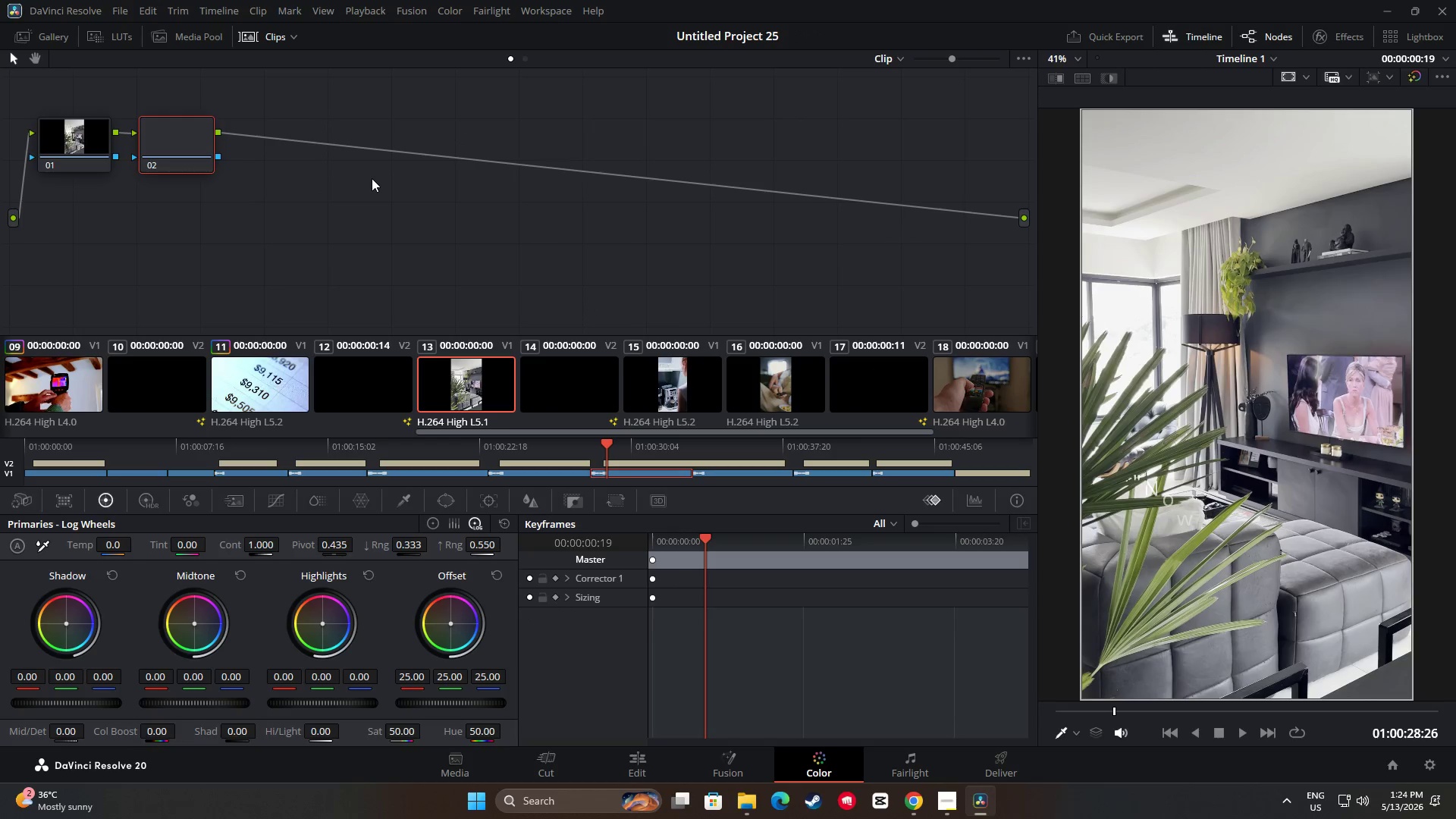 
key(Alt+S)
 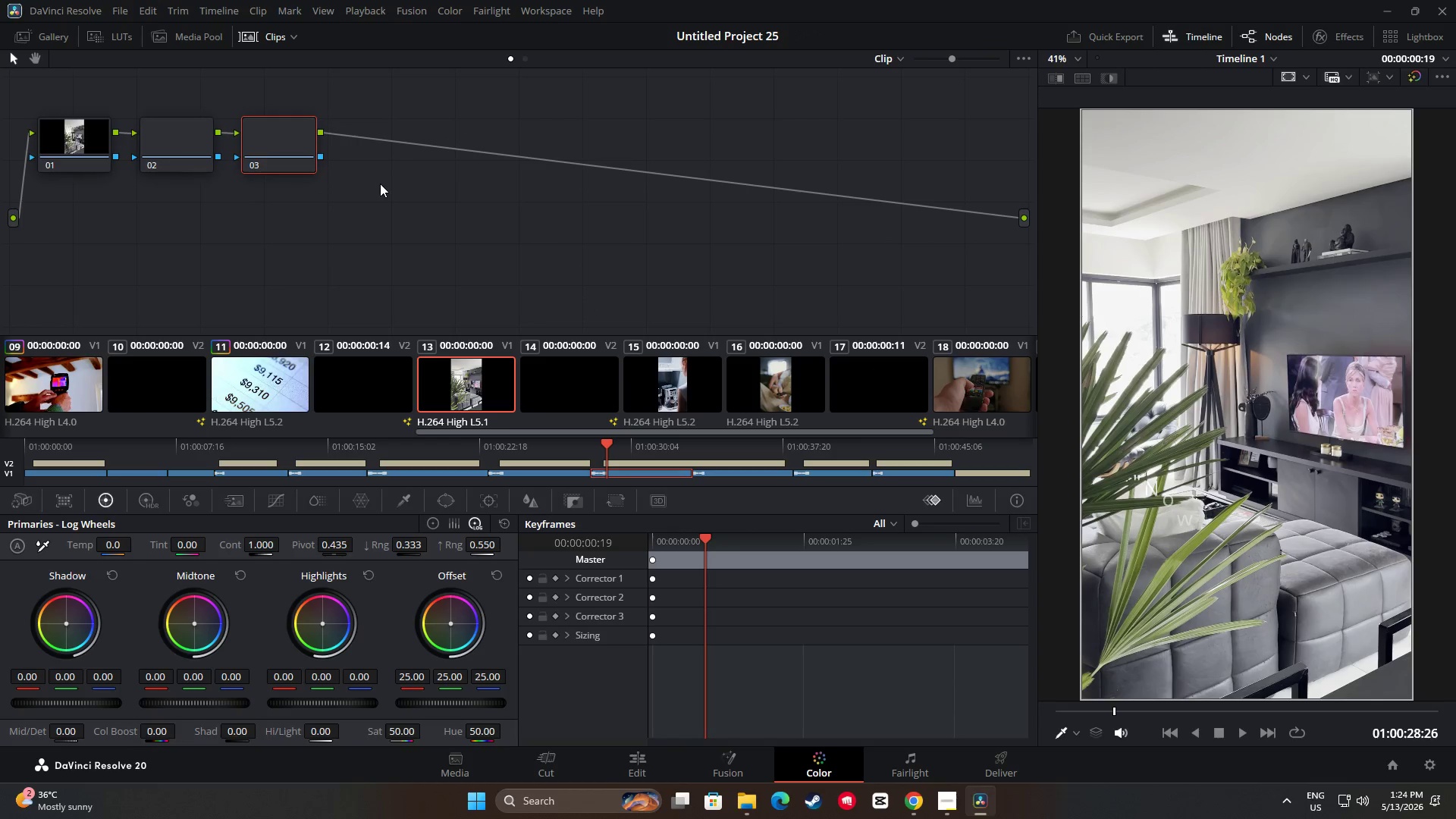 
key(Alt+S)
 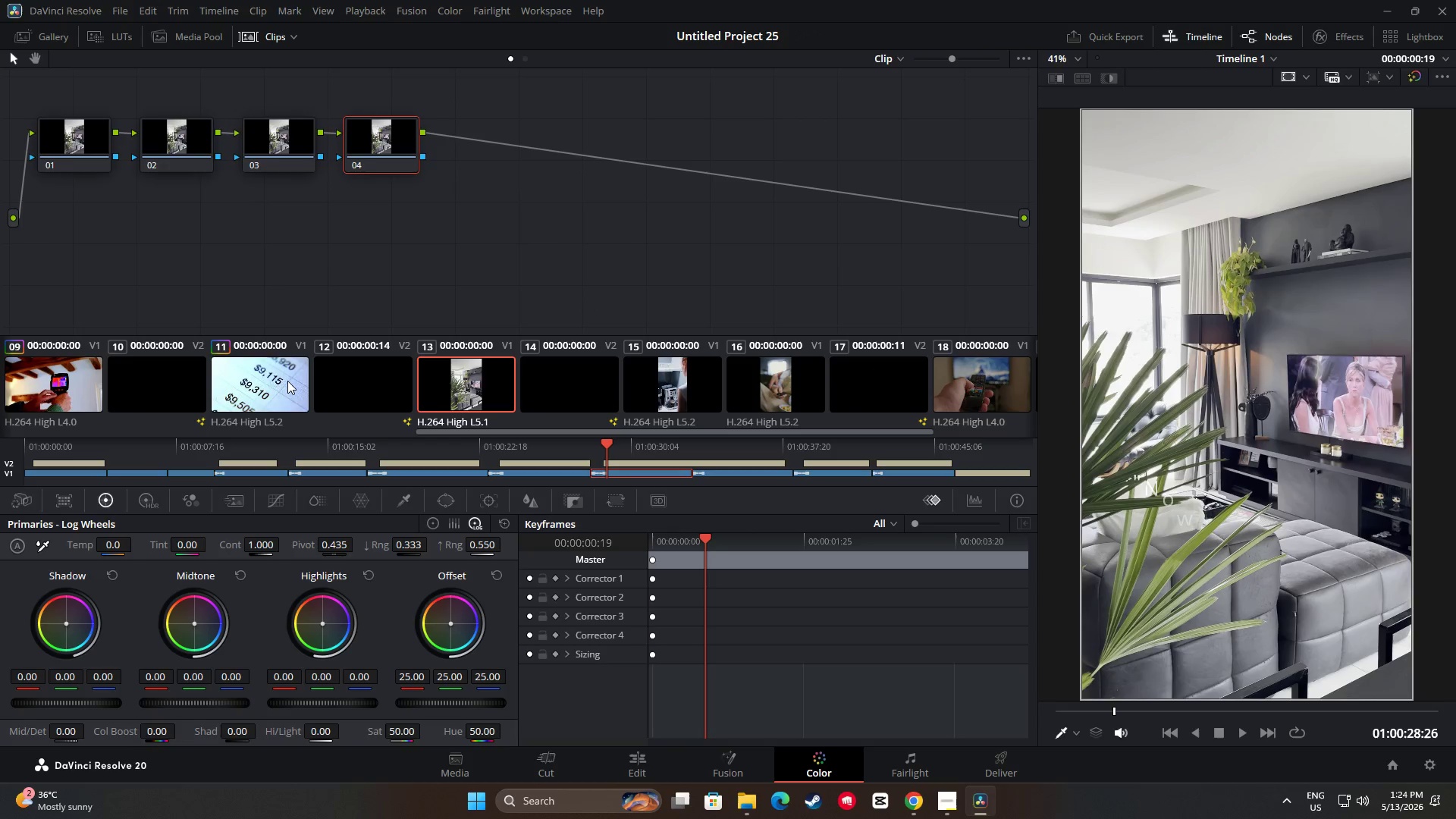 
left_click([287, 381])
 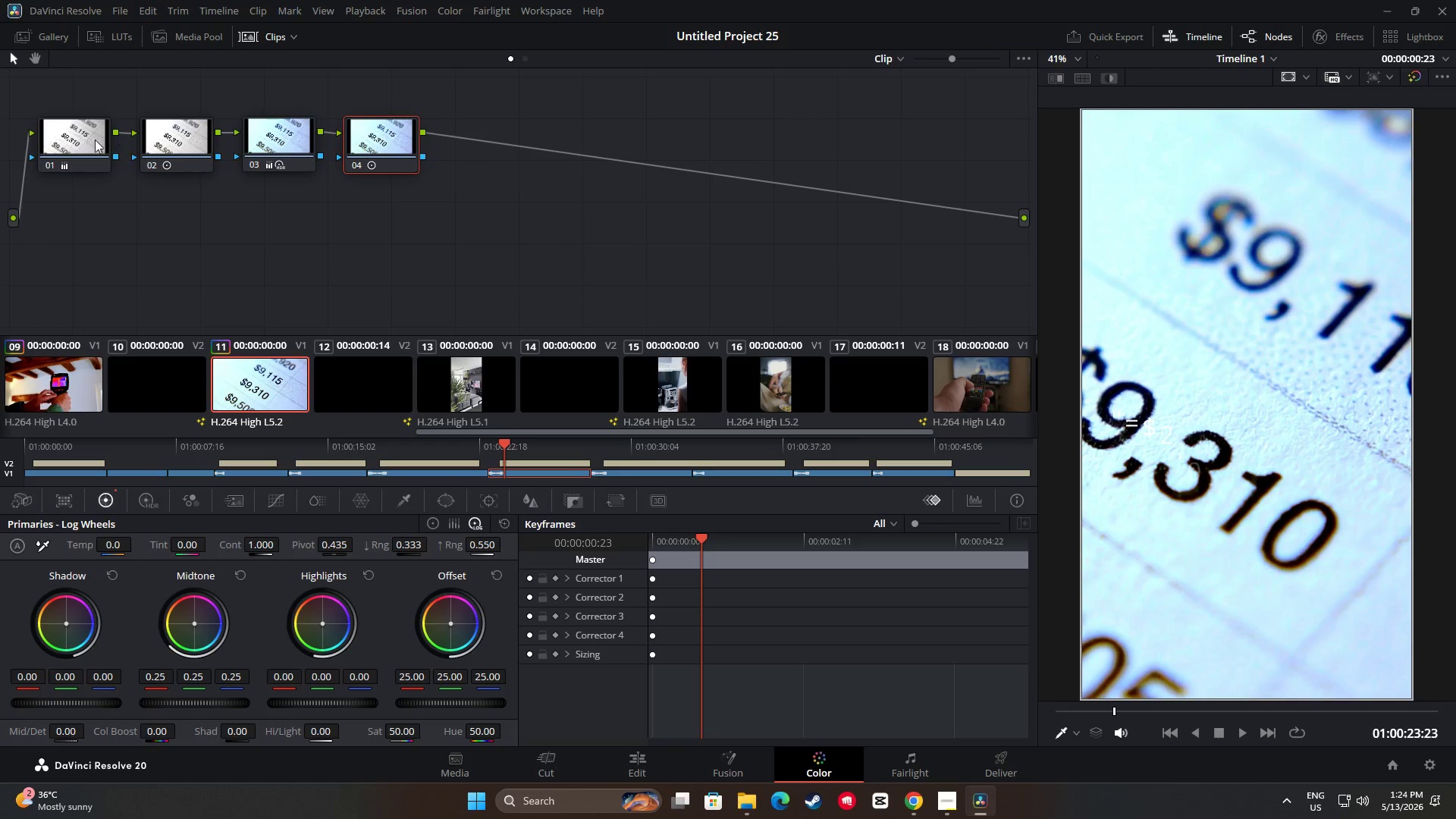 
left_click([85, 140])
 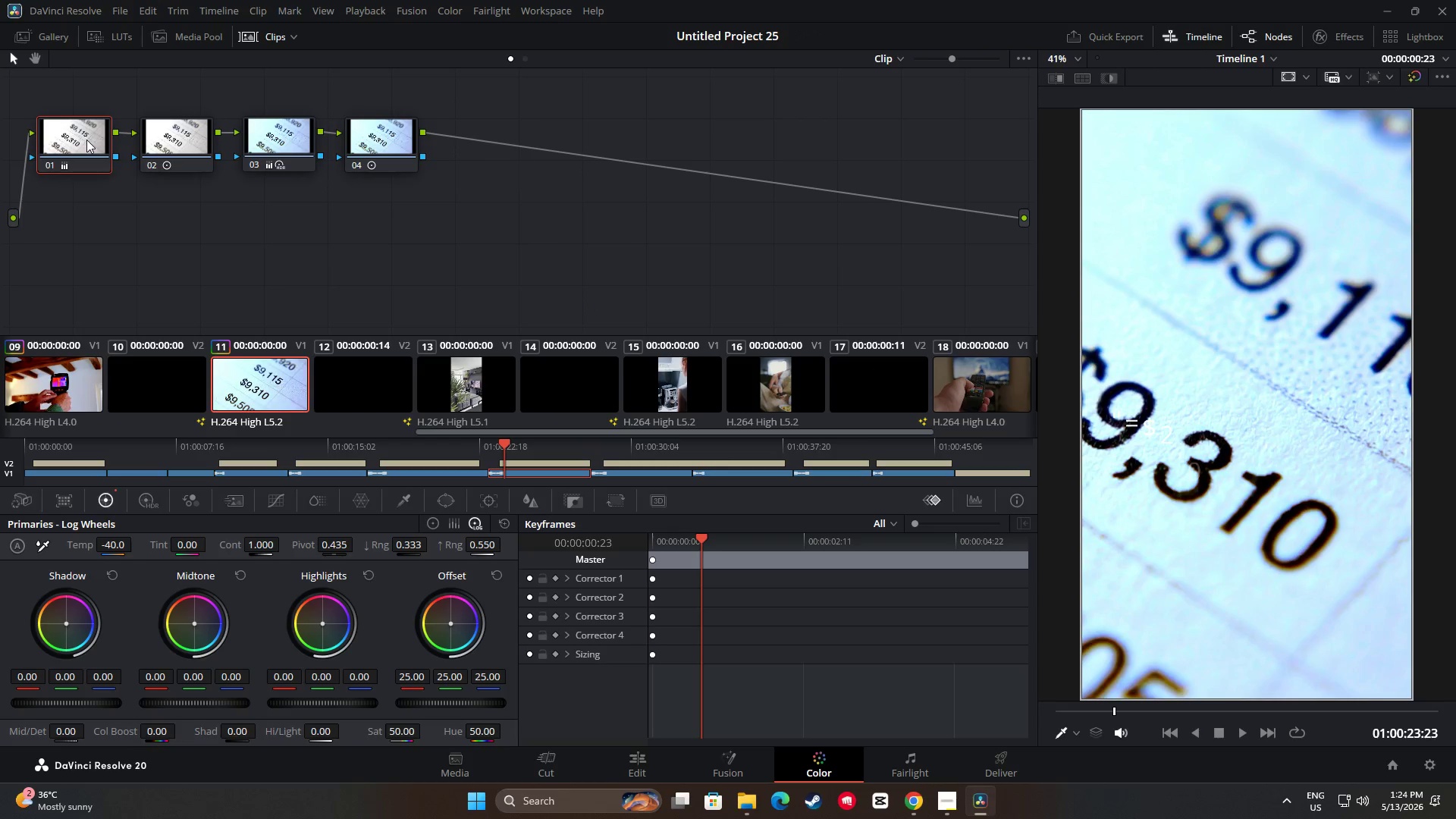 
key(Control+C)
 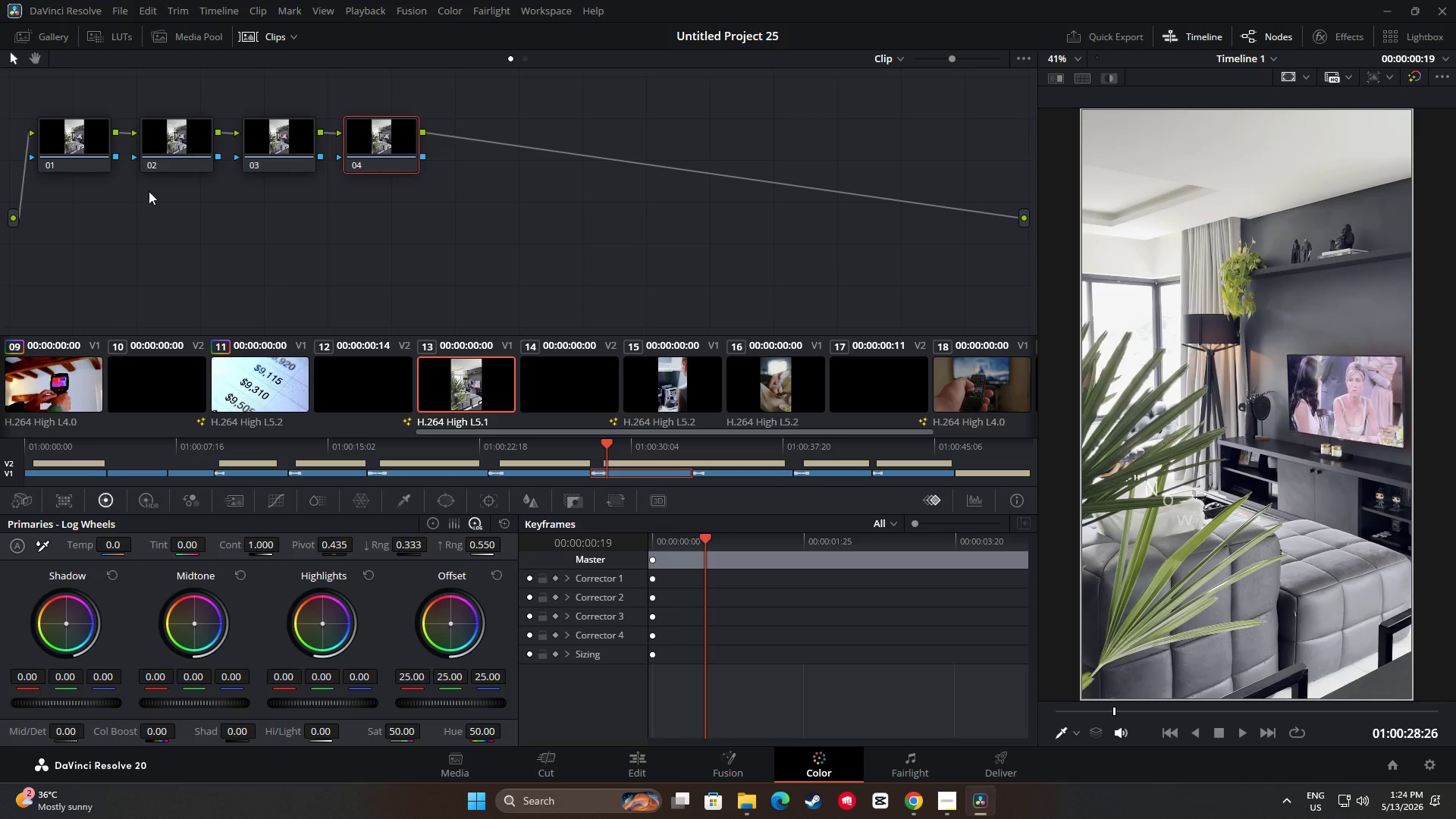 
left_click([80, 141])
 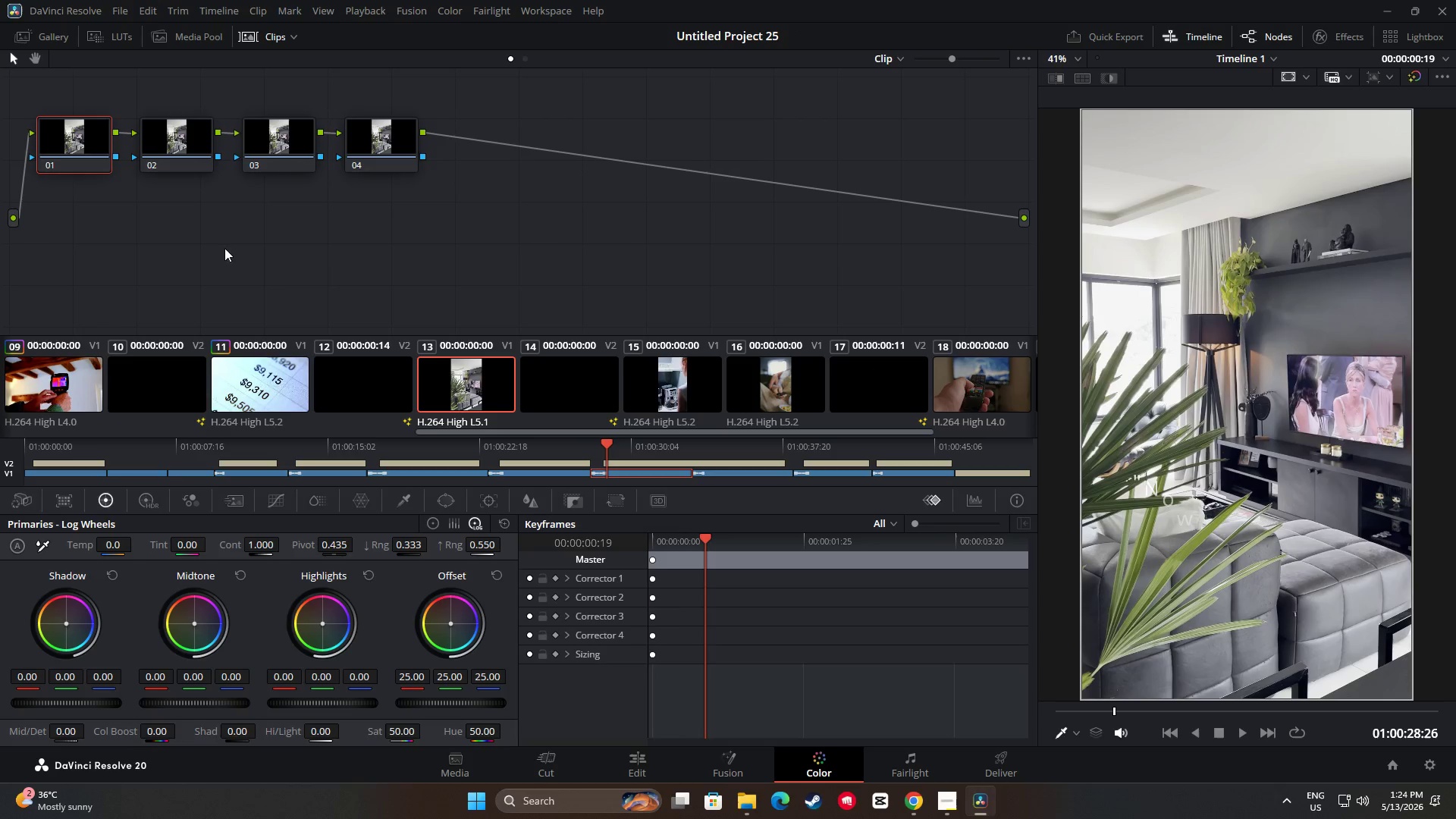 
key(Control+V)
 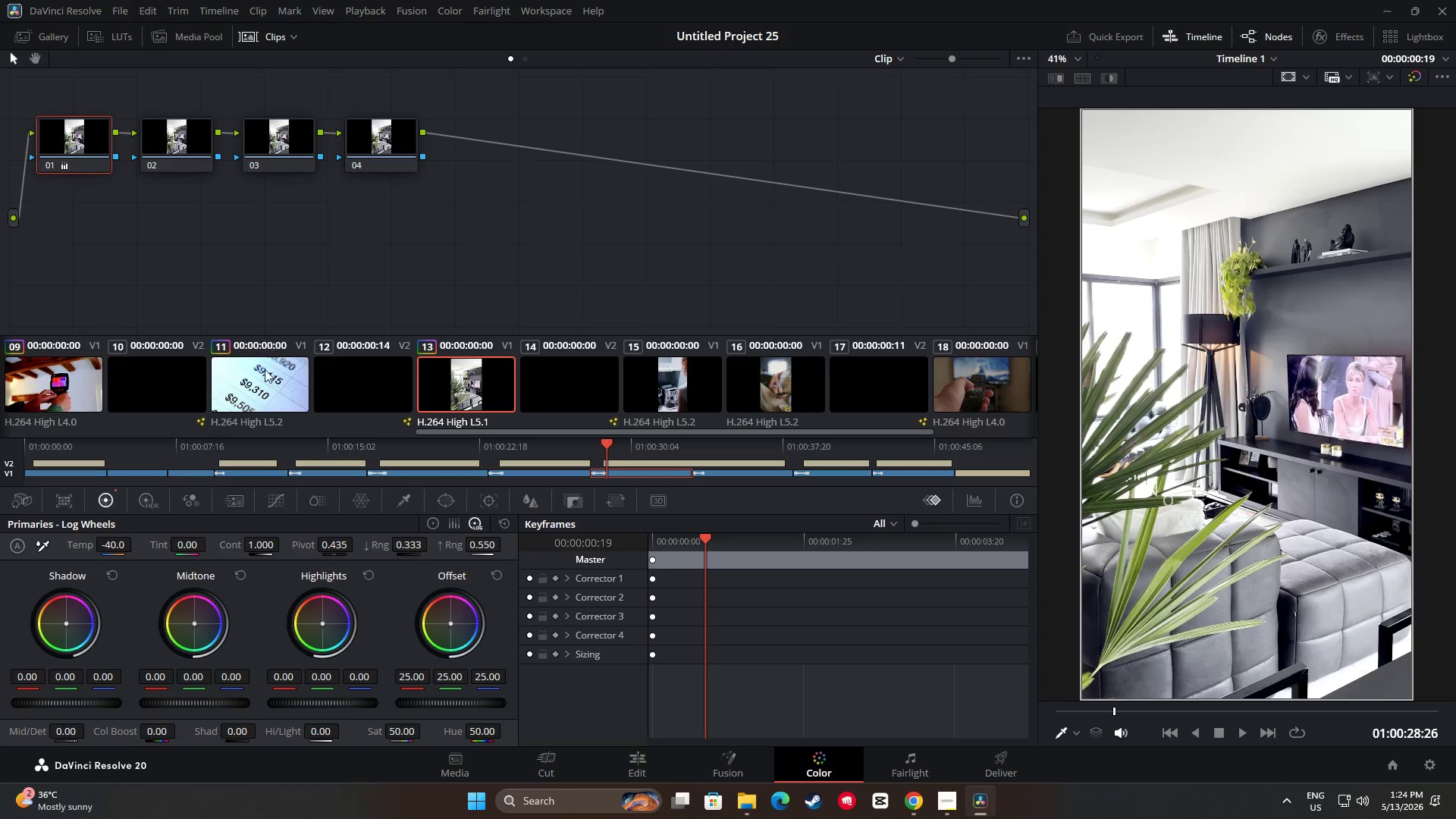 
left_click([265, 381])
 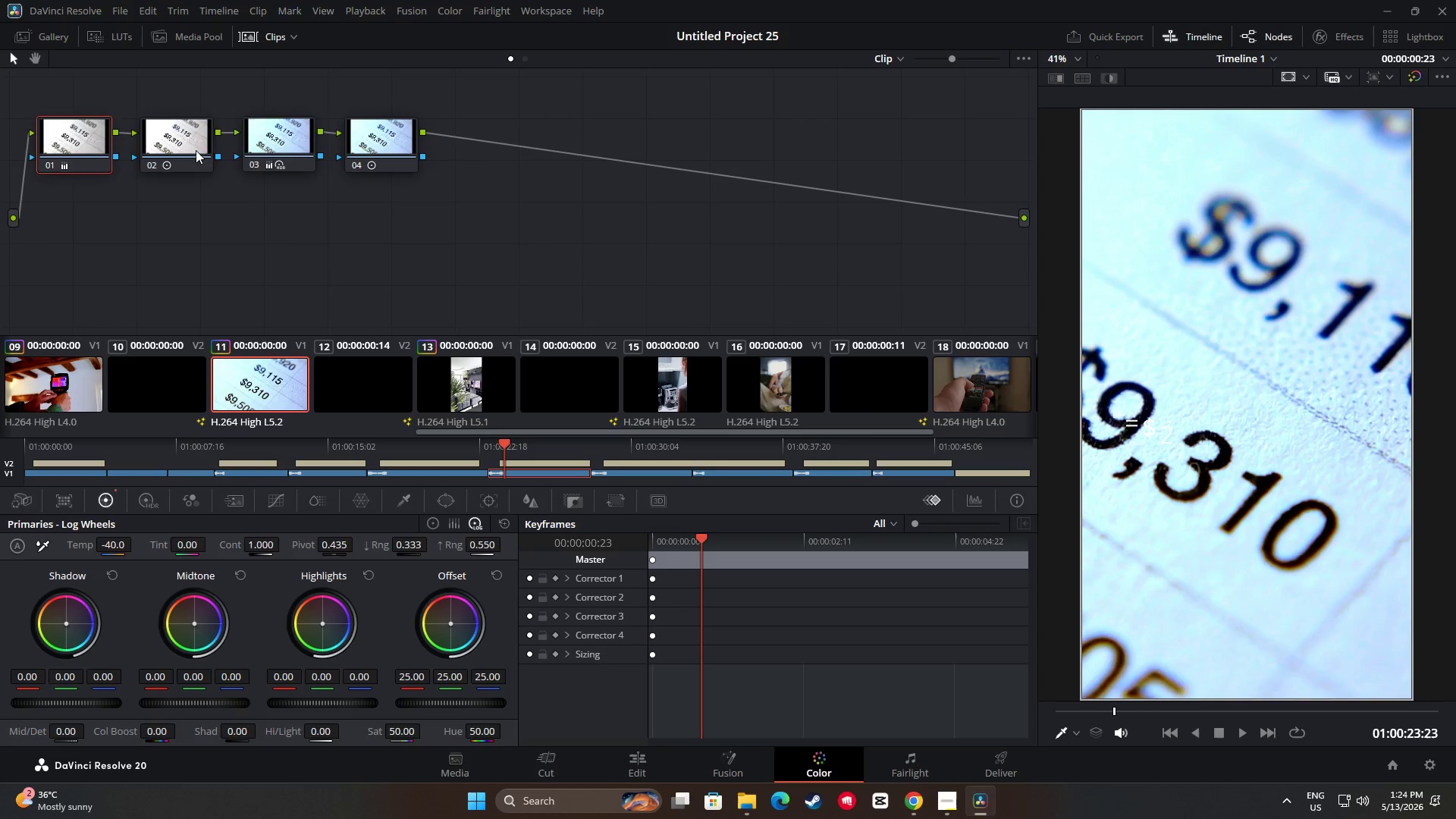 
key(Control+C)
 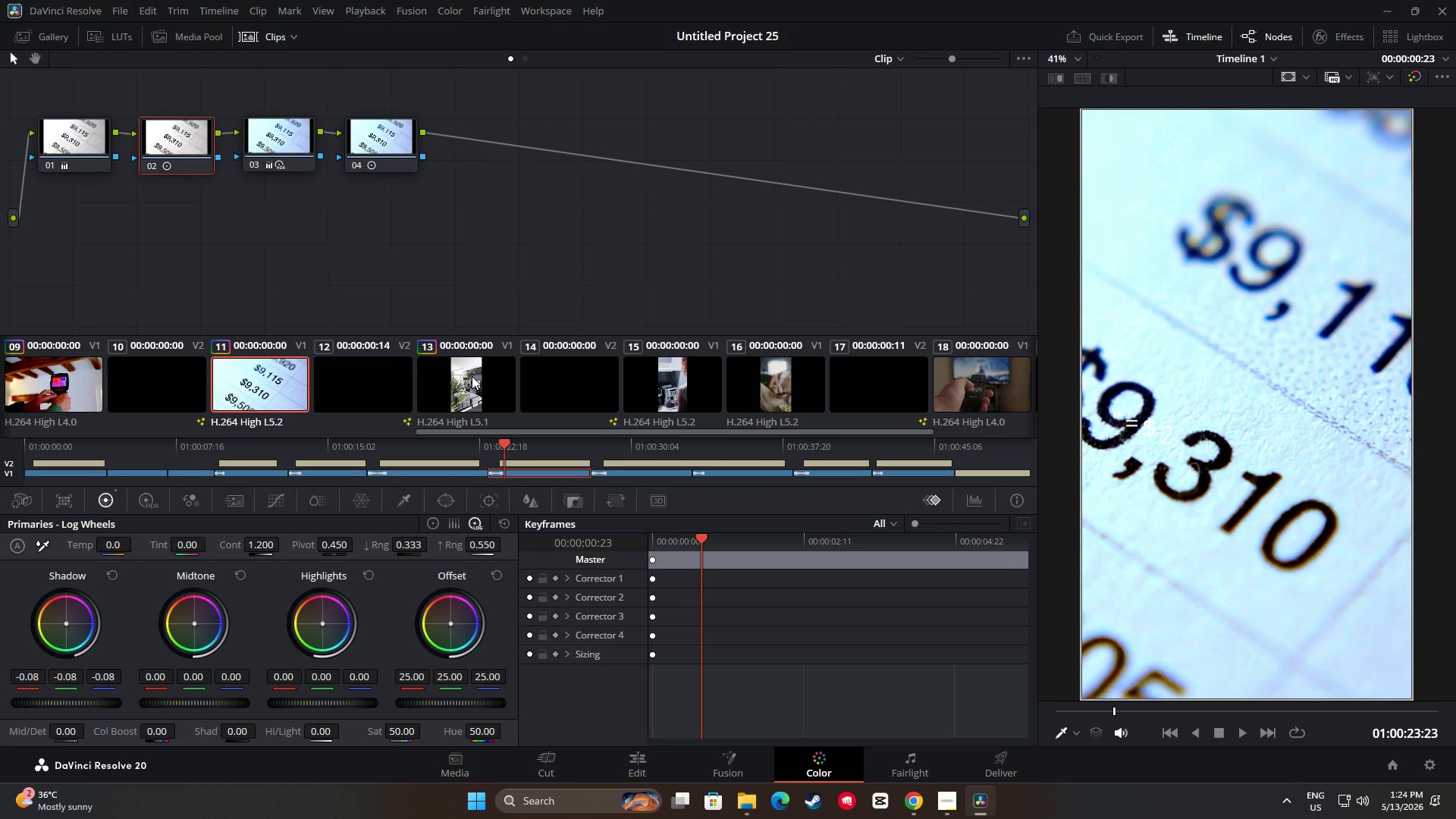 
left_click([470, 372])
 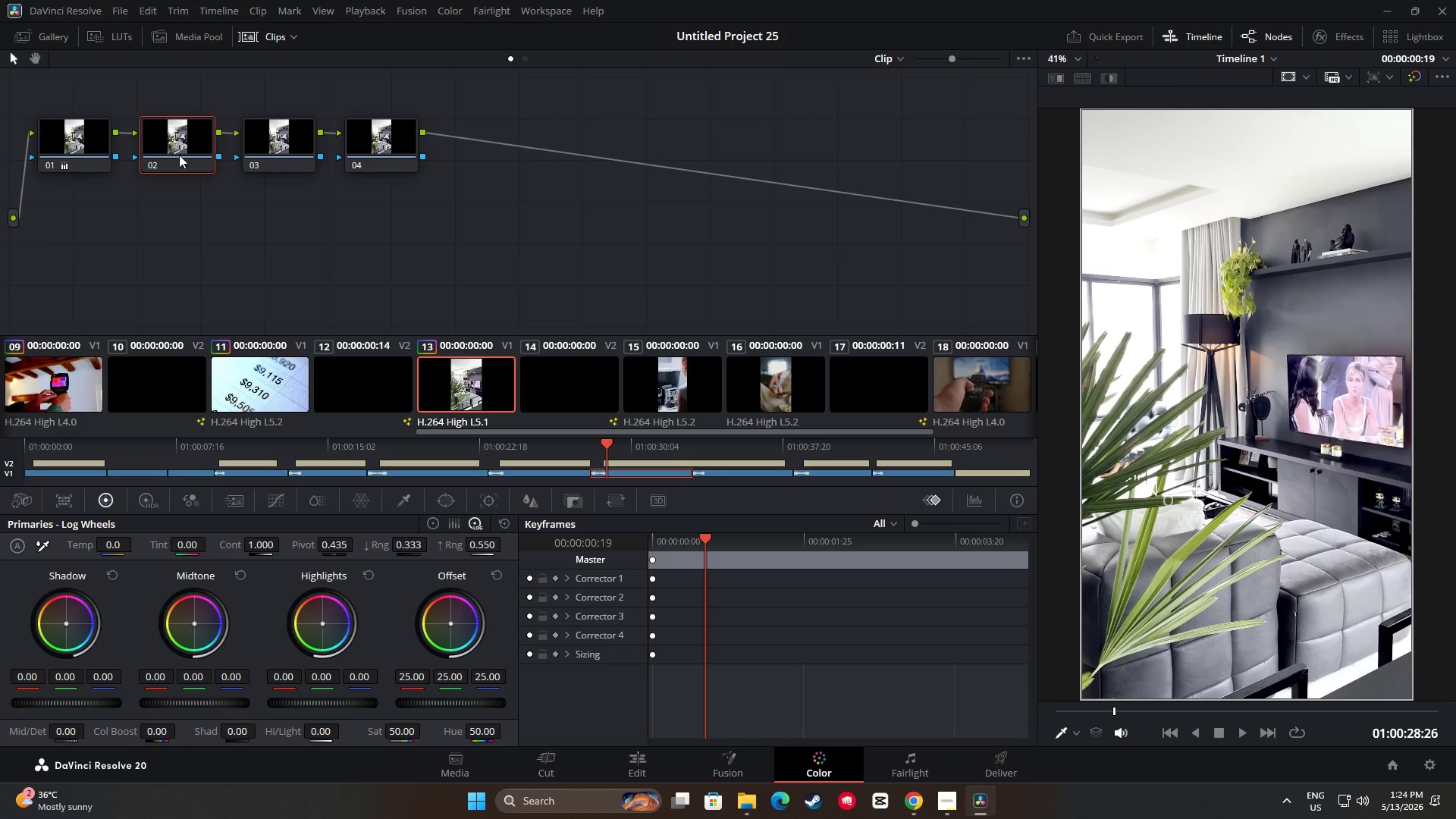 
key(Control+ControlLeft)
 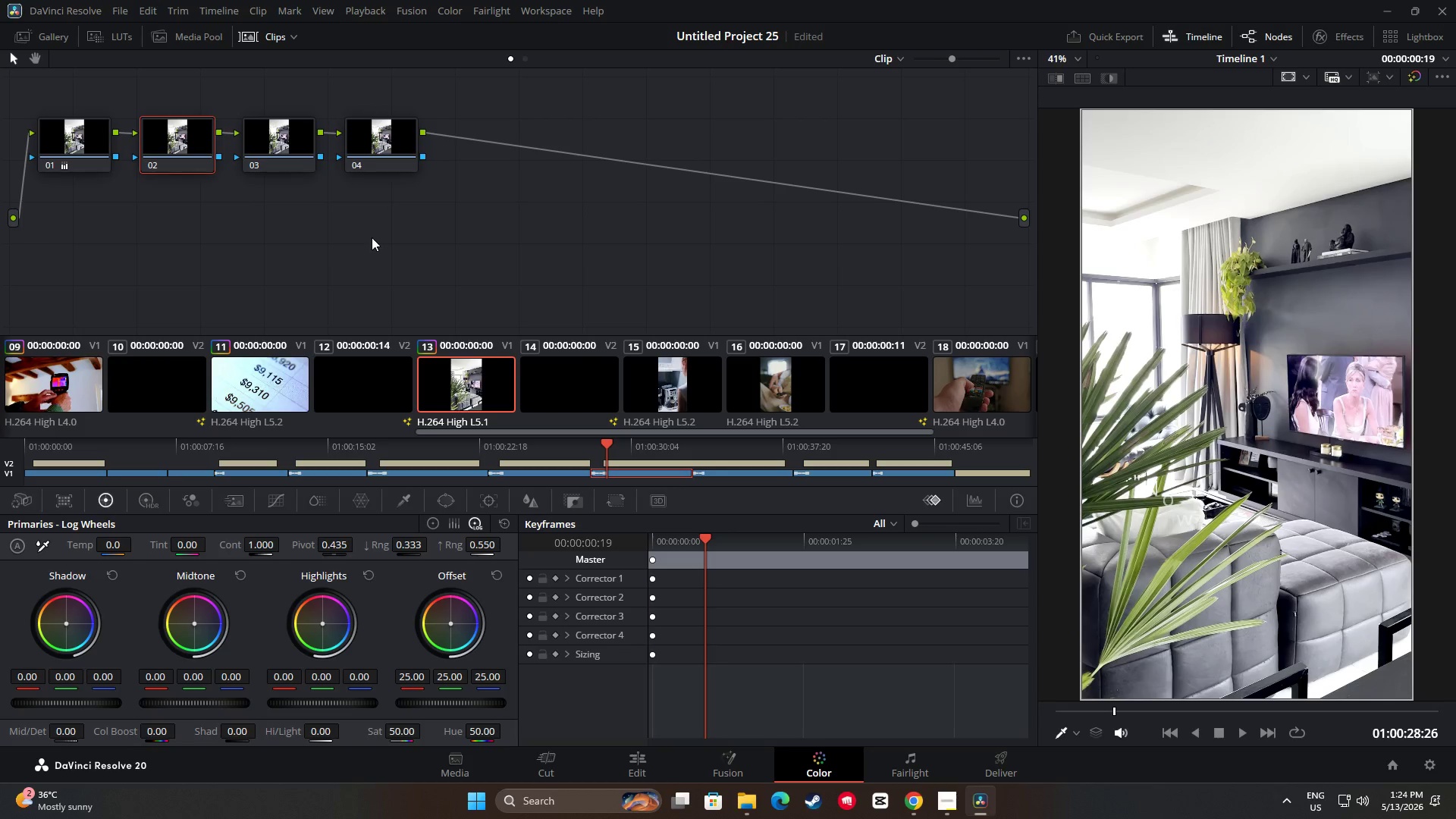 
key(Control+V)
 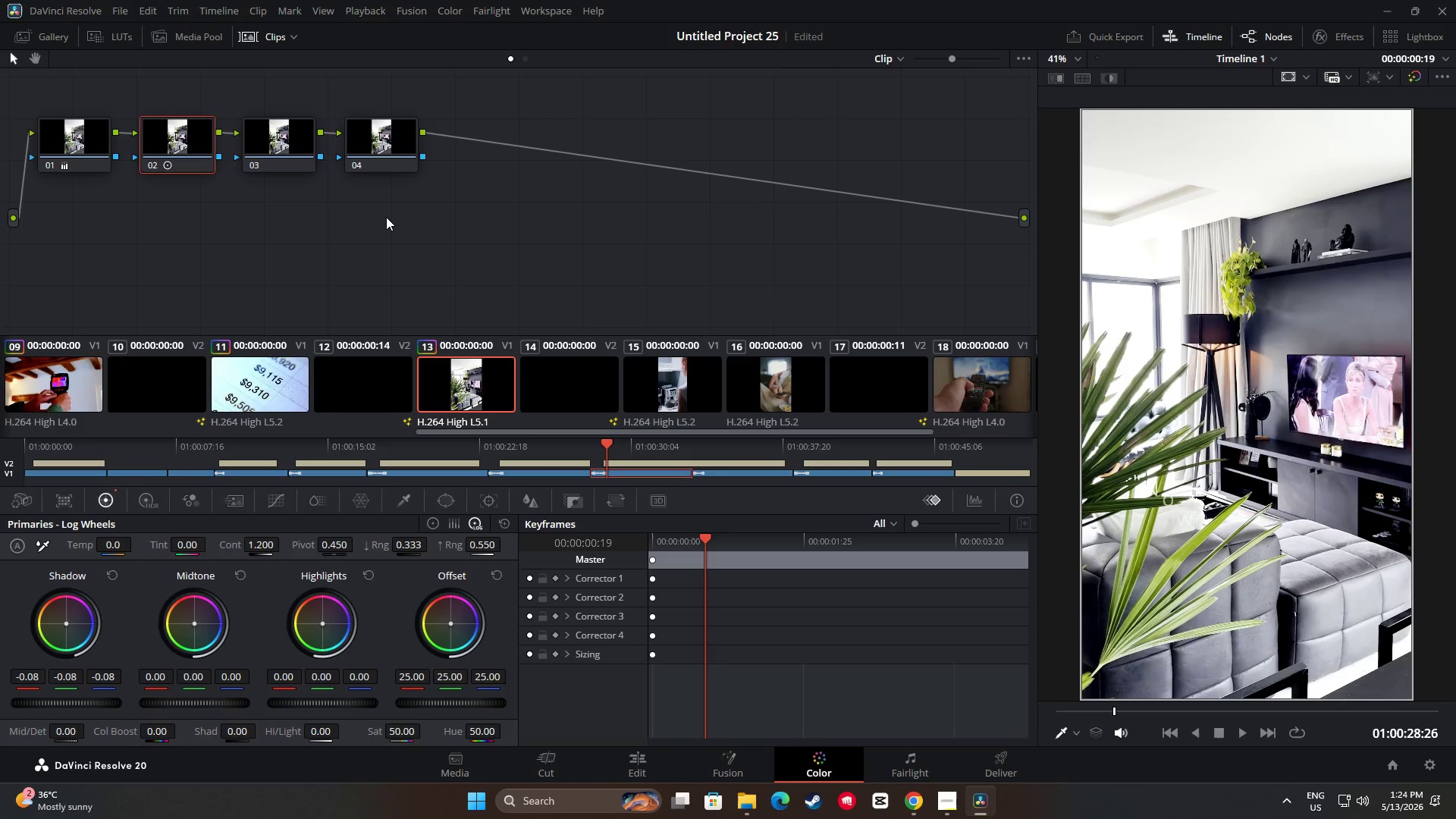 
wait(8.02)
 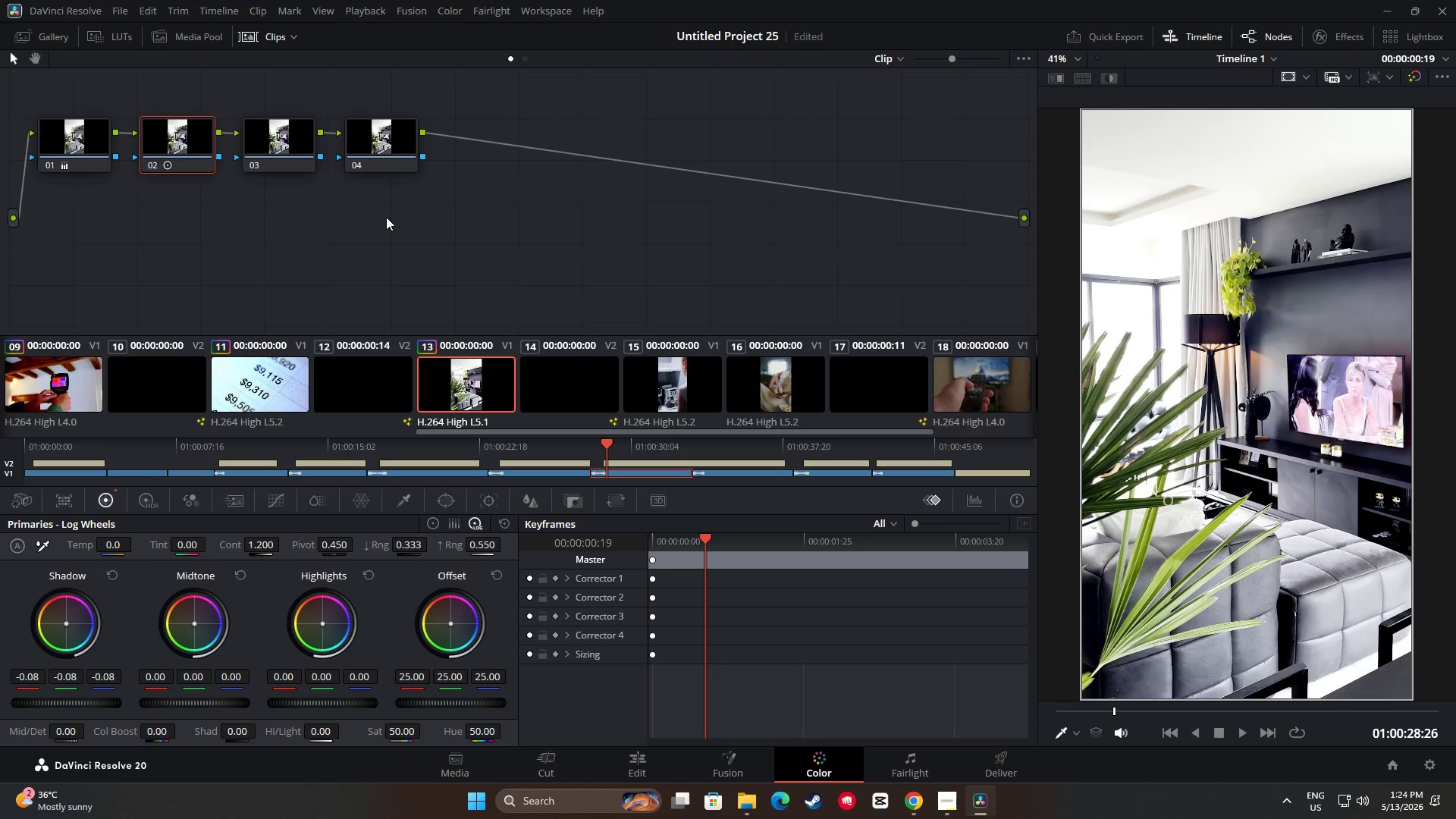 
double_click([278, 147])
 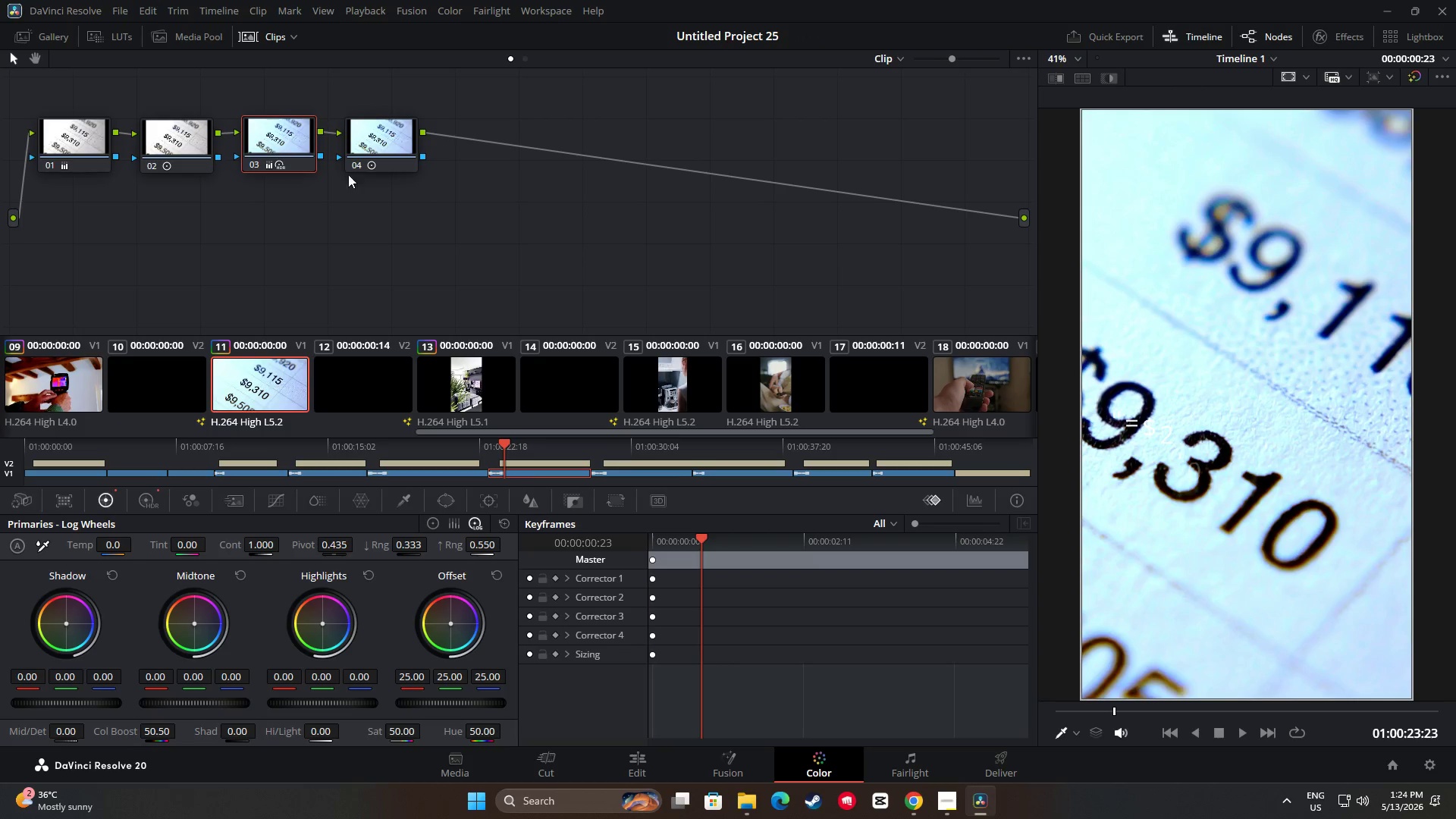 
key(Control+ControlLeft)
 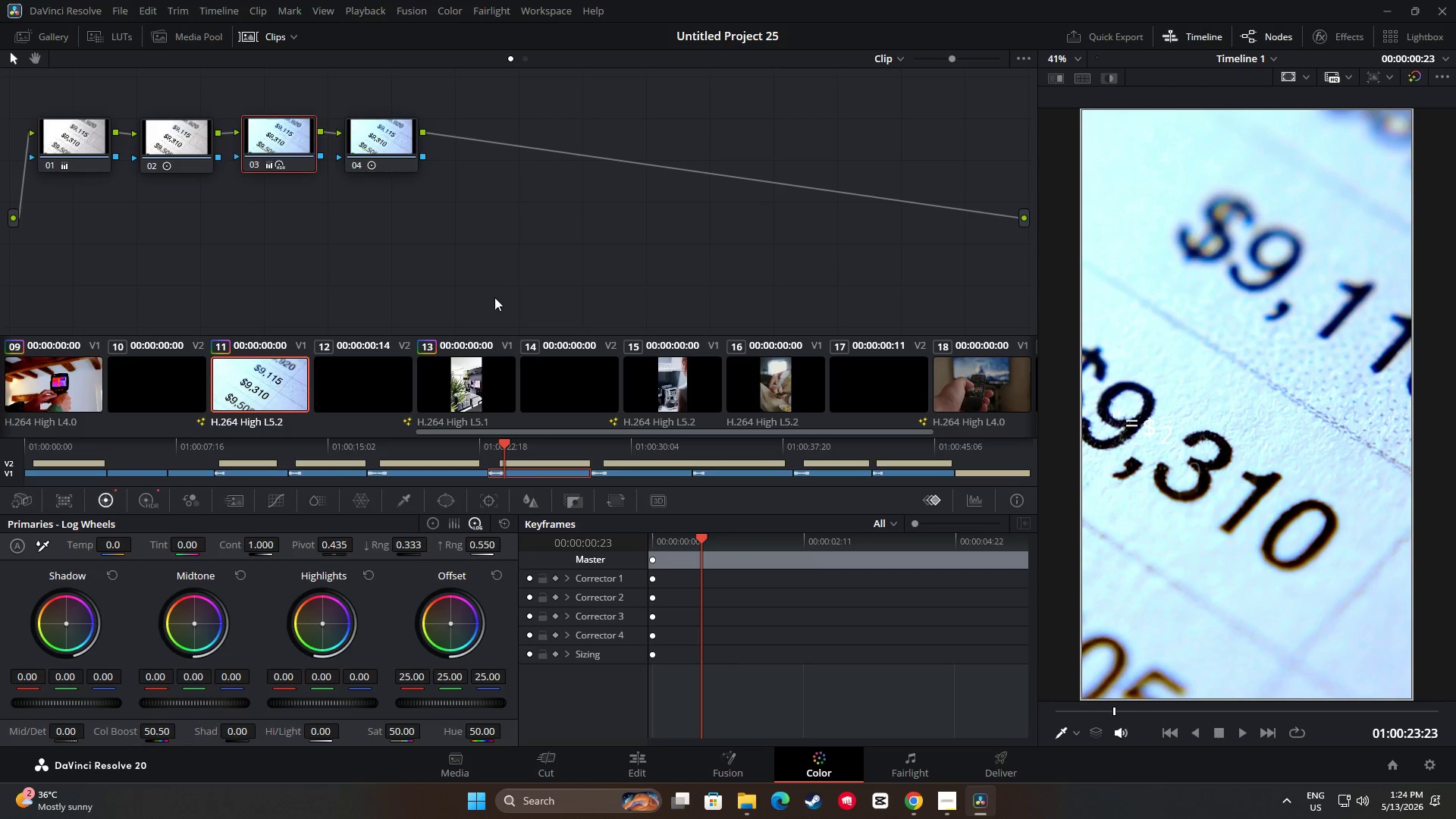 
key(Control+C)
 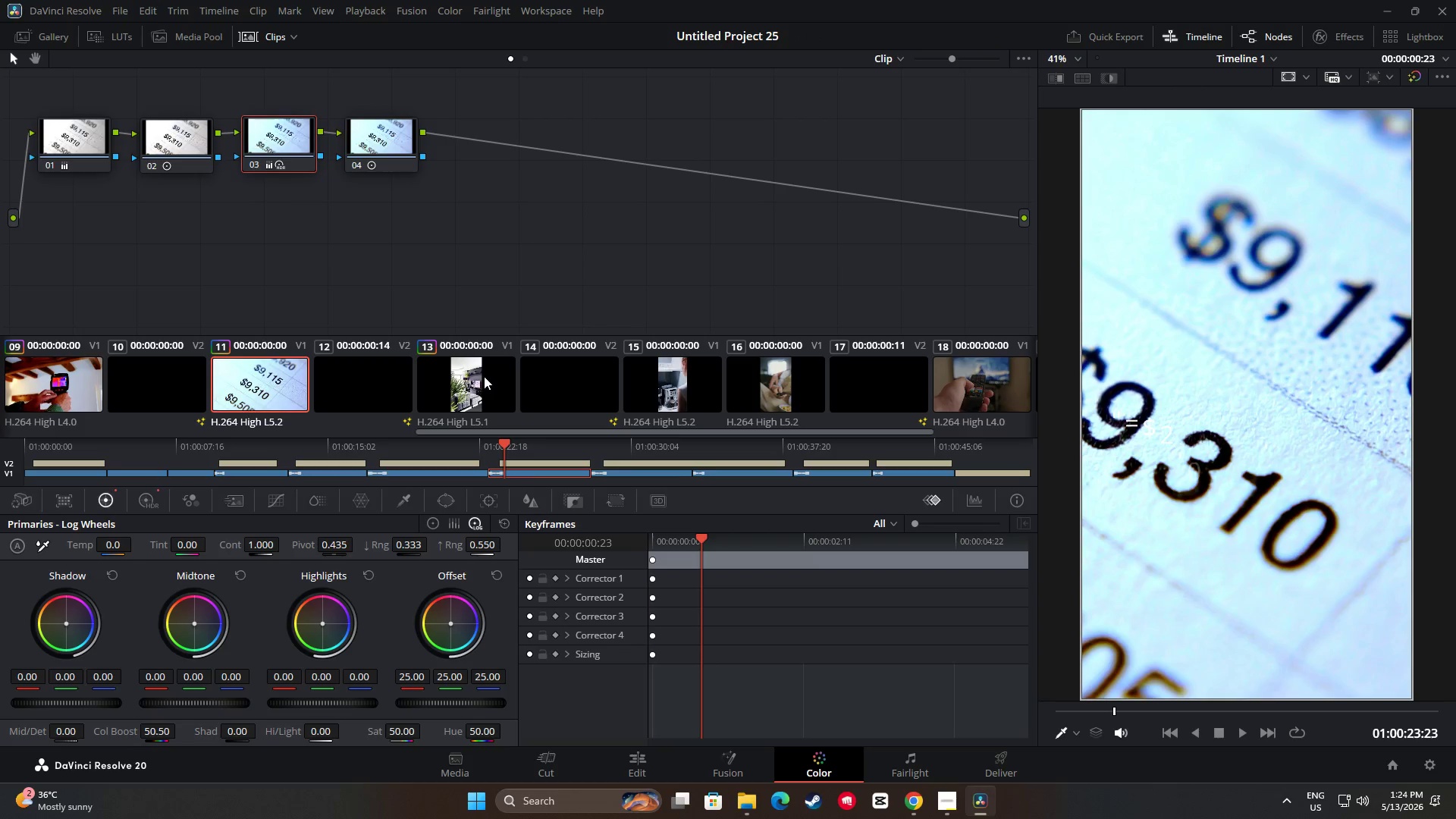 
left_click([485, 376])
 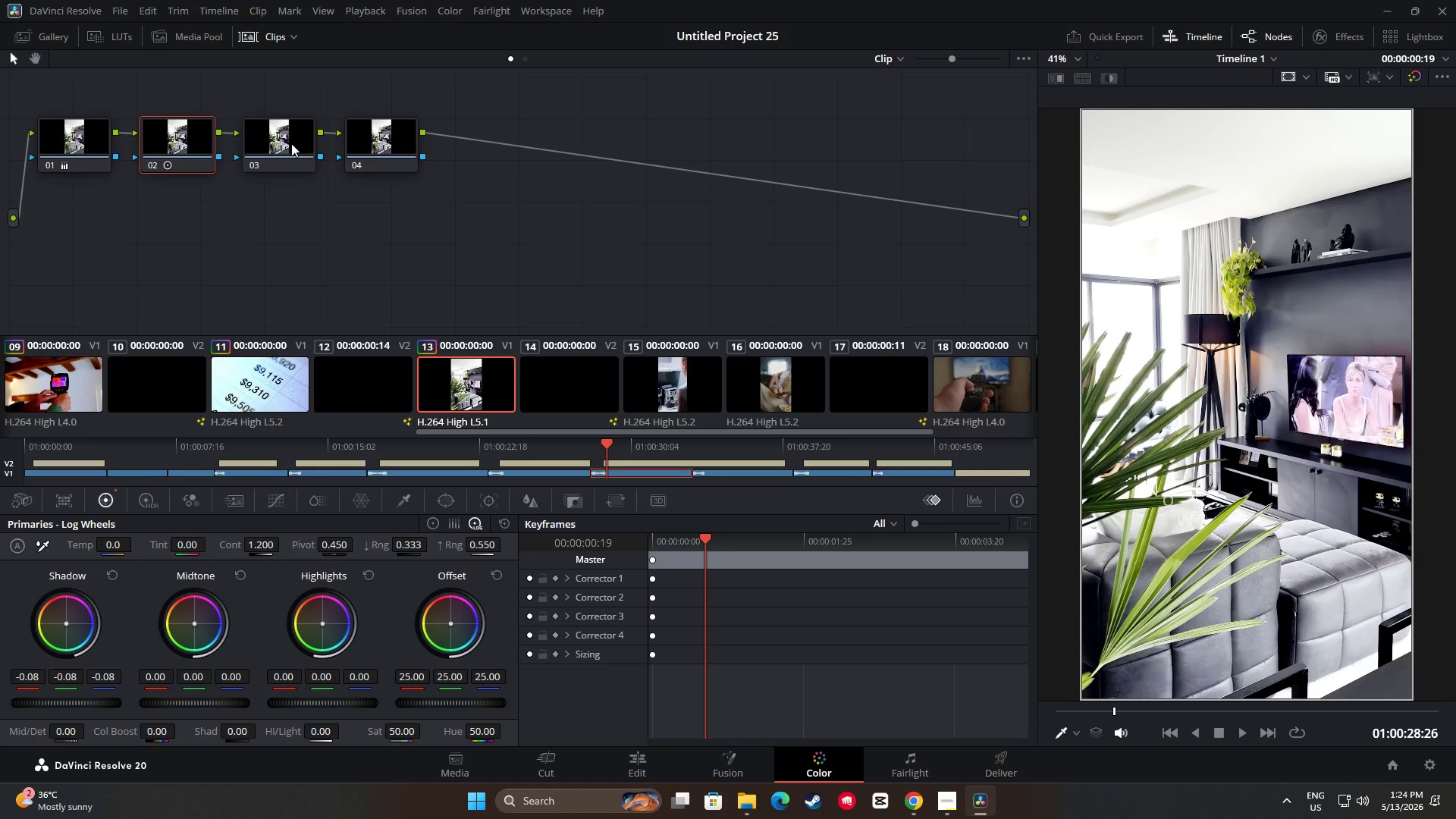 
left_click([291, 143])
 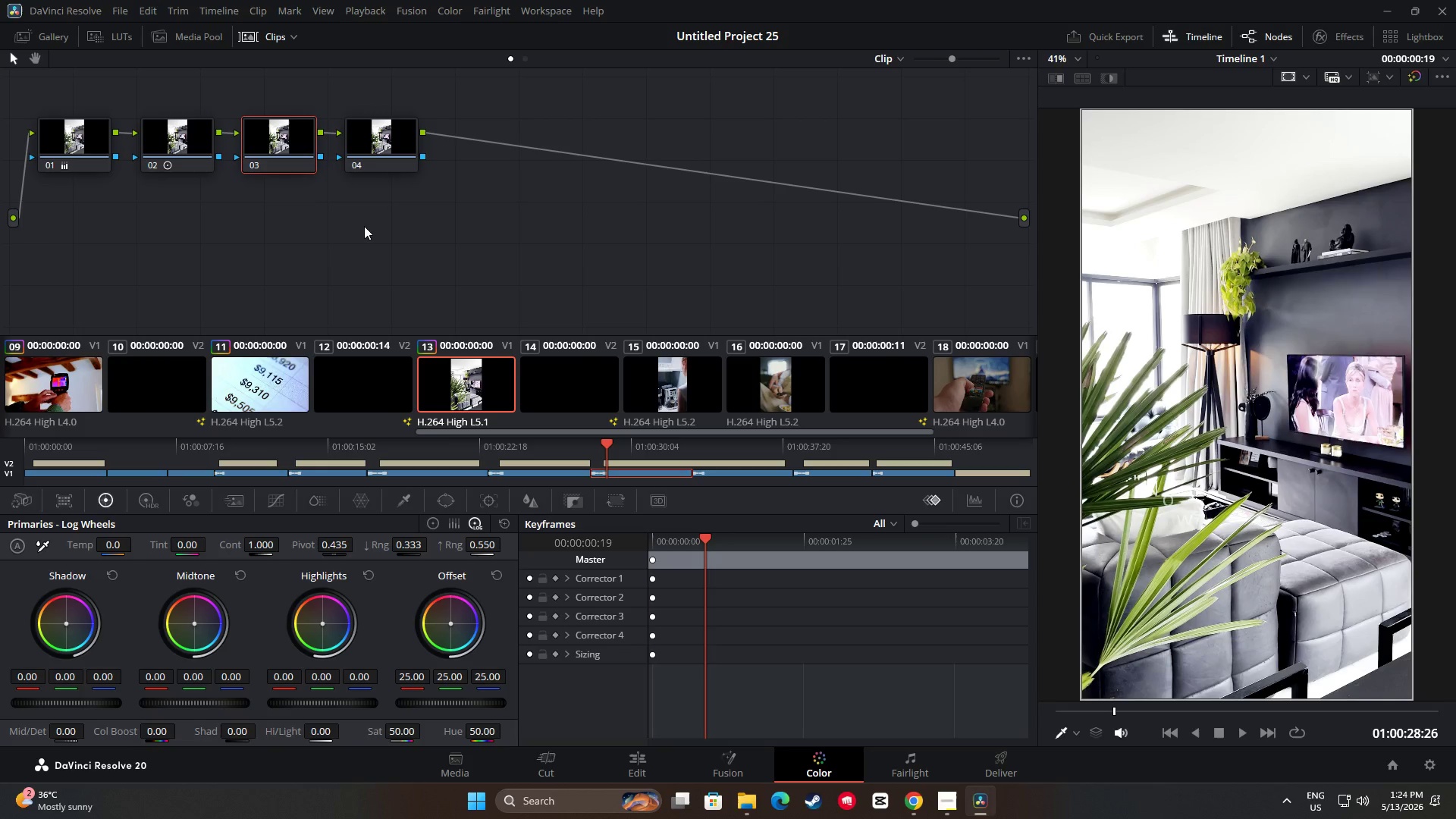 
key(Control+V)
 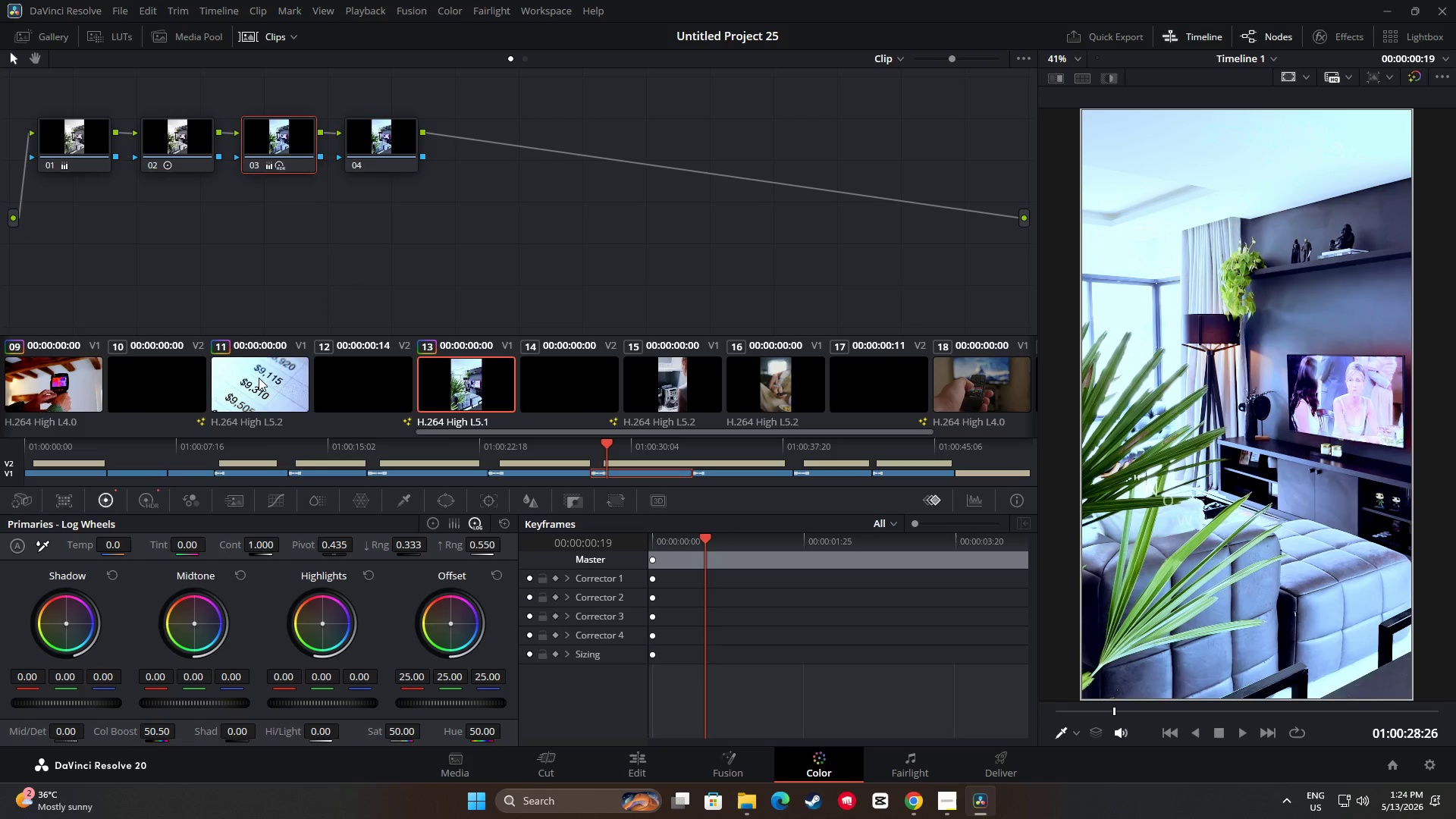 
left_click([259, 378])
 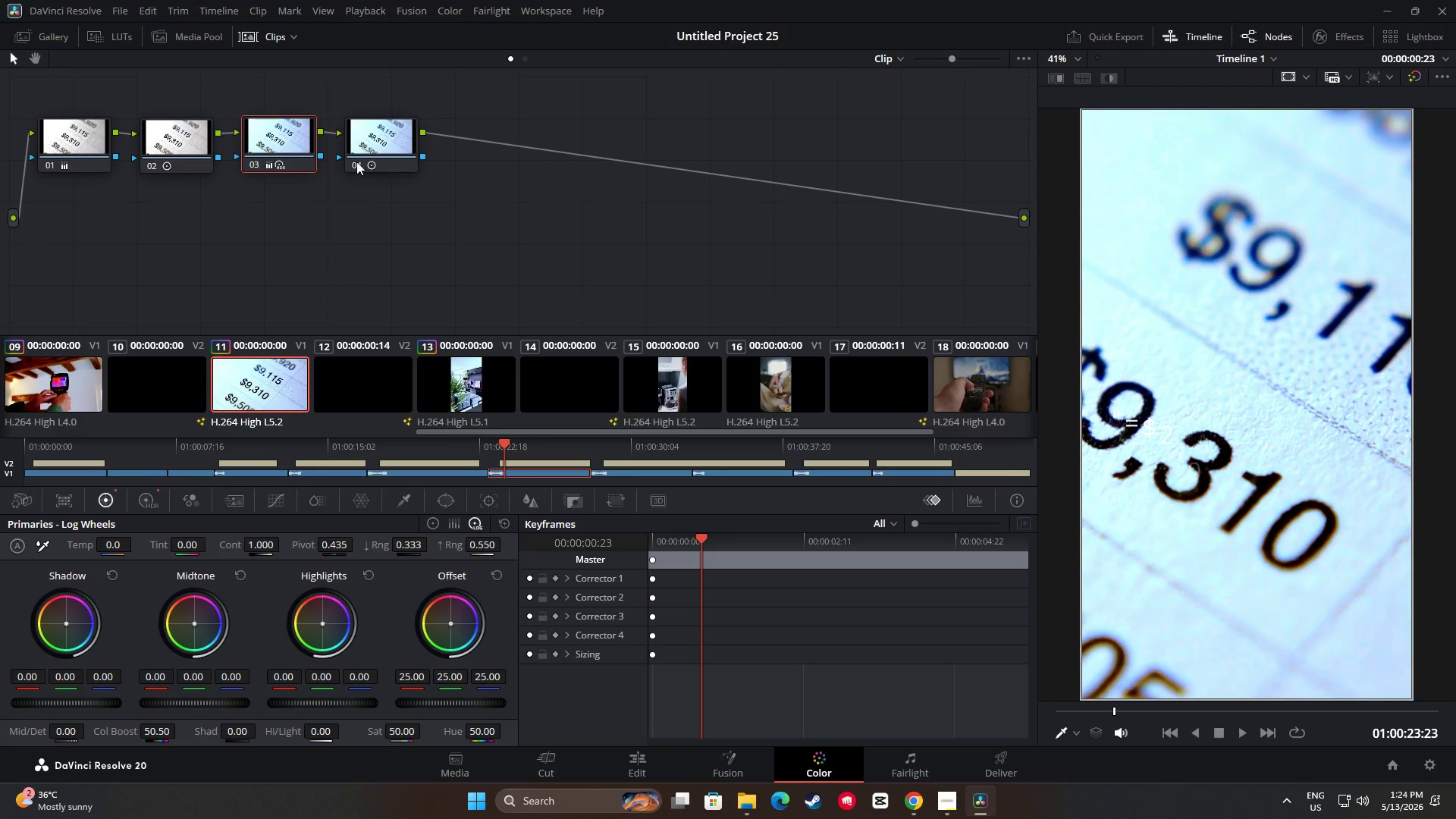 
left_click([361, 149])
 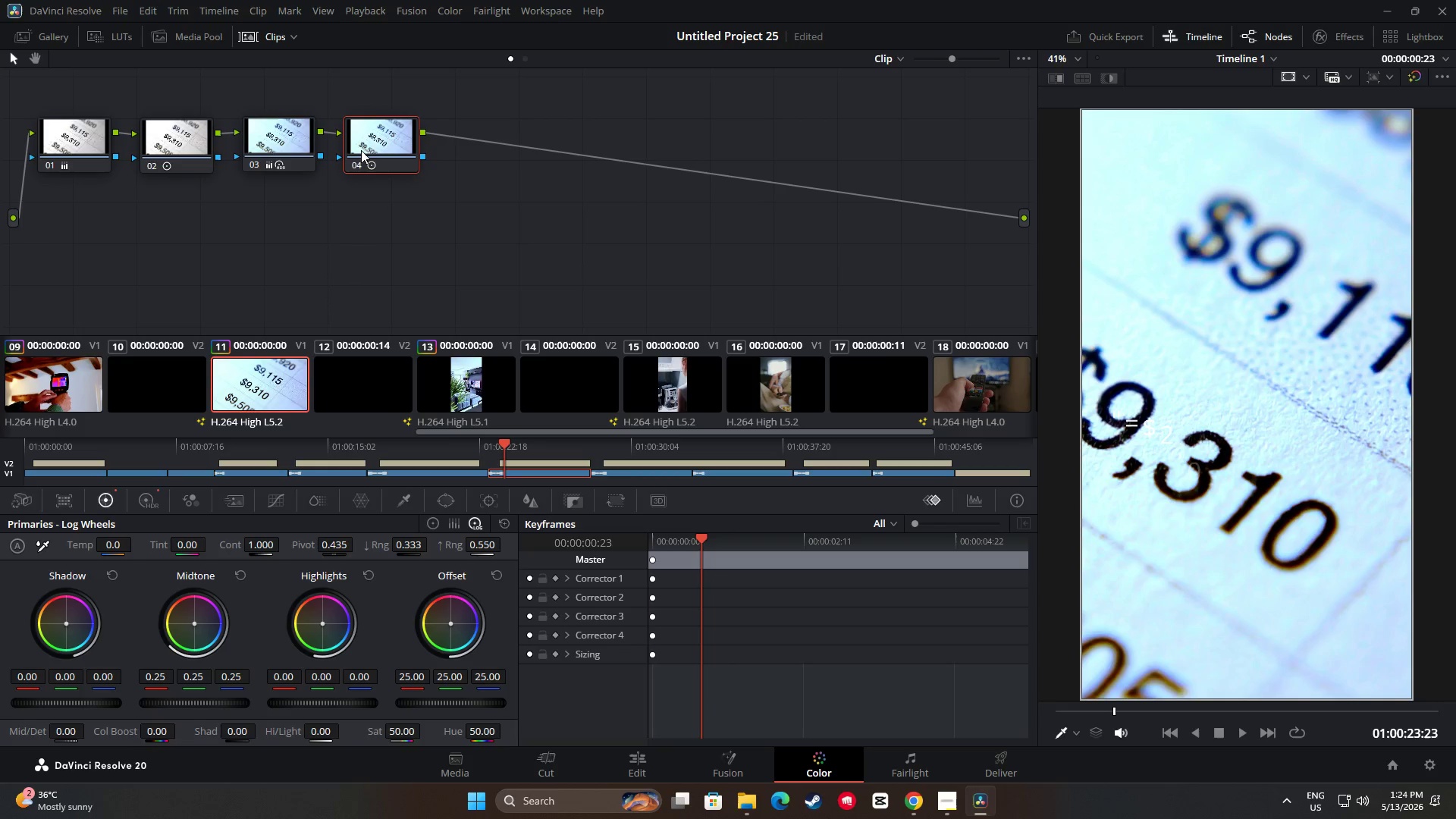 
key(Control+C)
 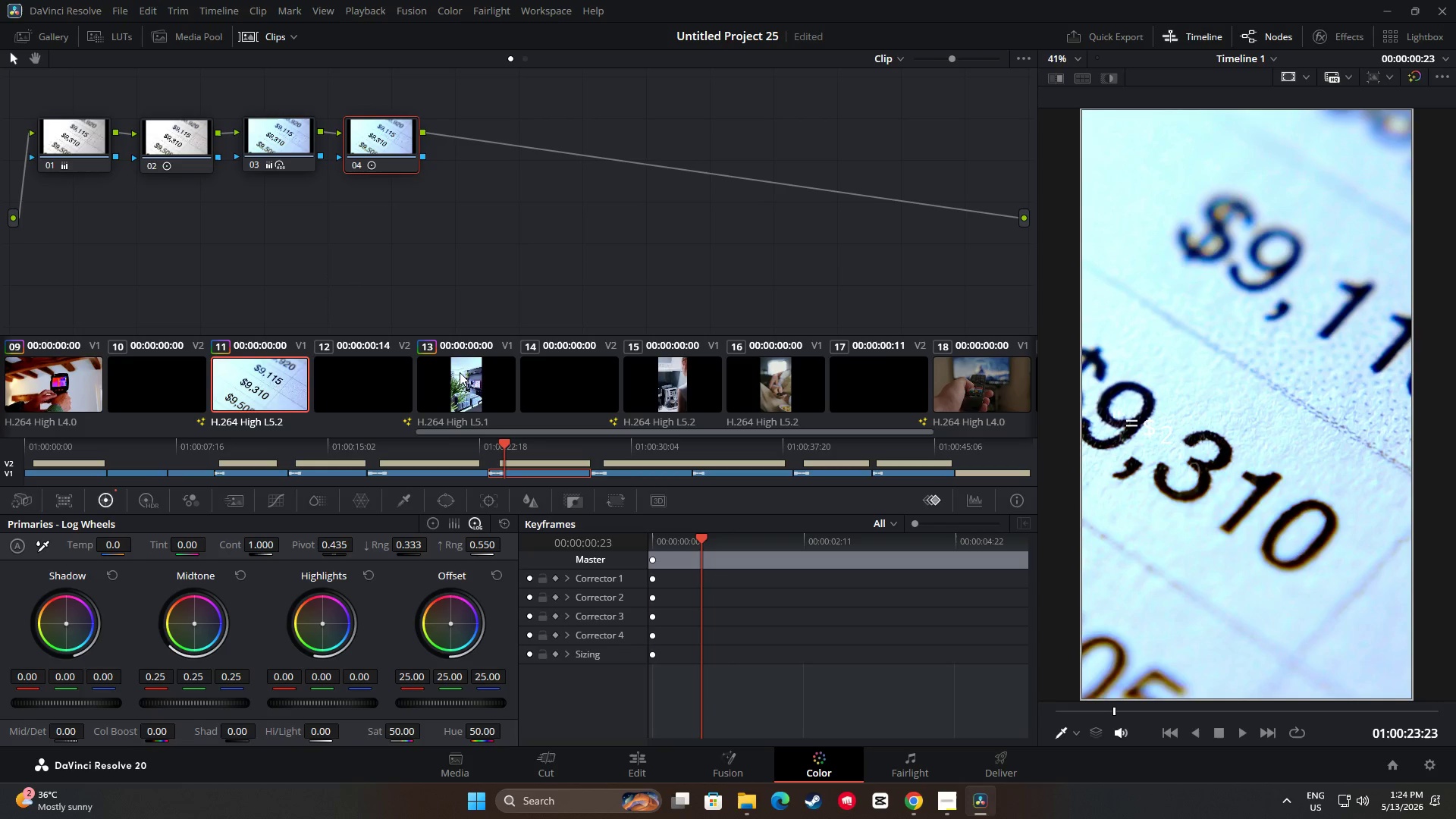 
left_click([459, 375])
 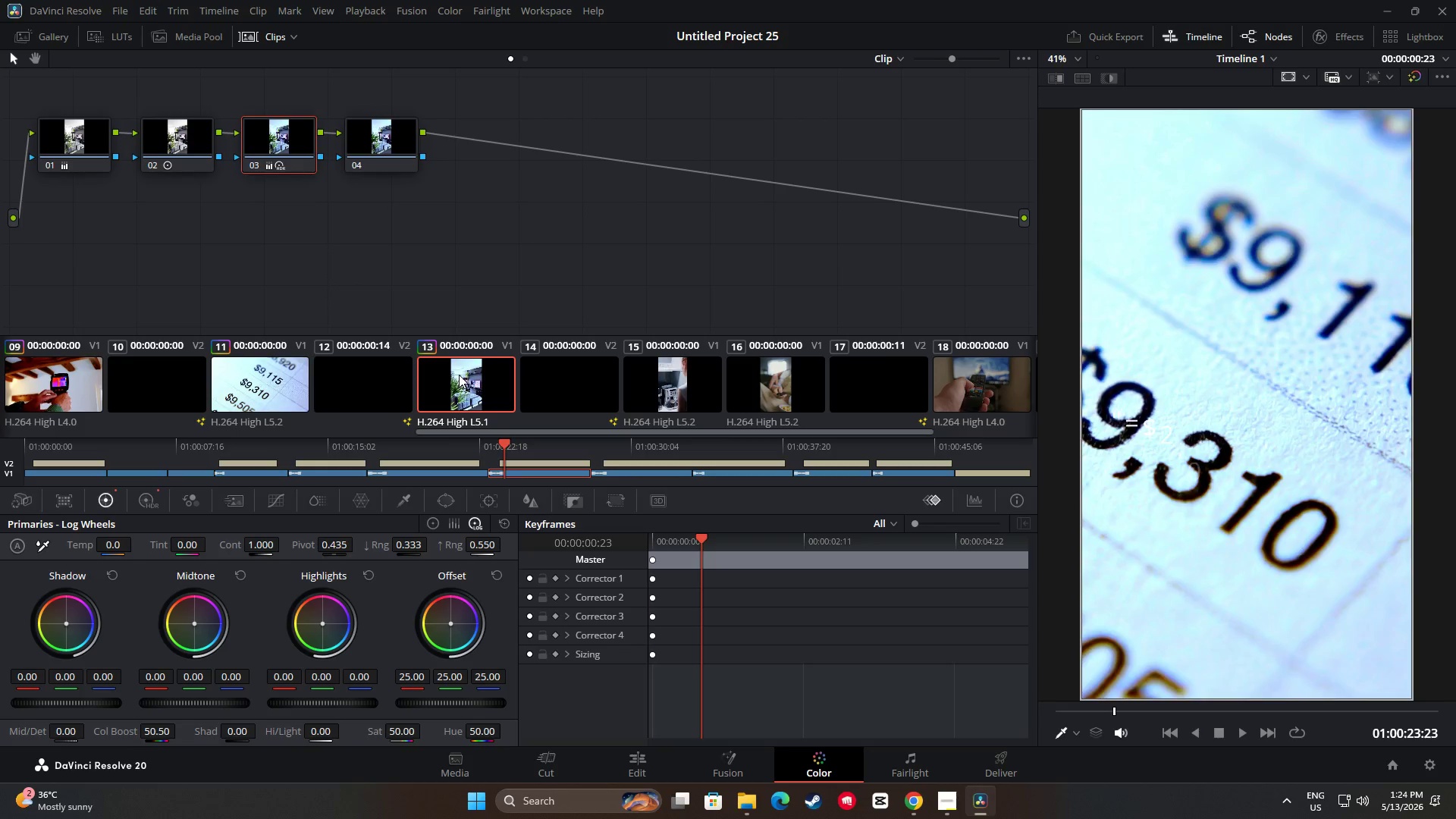 
left_click([375, 144])
 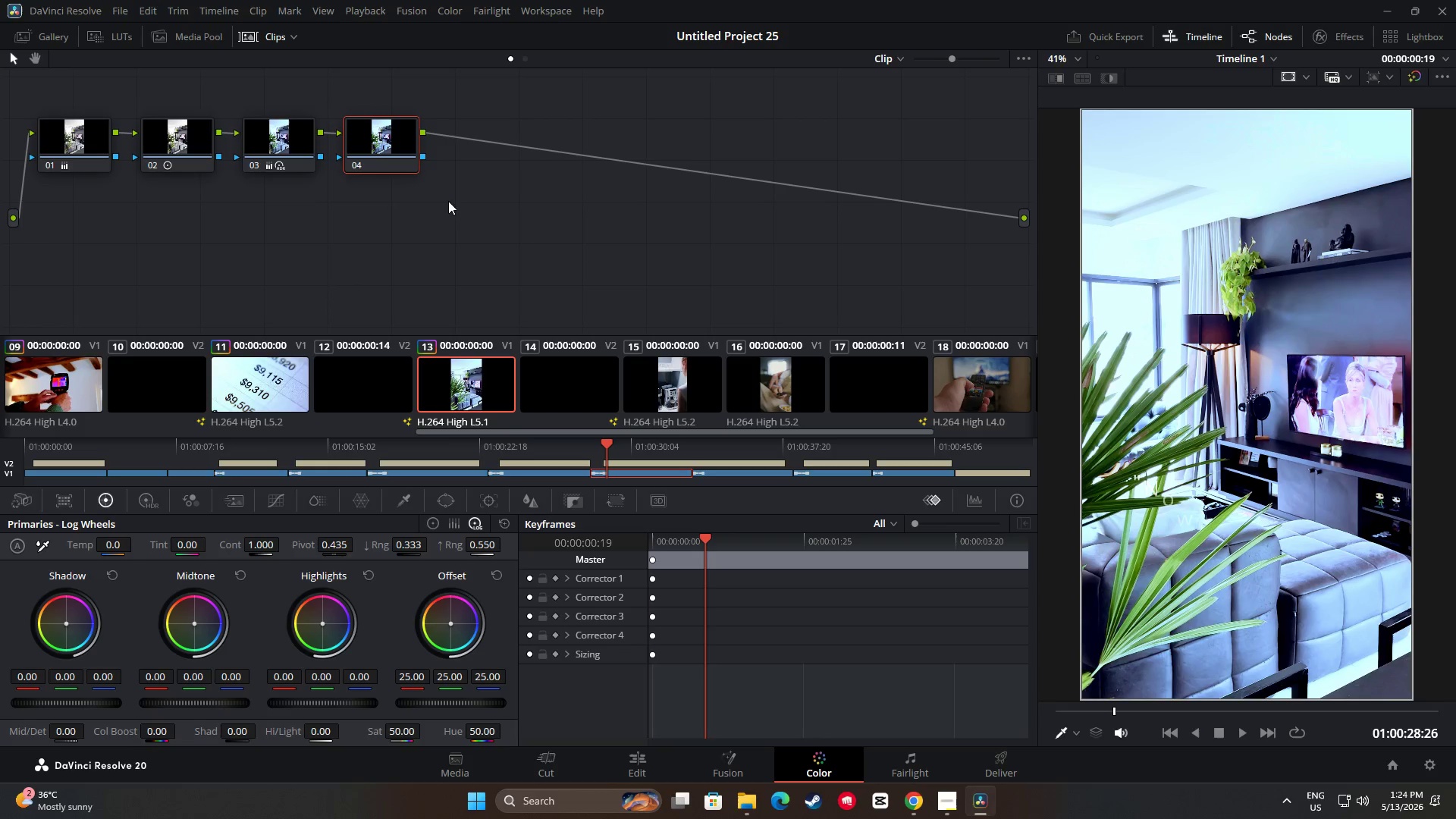 
key(Control+V)
 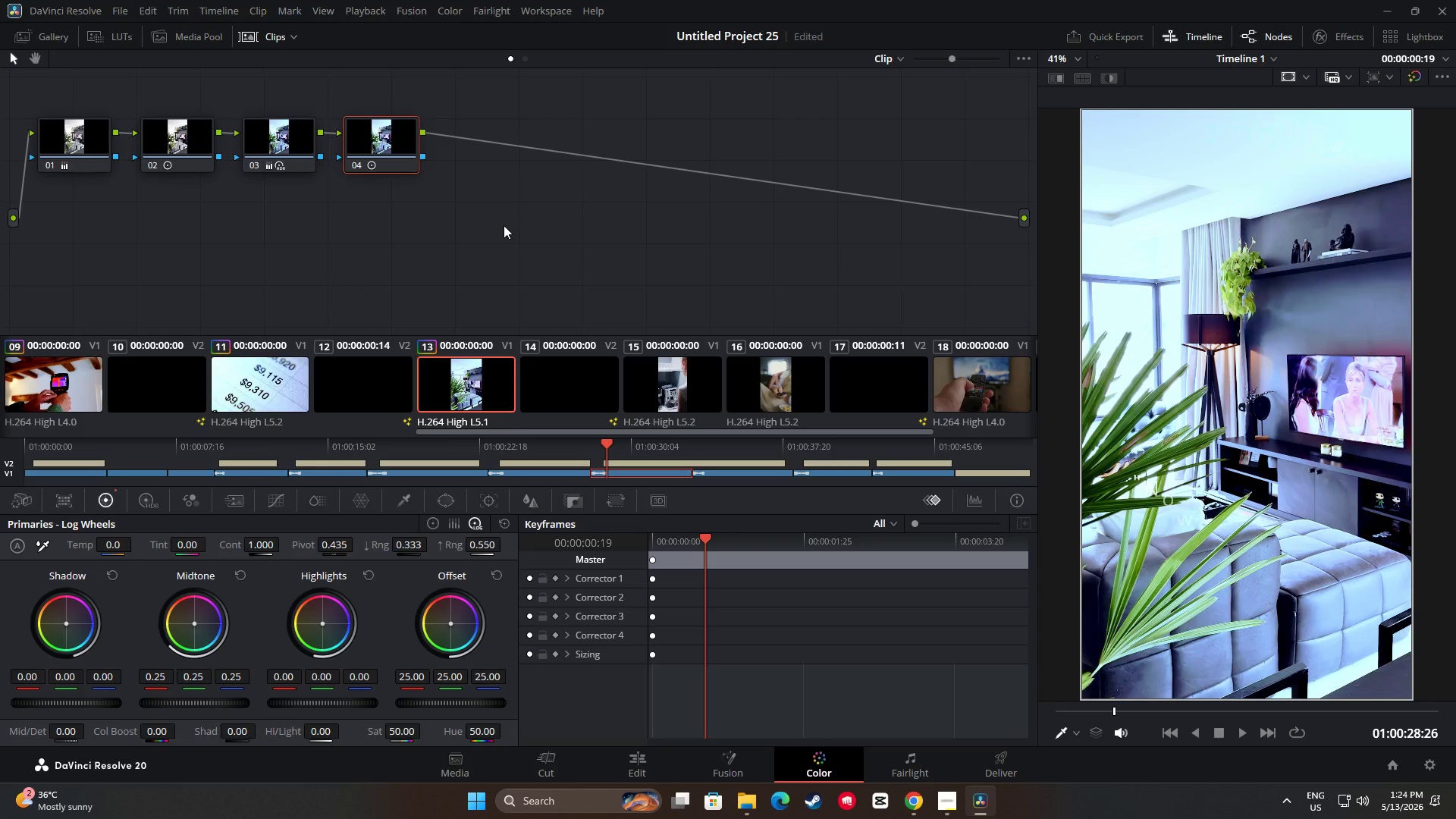 
key(Space)
 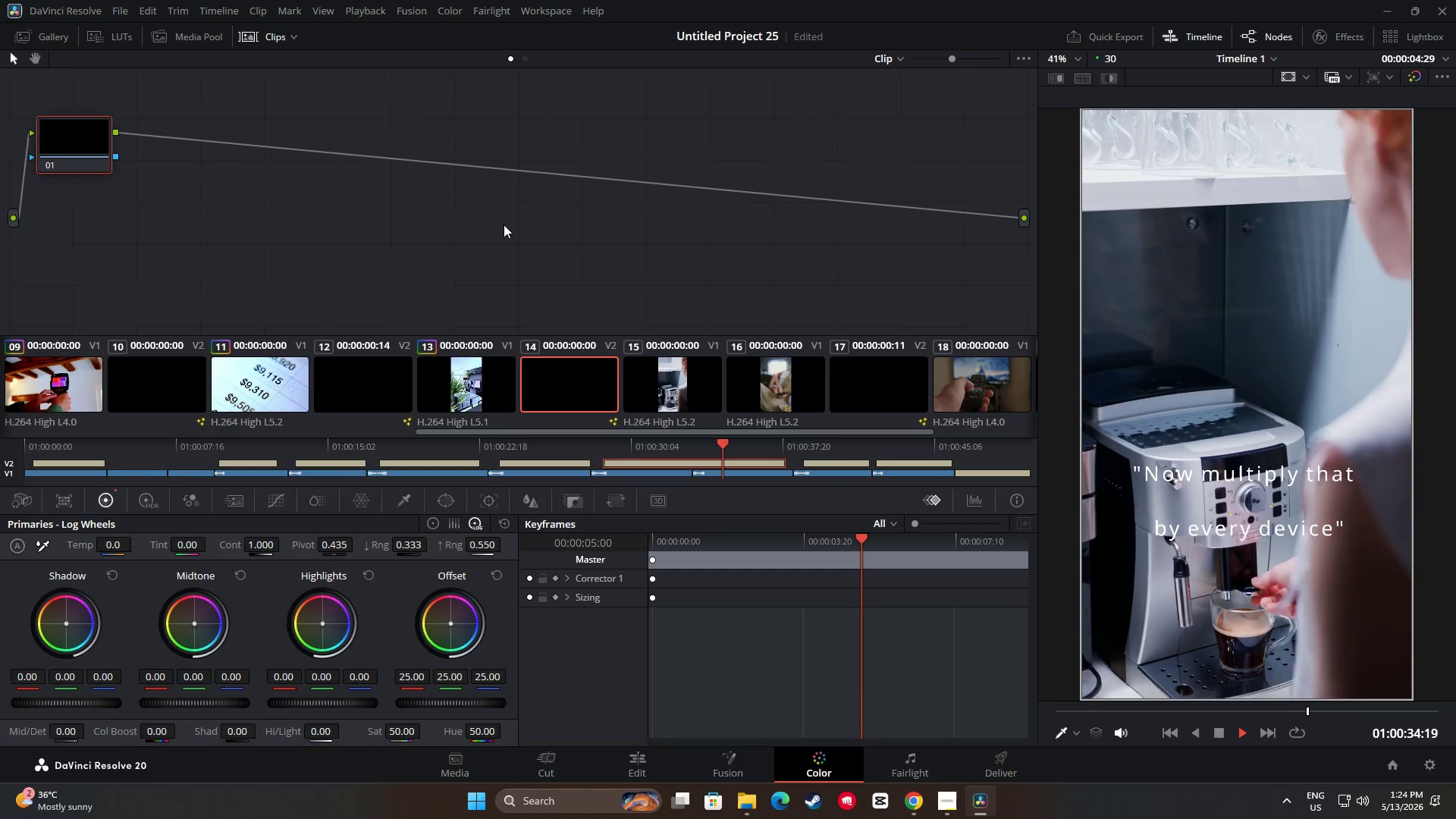 
wait(7.8)
 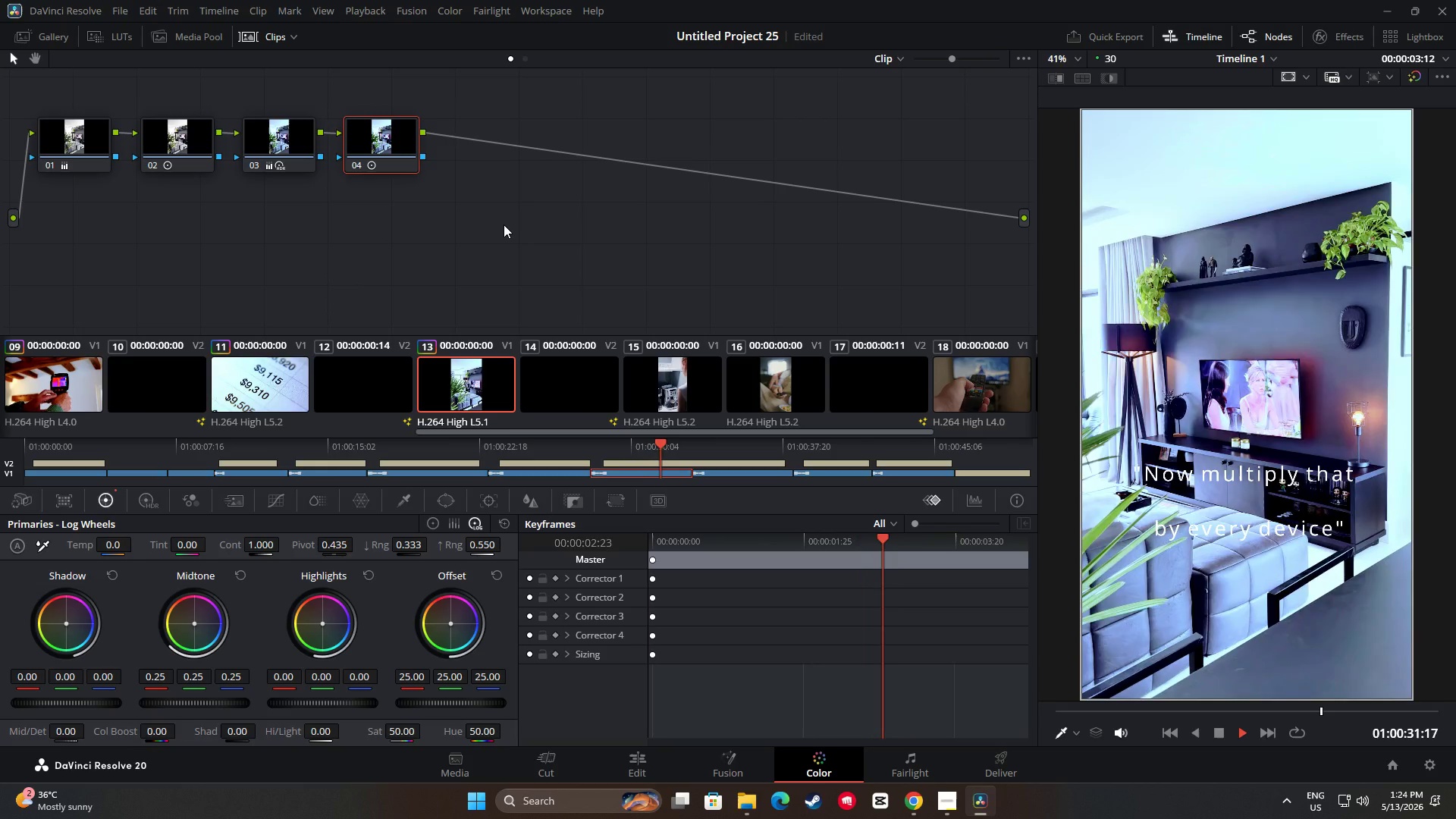 
key(Space)
 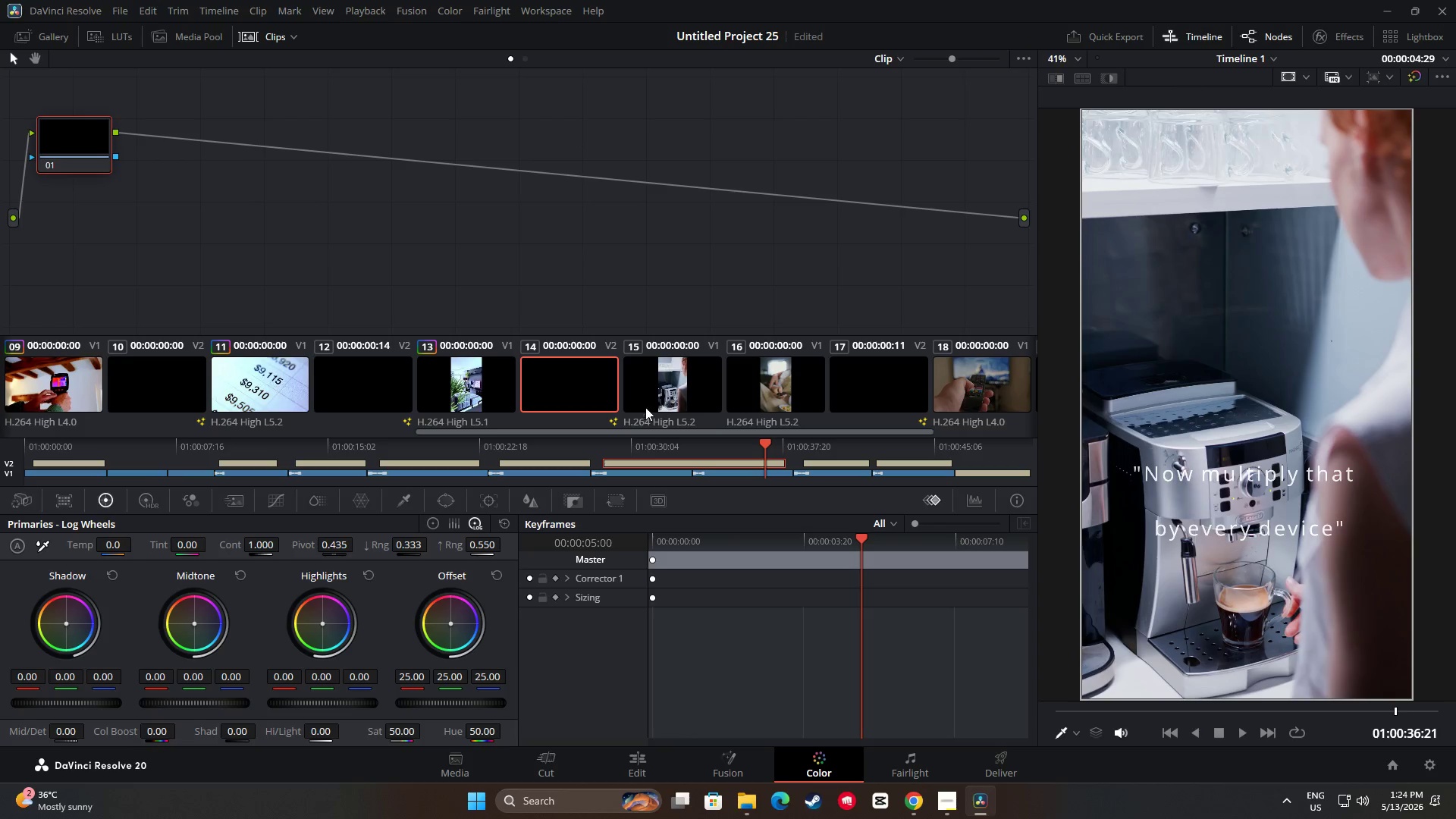 
left_click([648, 401])
 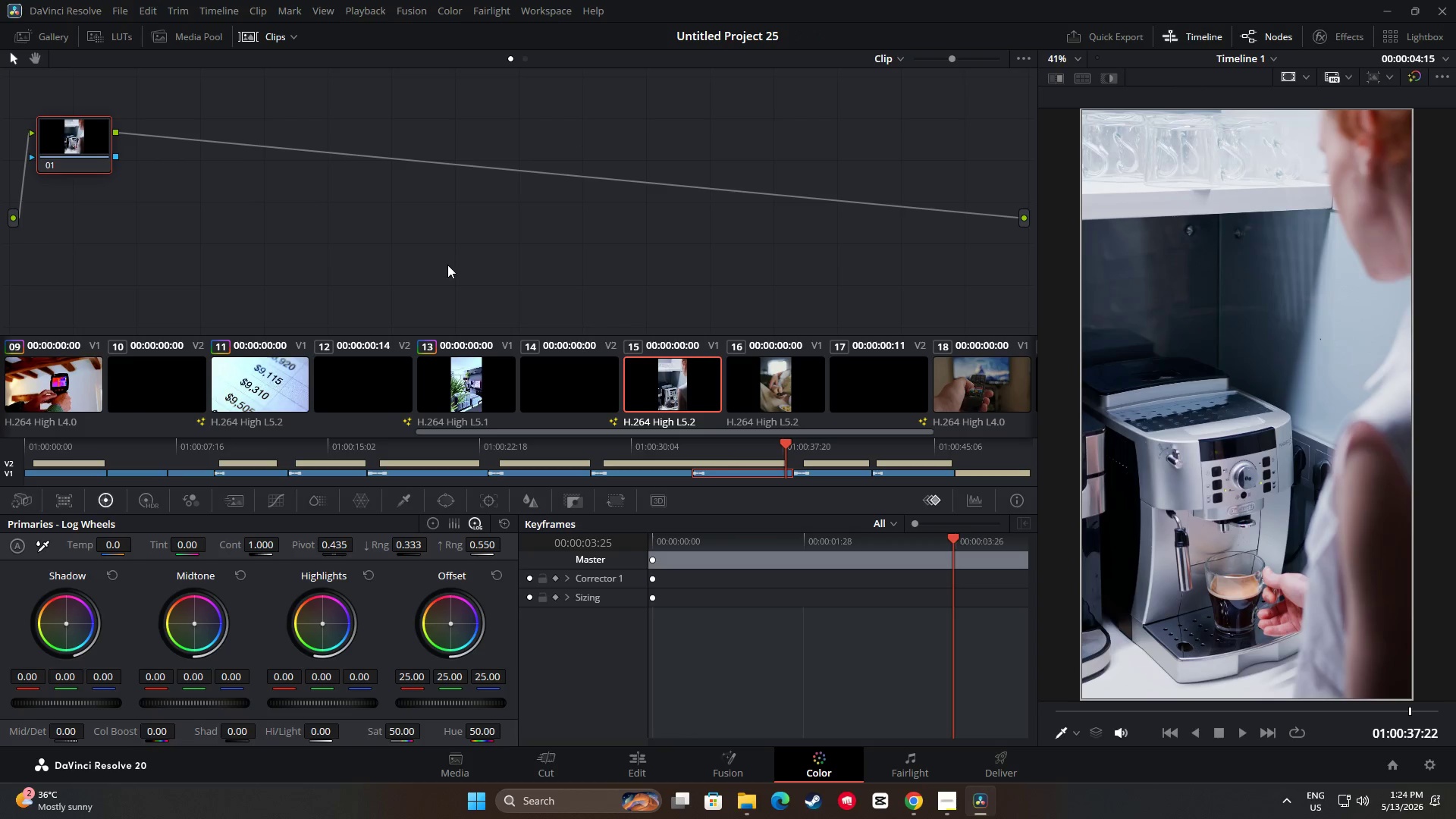 
key(Alt+S)
 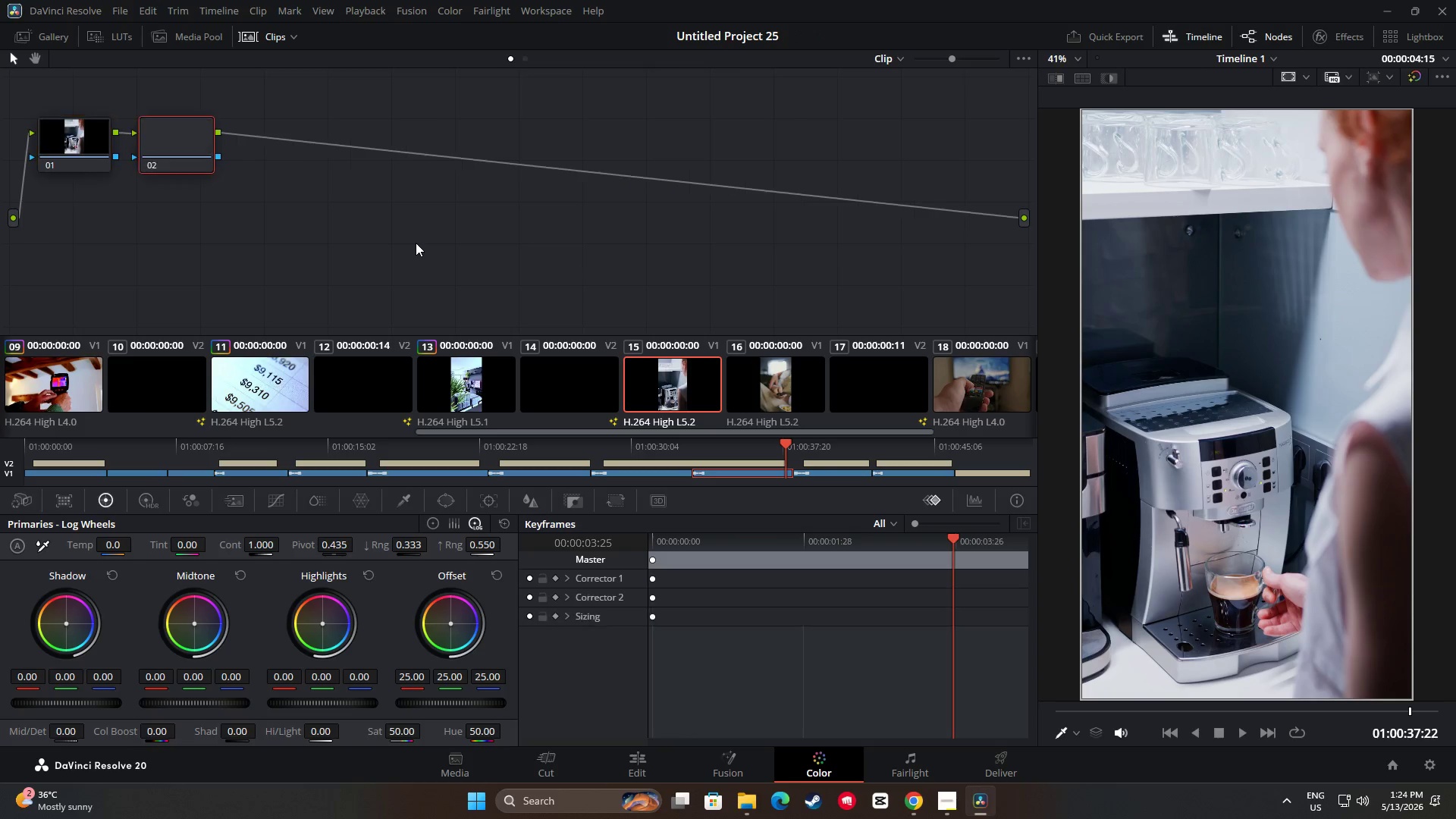 
key(Alt+S)
 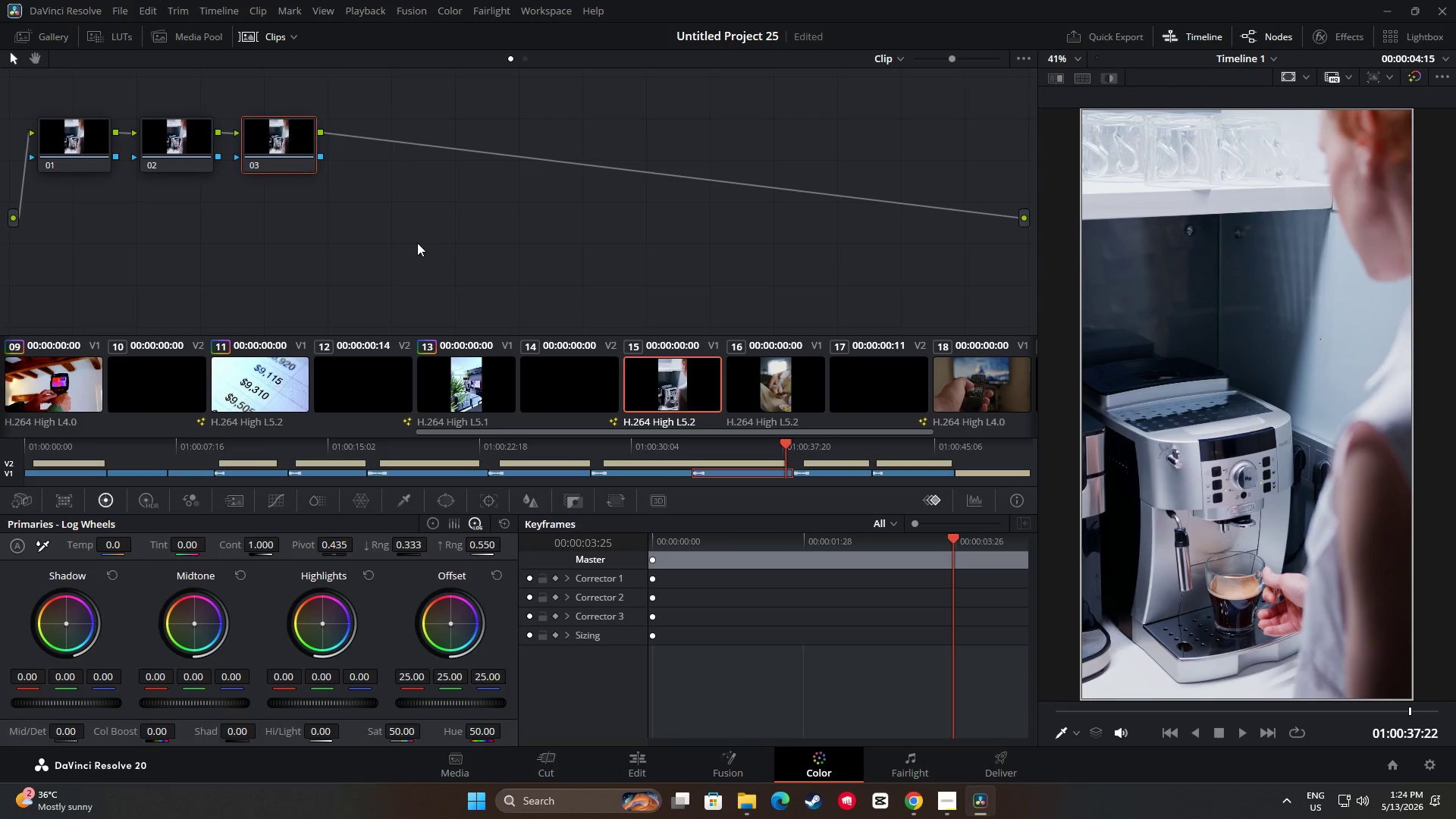 
key(Alt+S)
 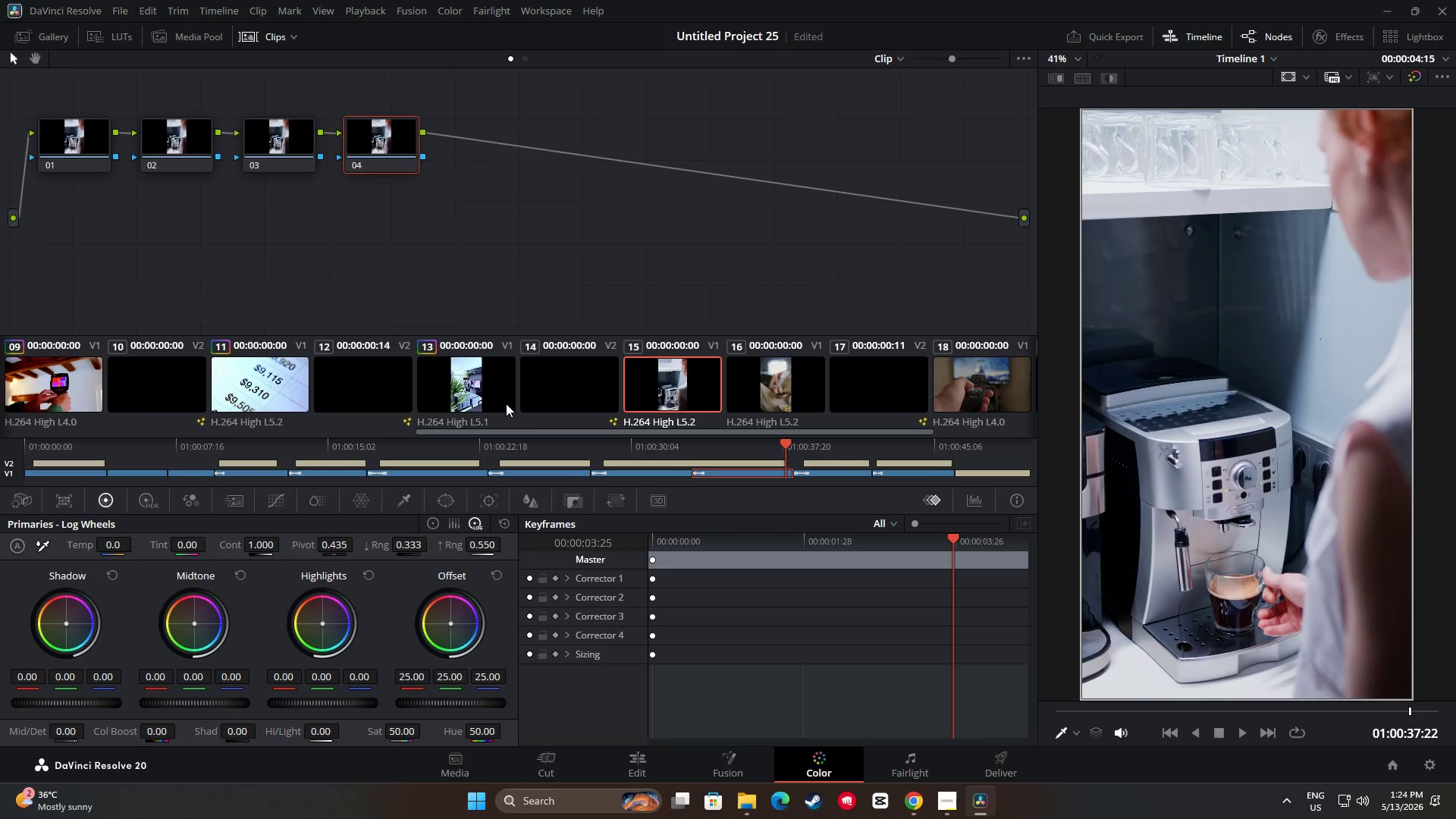 
left_click([455, 392])
 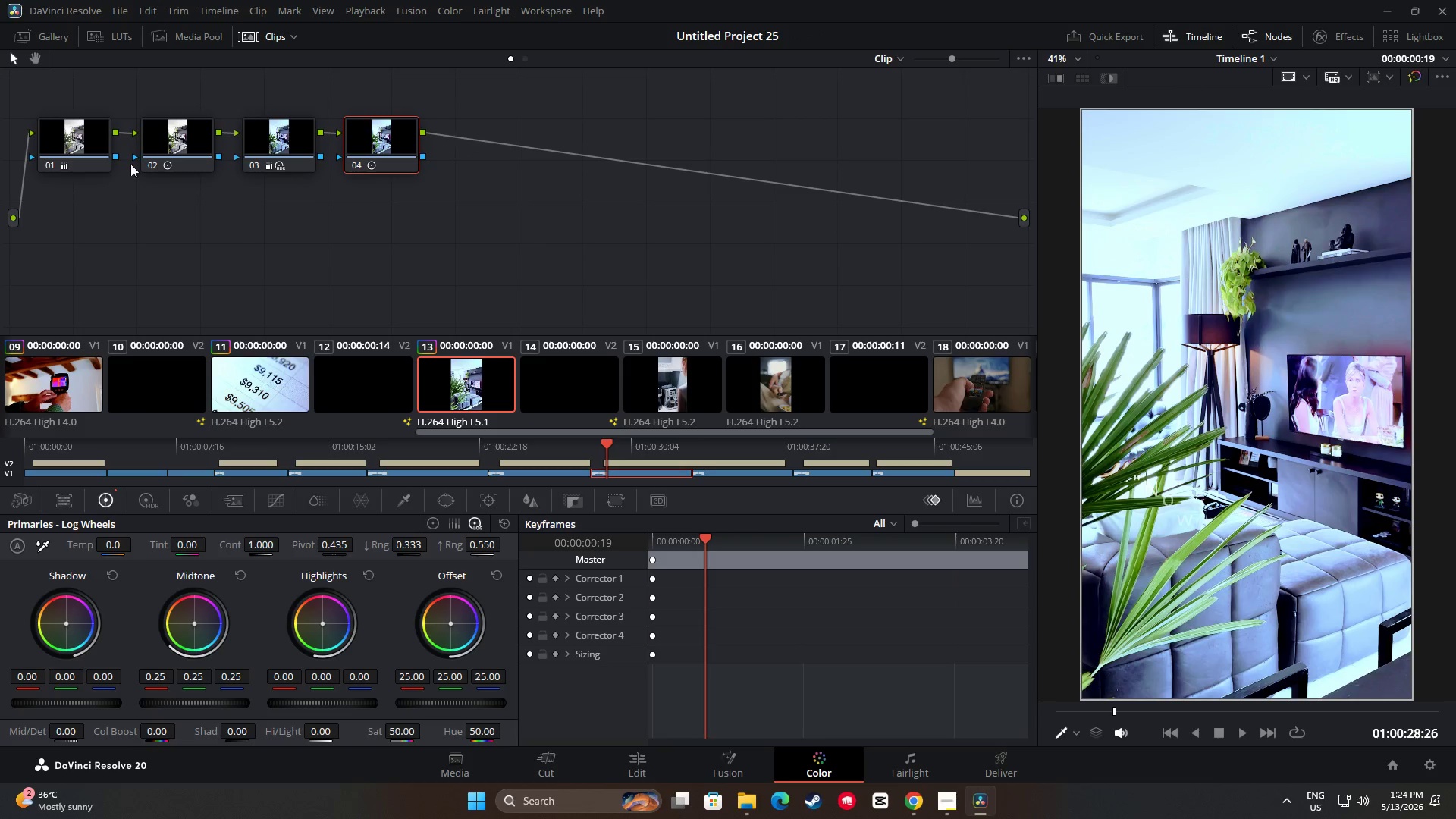 
left_click([96, 148])
 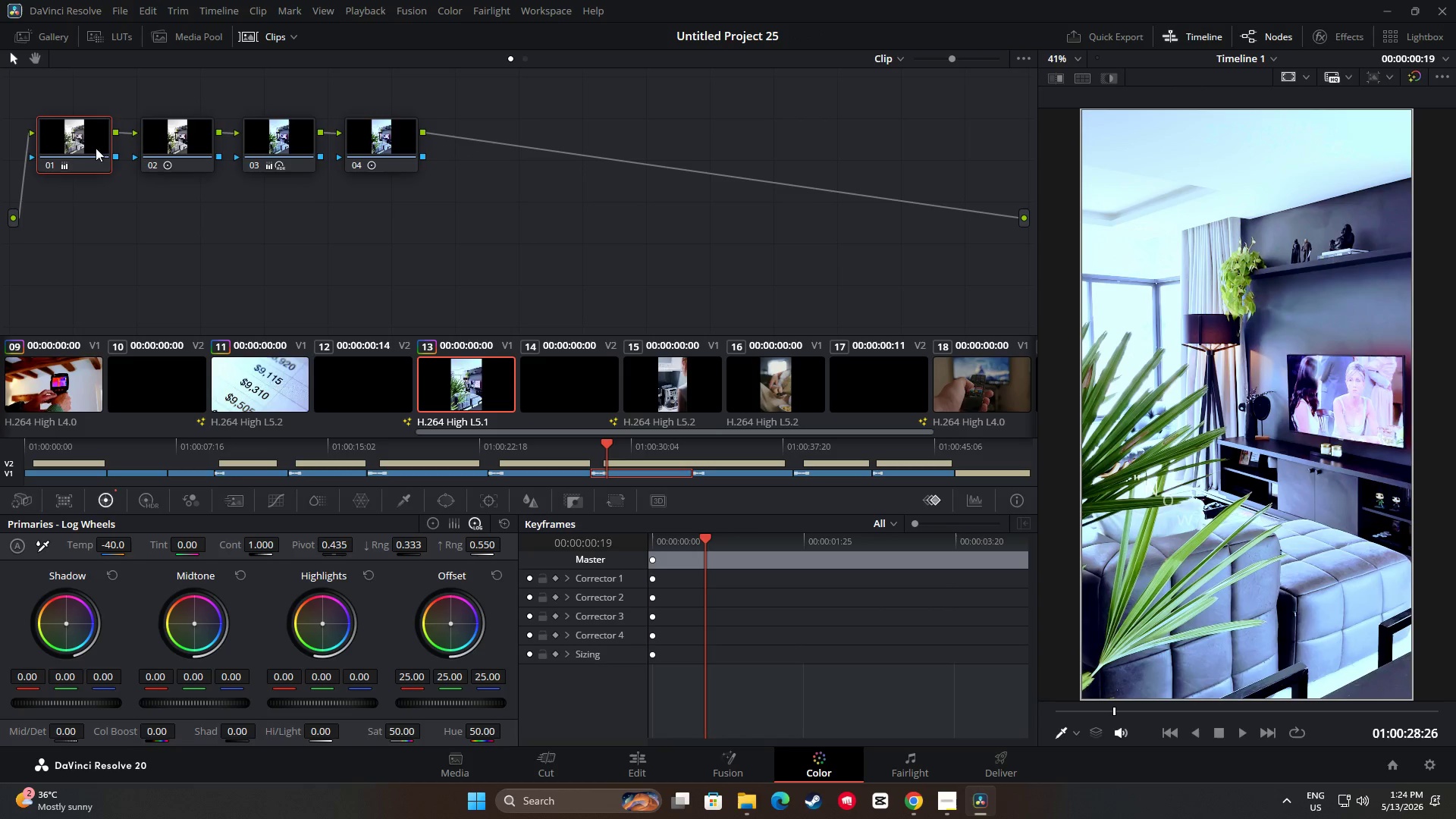 
key(Control+C)
 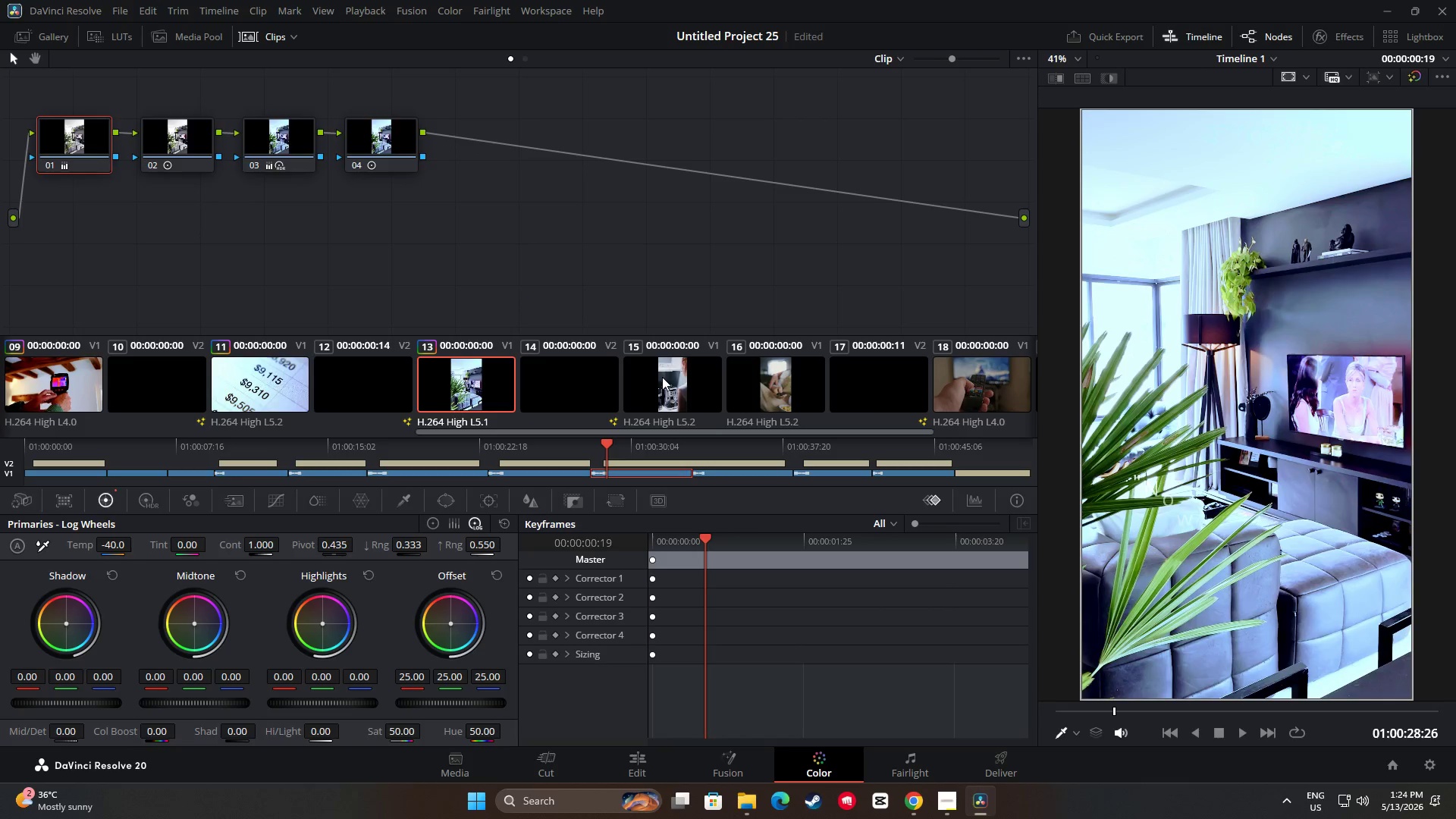 
left_click([662, 377])
 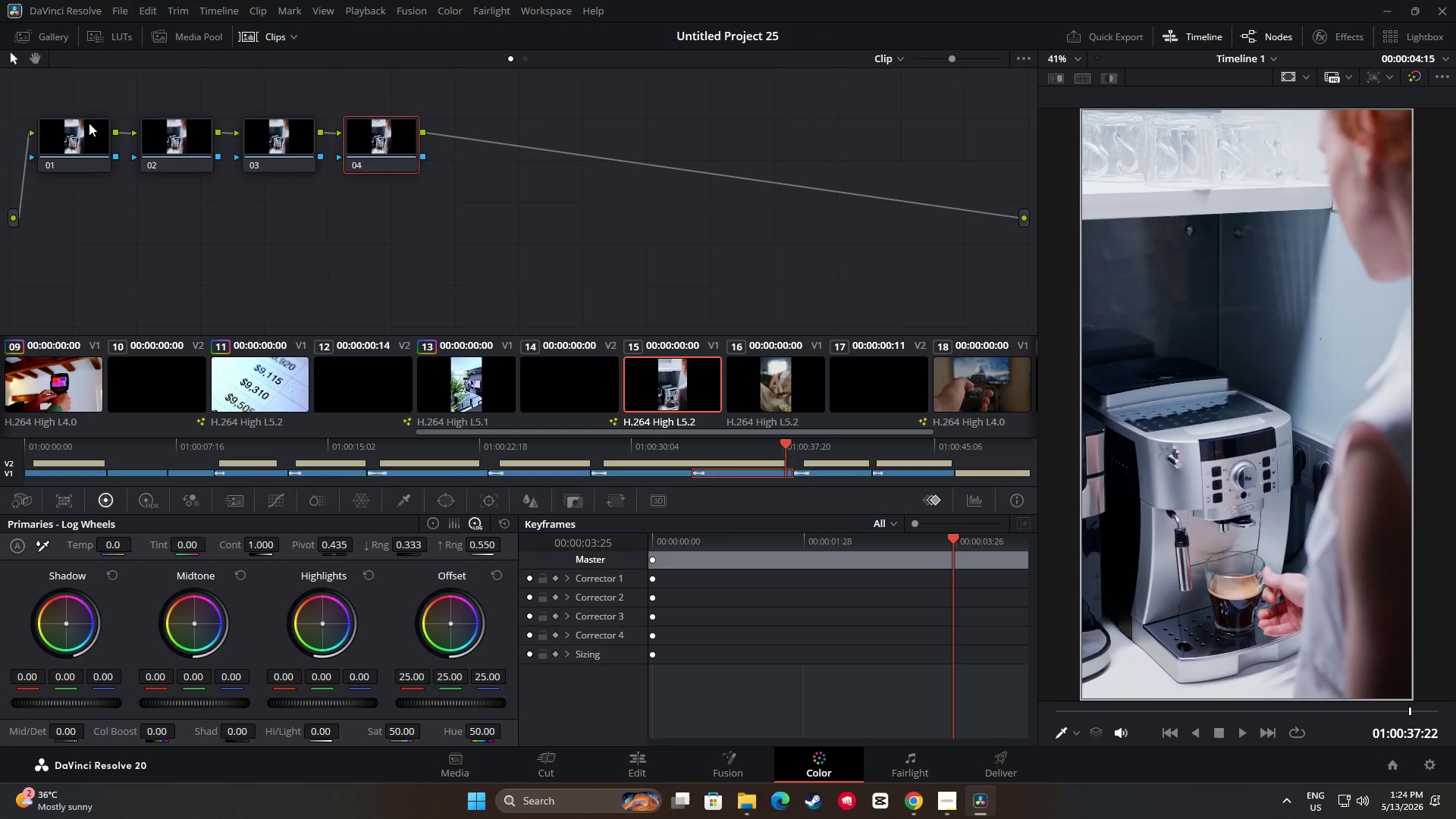 
left_click([84, 122])
 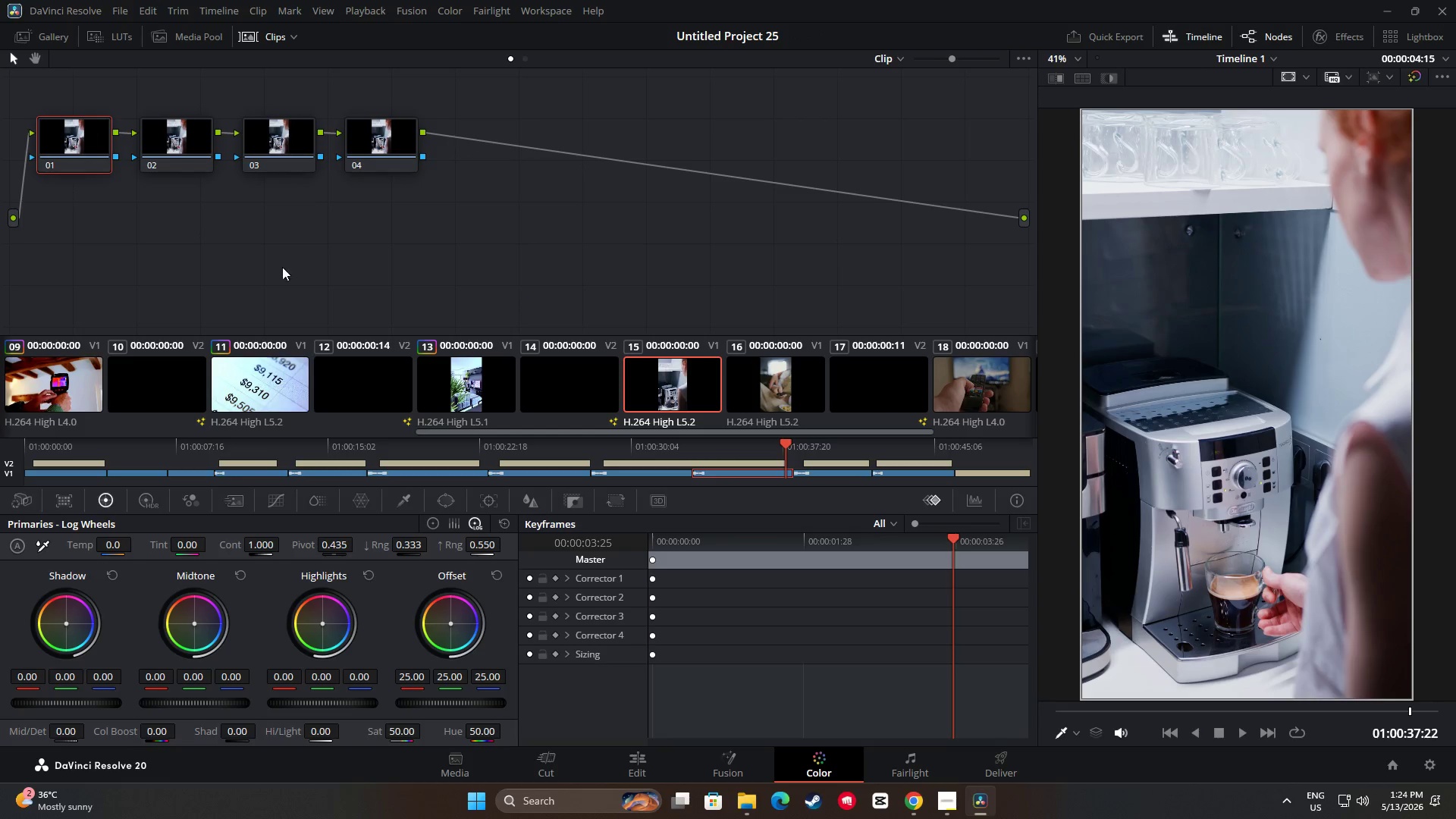 
key(Control+V)
 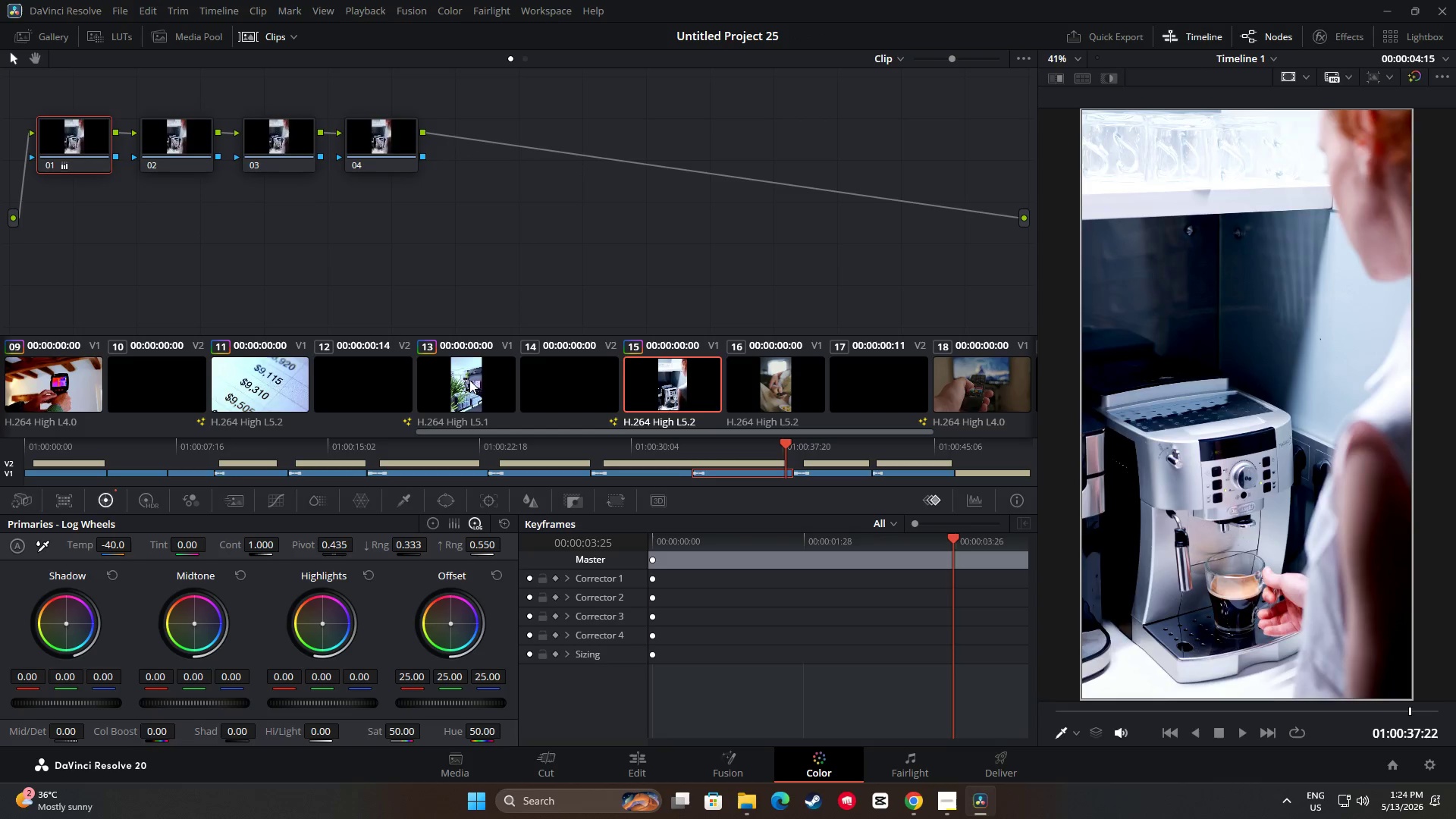 
left_click([469, 380])
 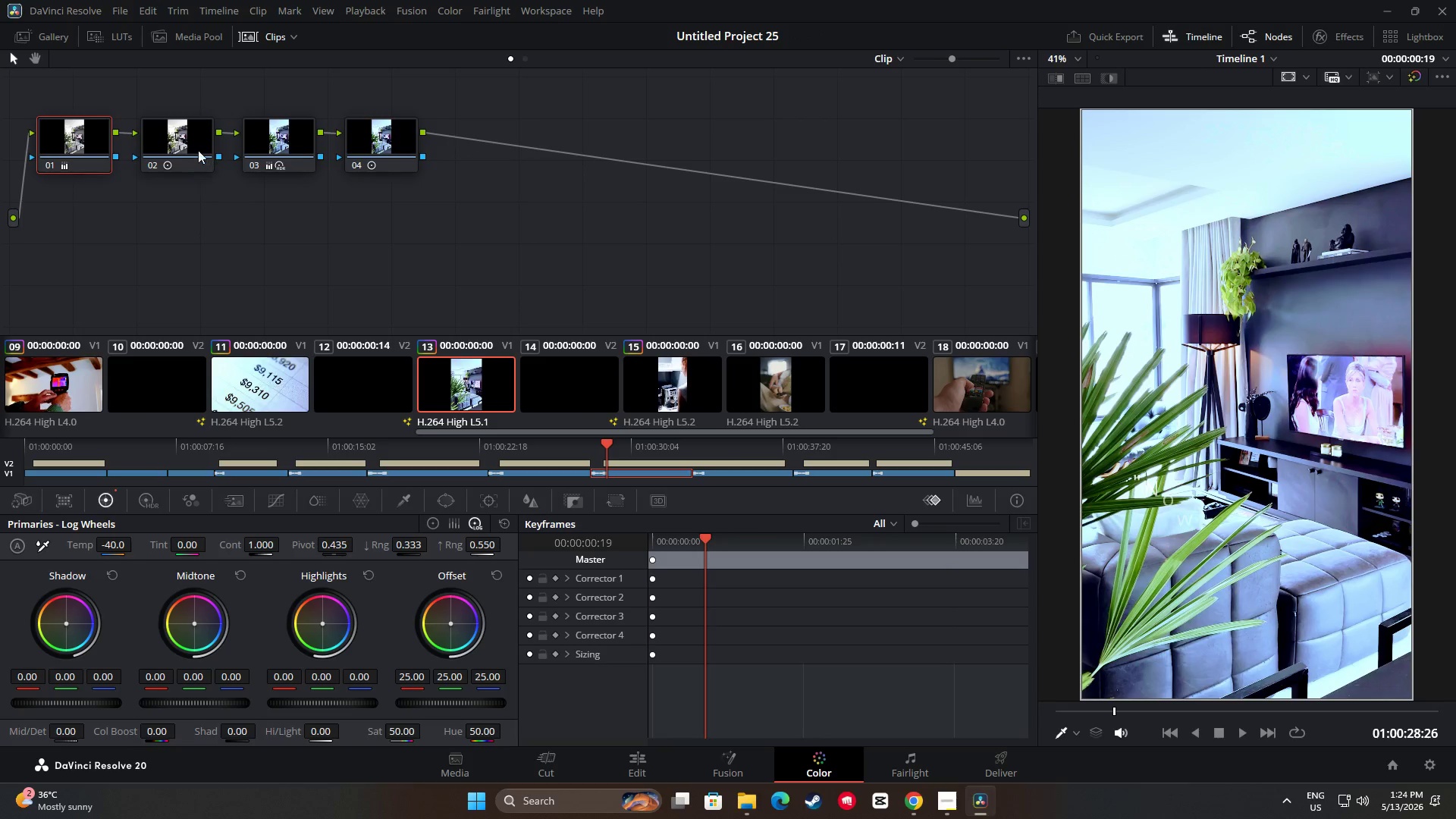 
left_click([188, 146])
 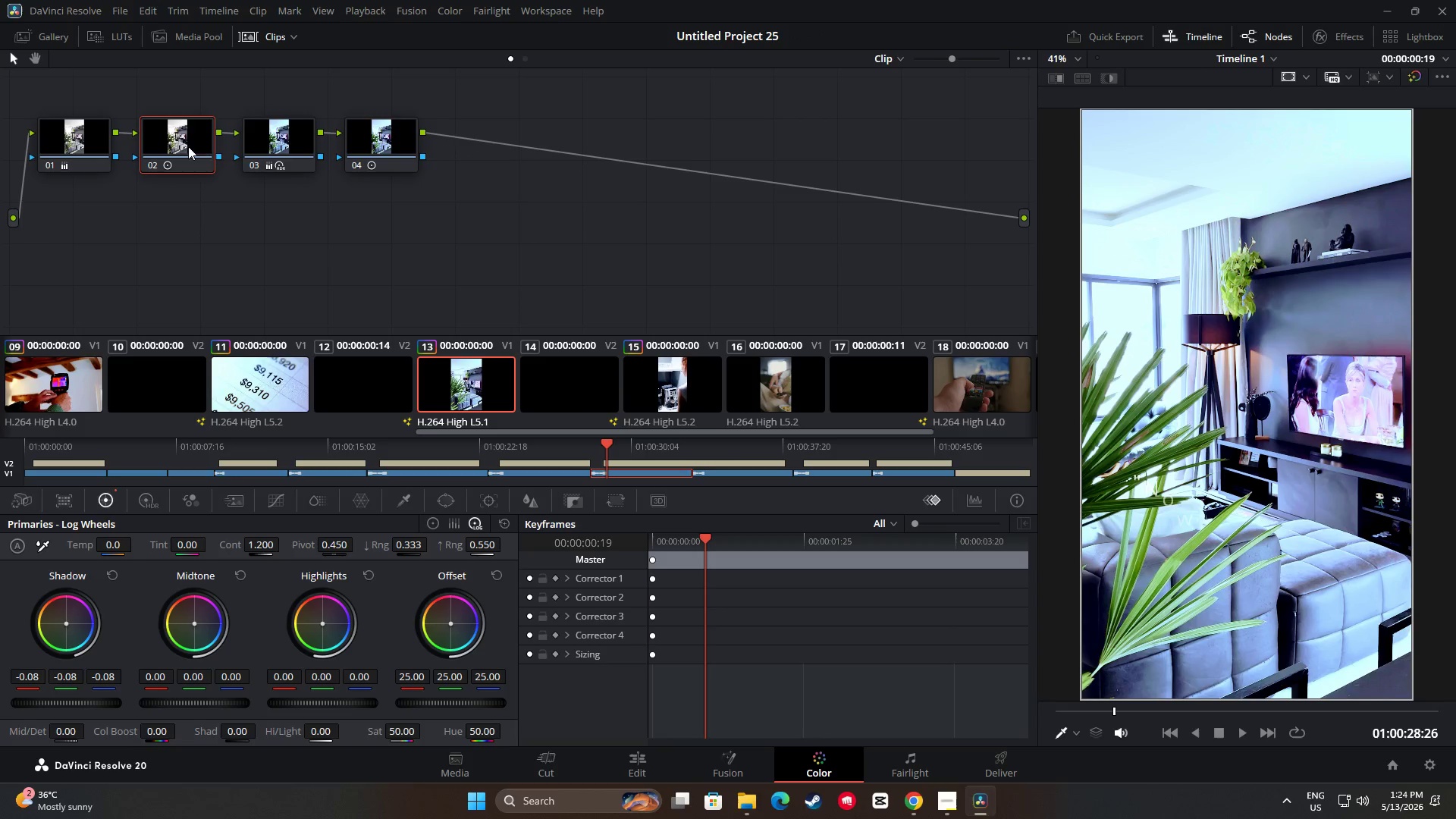 
key(Control+C)
 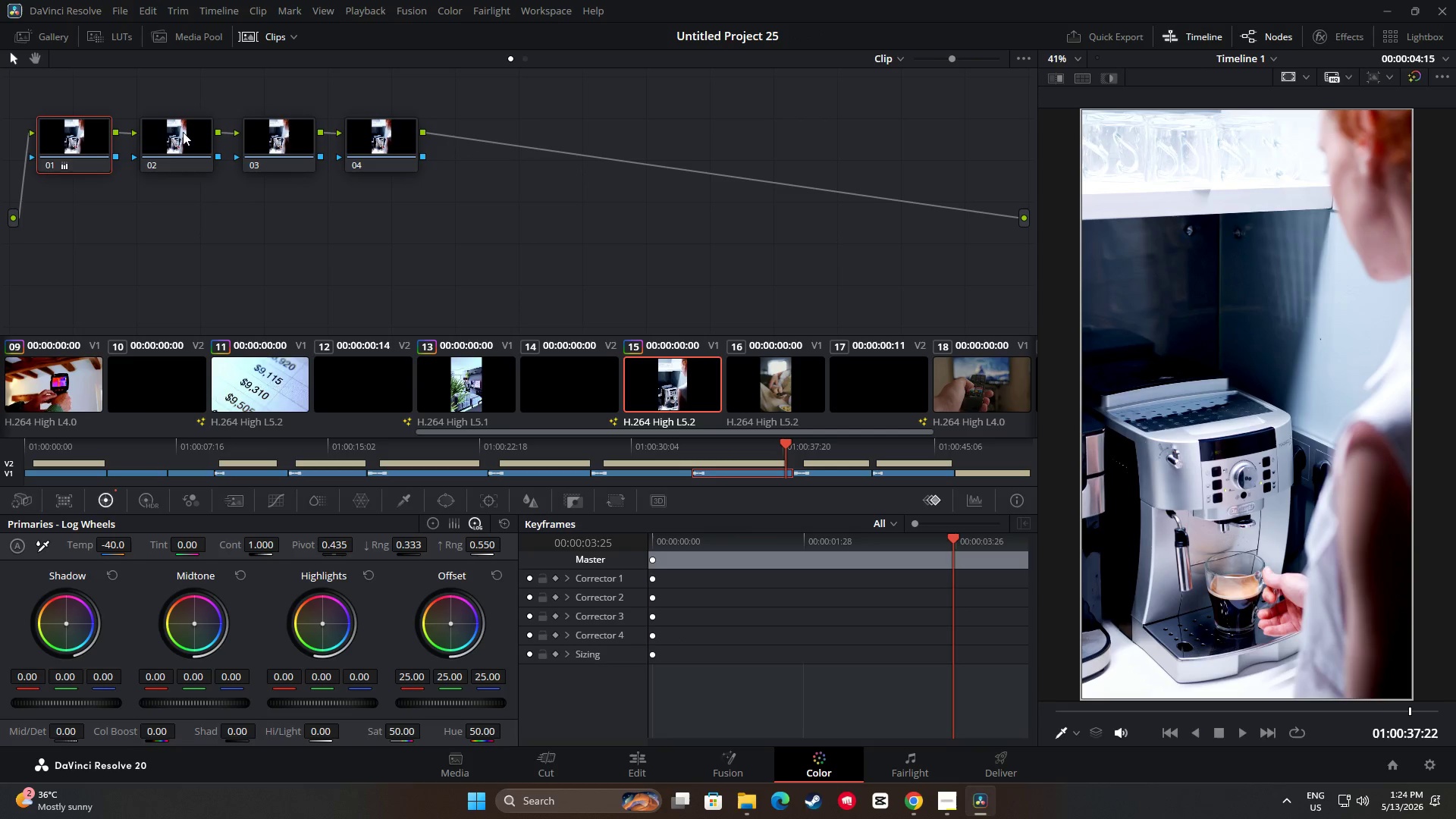 
double_click([170, 127])
 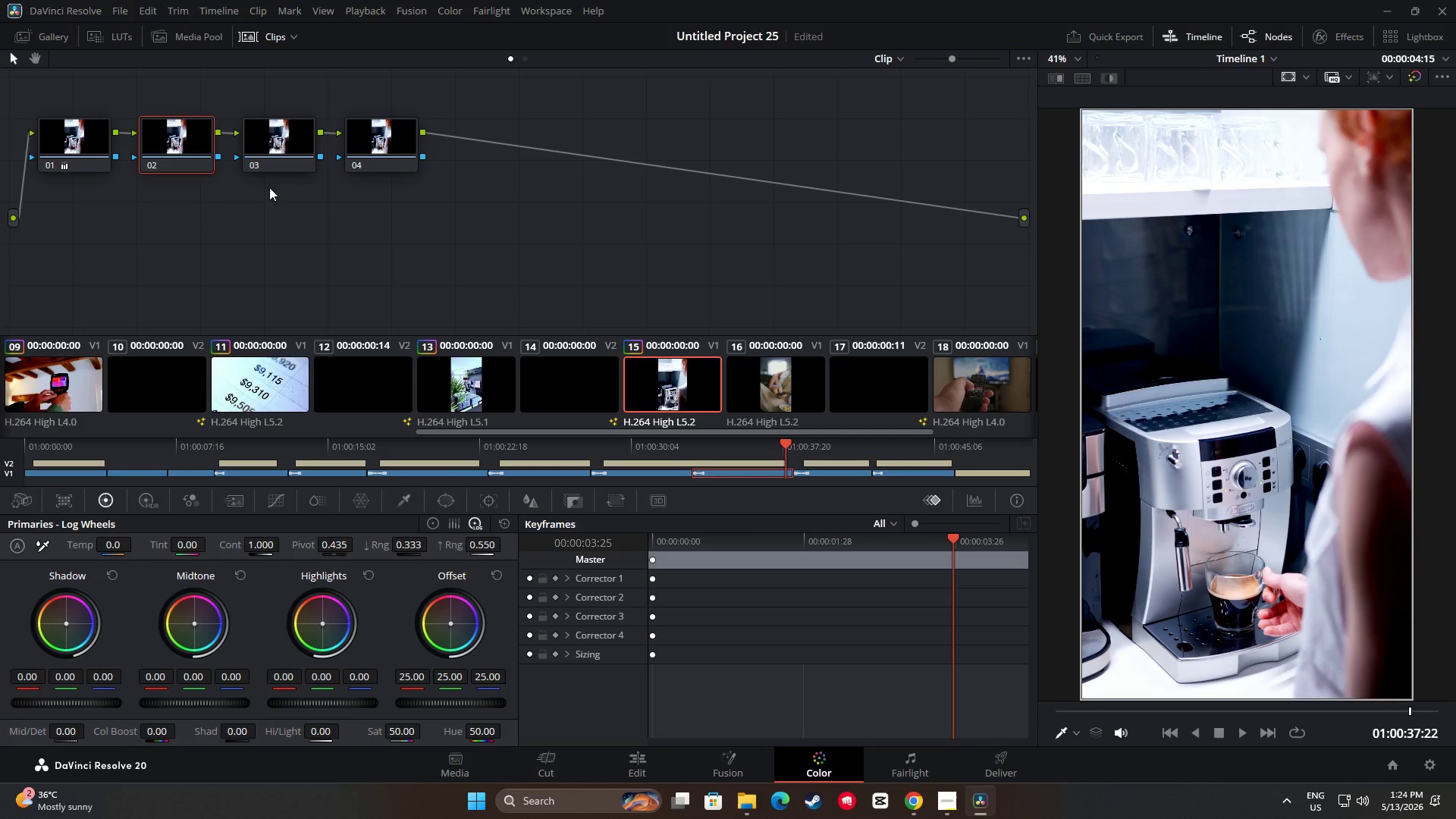 
key(Control+V)
 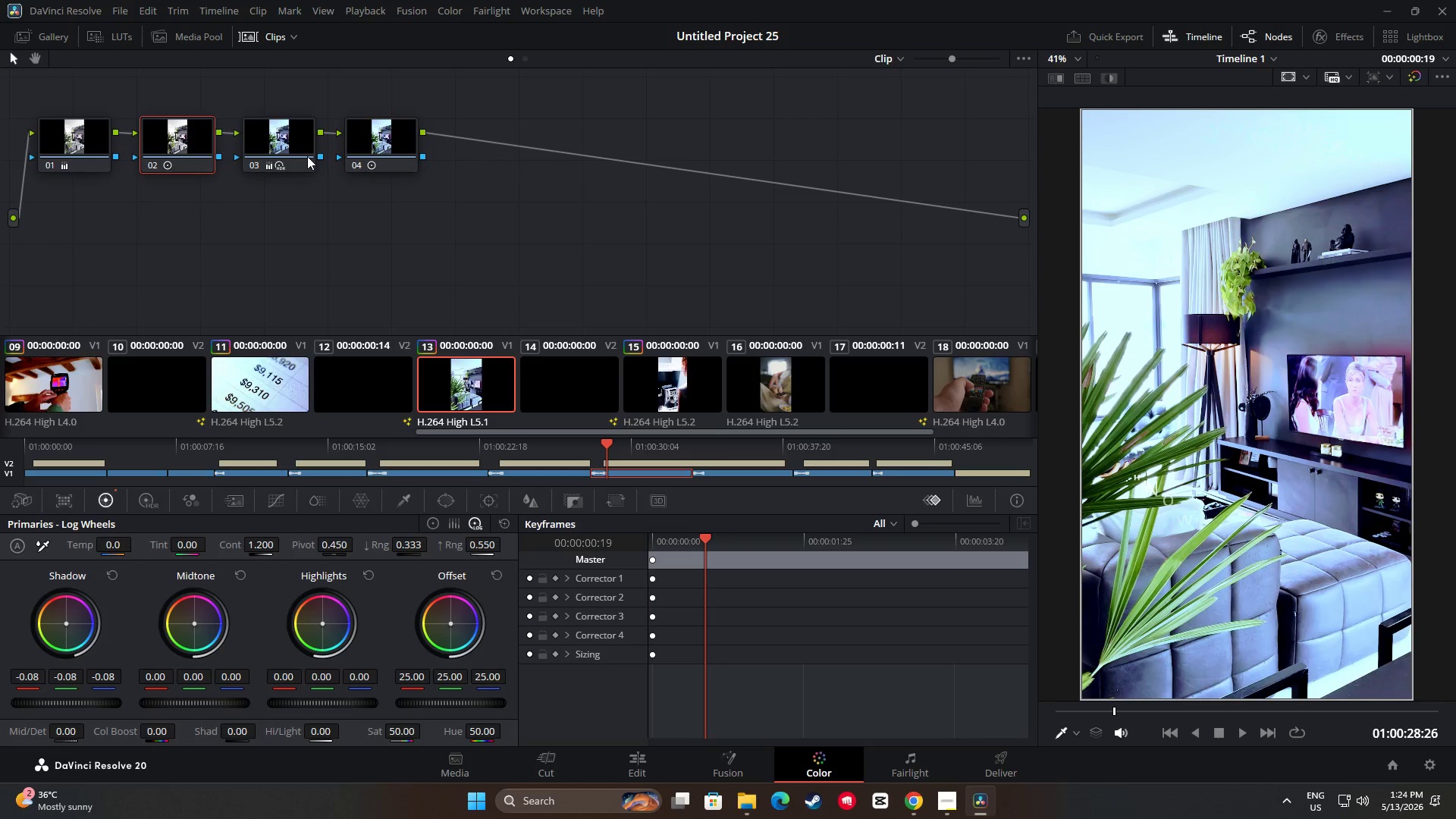 
left_click([292, 146])
 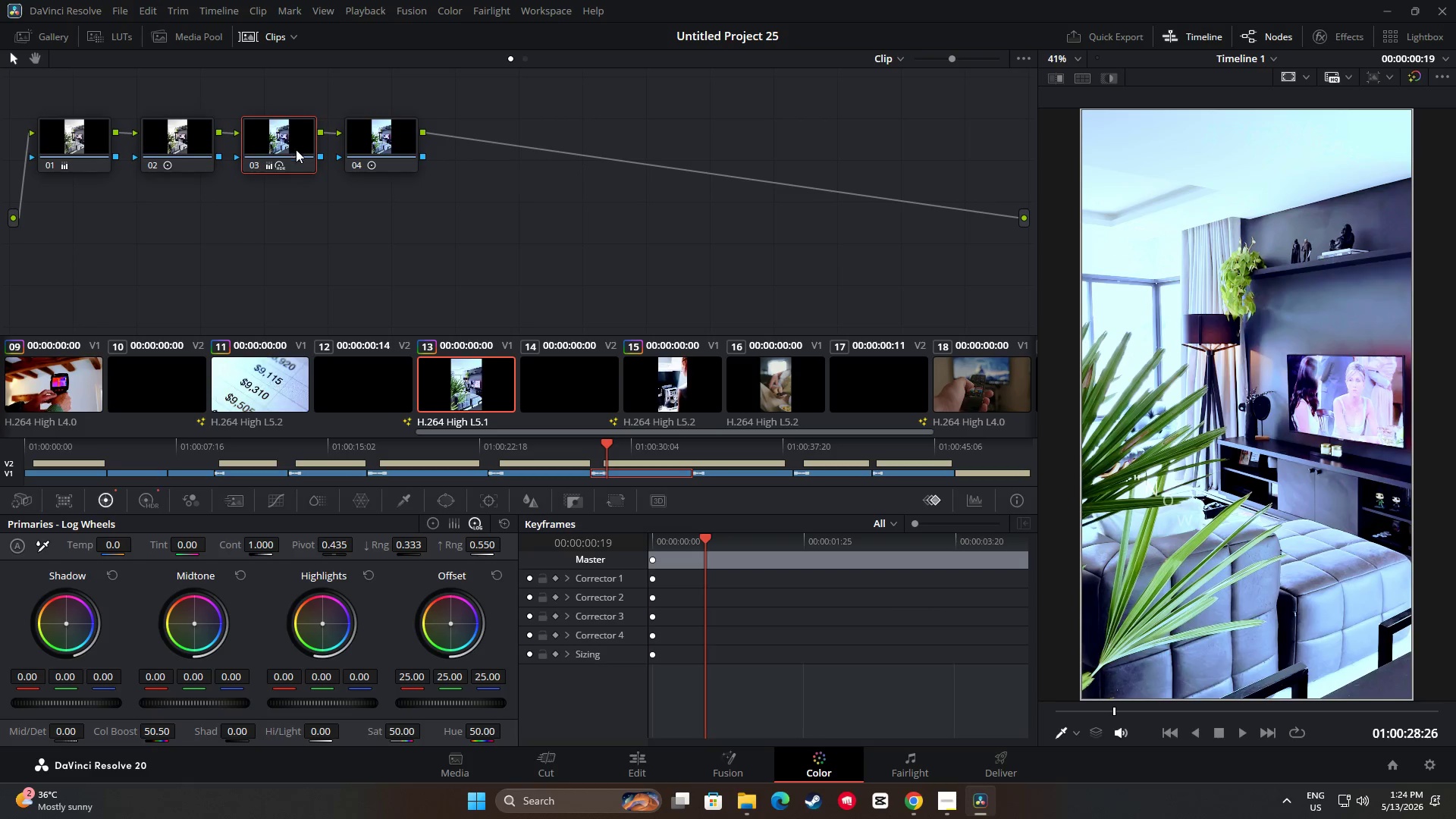 
key(Control+C)
 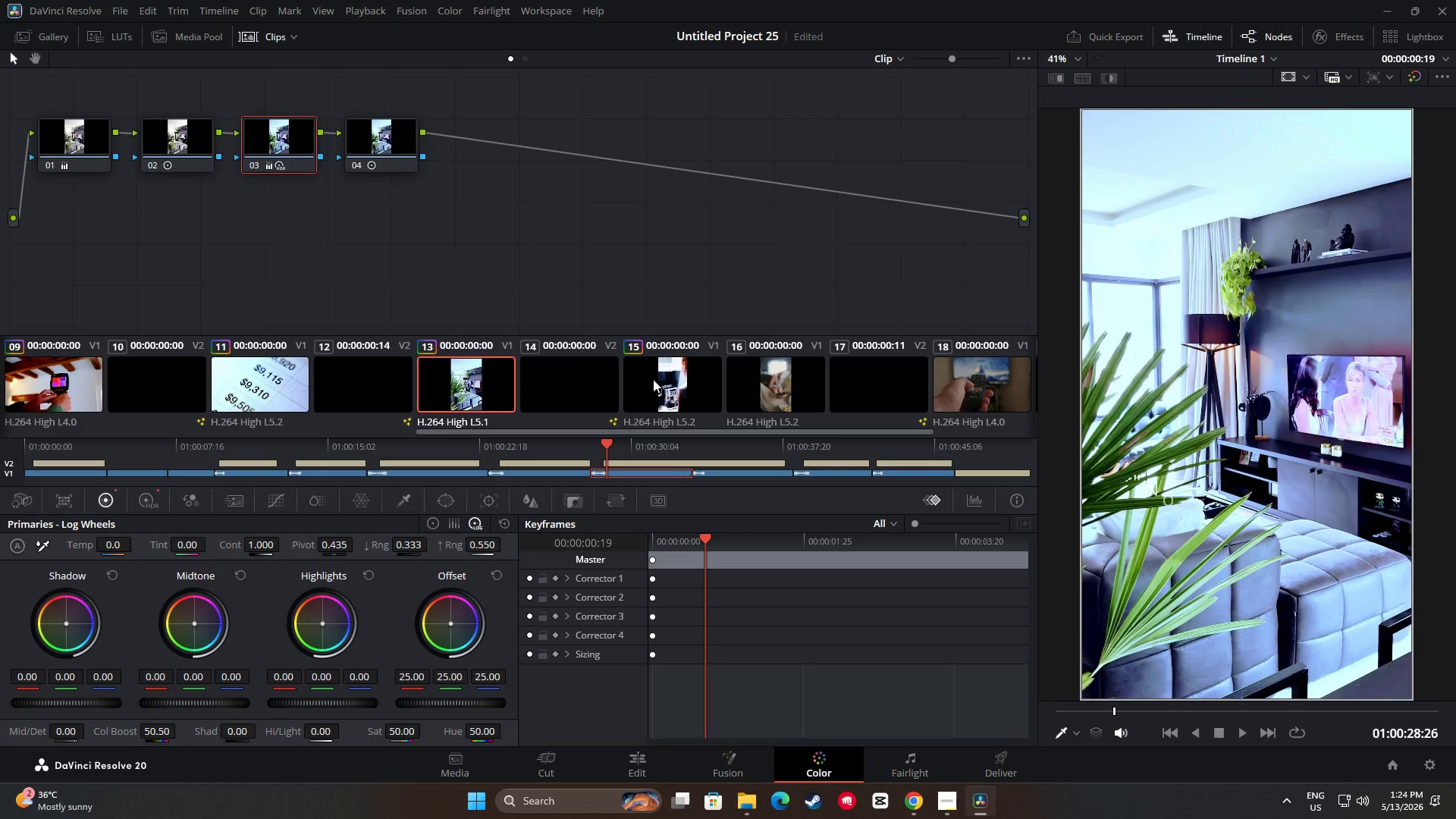 
left_click([653, 380])
 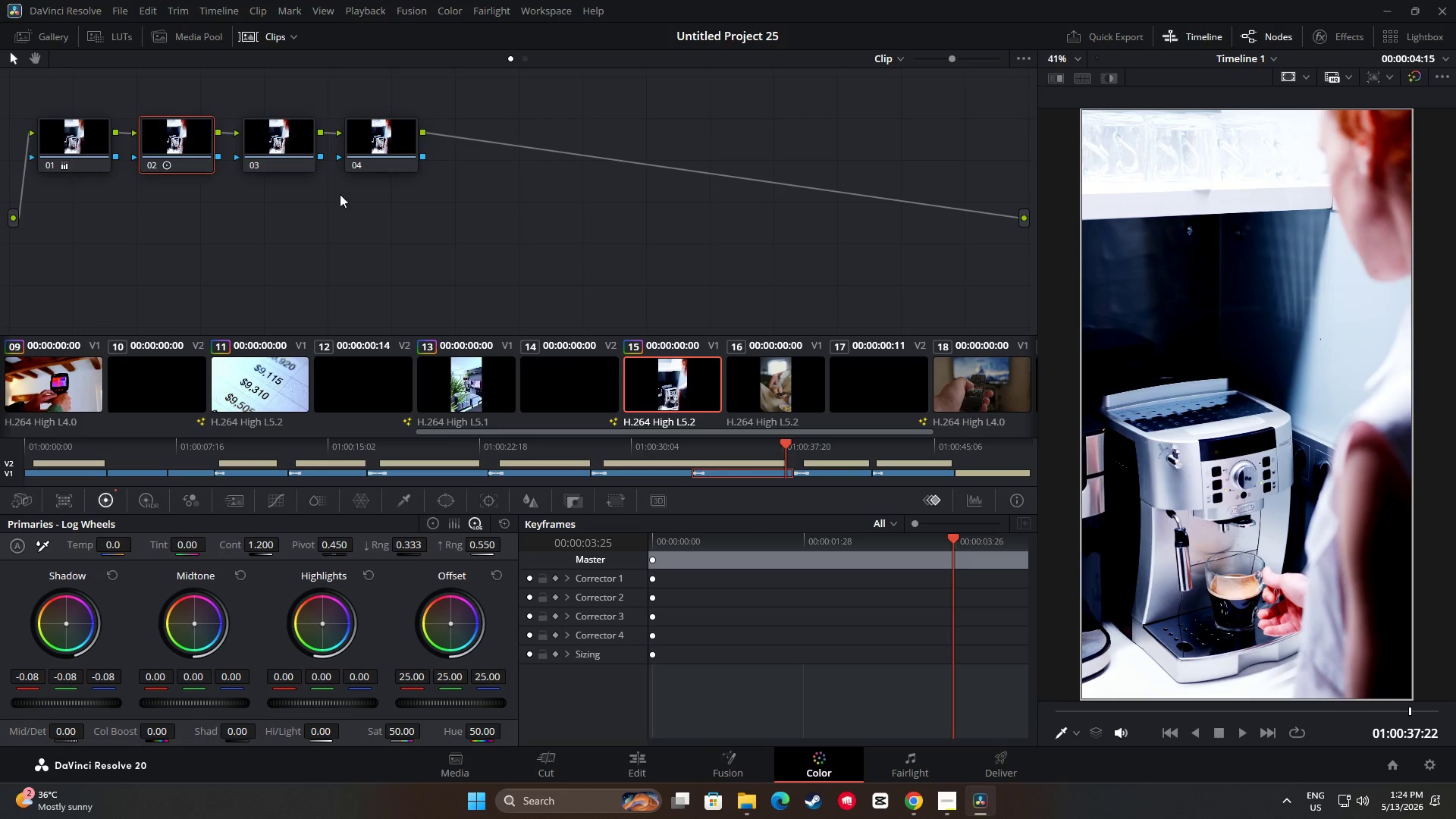 
left_click([293, 152])
 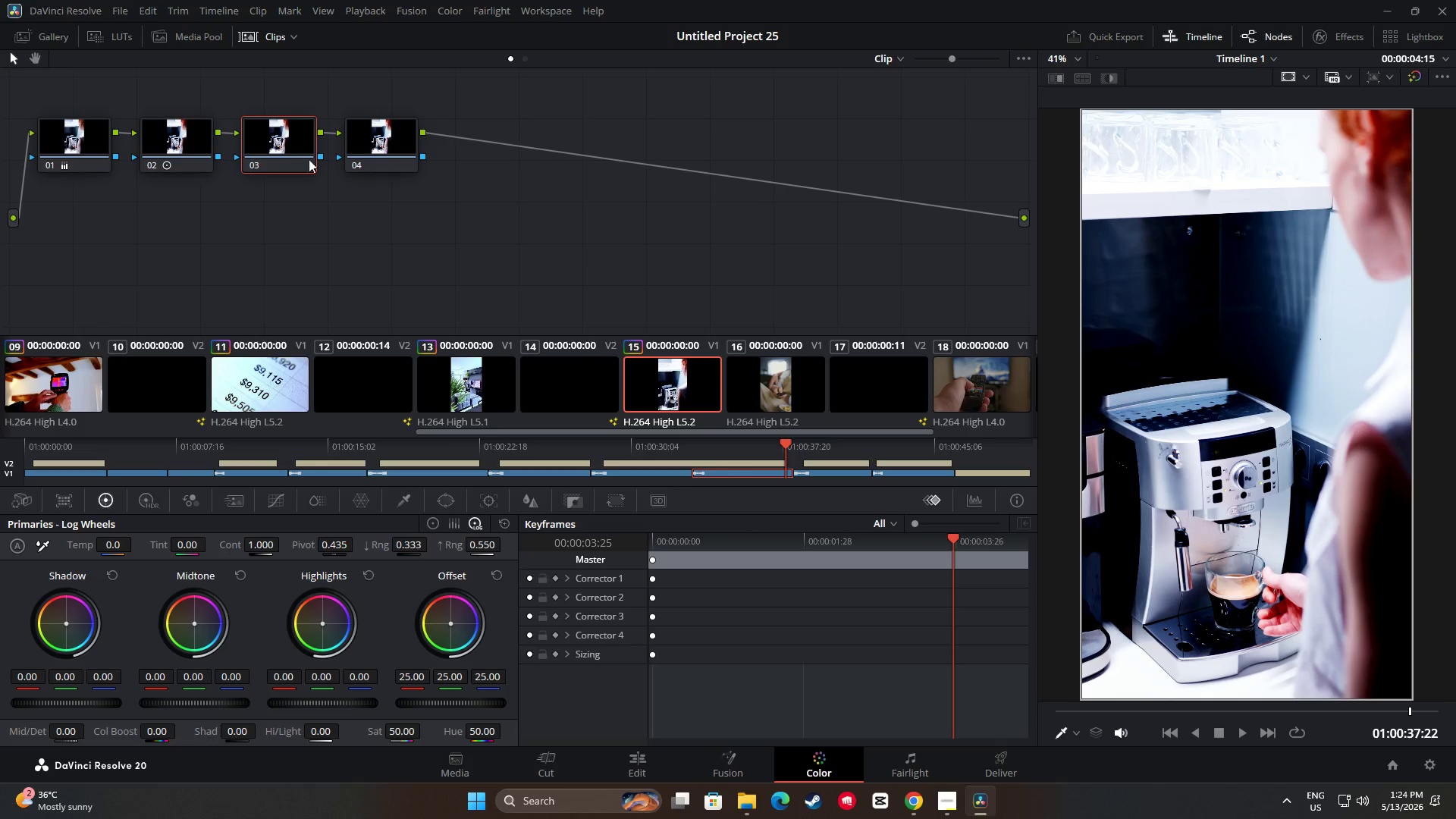 
key(Control+V)
 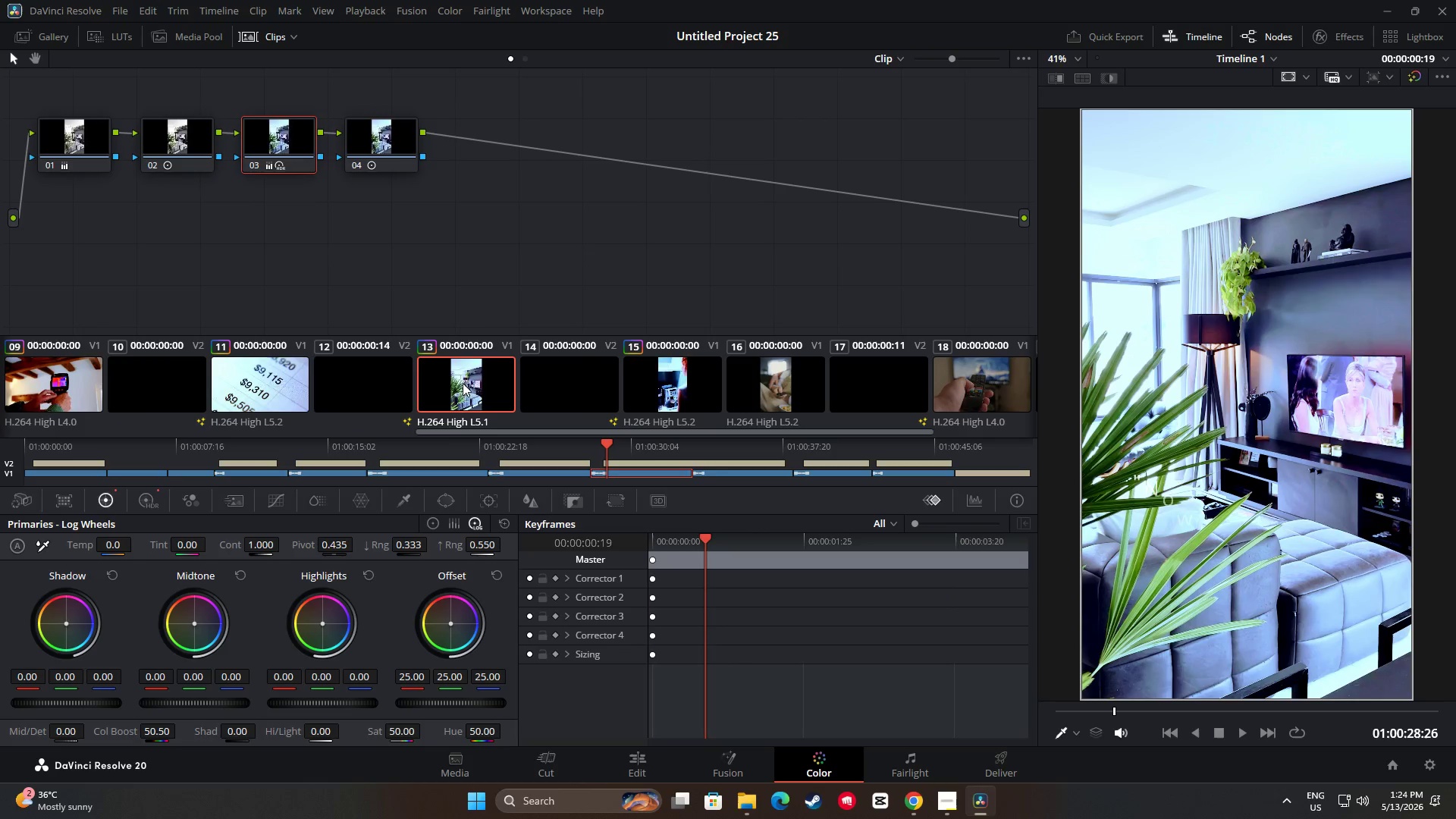 
double_click([388, 140])
 